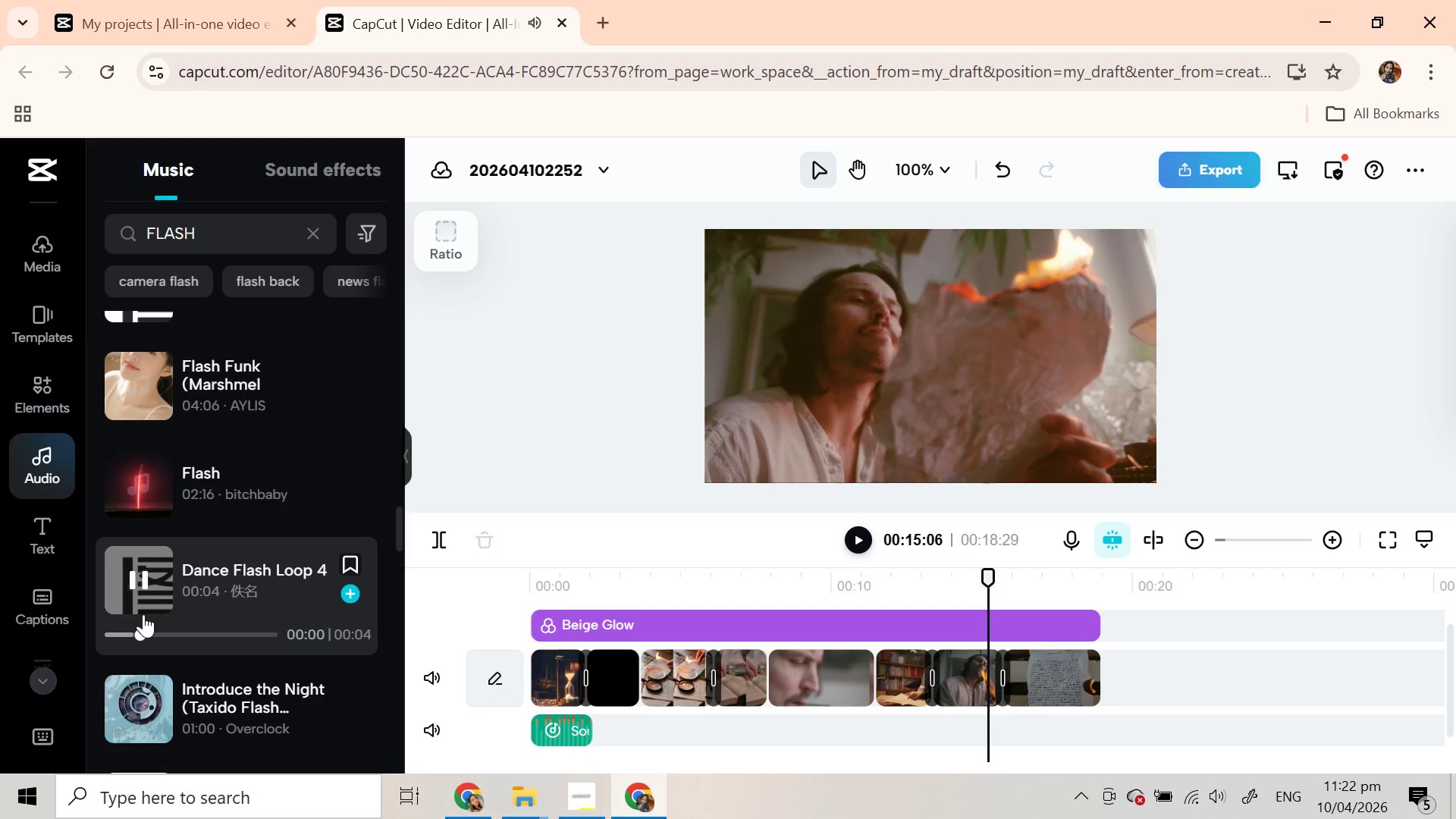 
left_click([143, 614])
 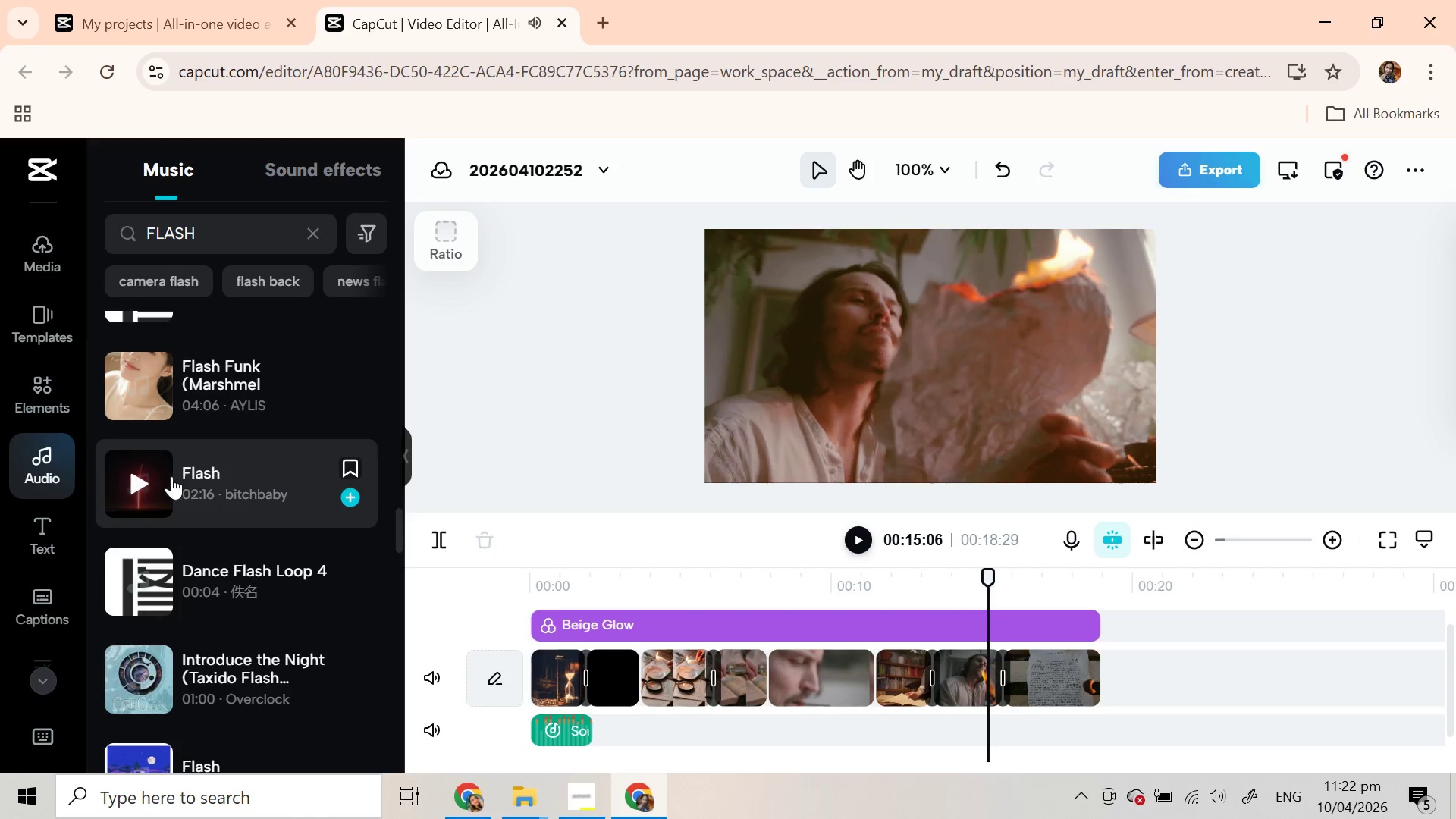 
left_click([158, 478])
 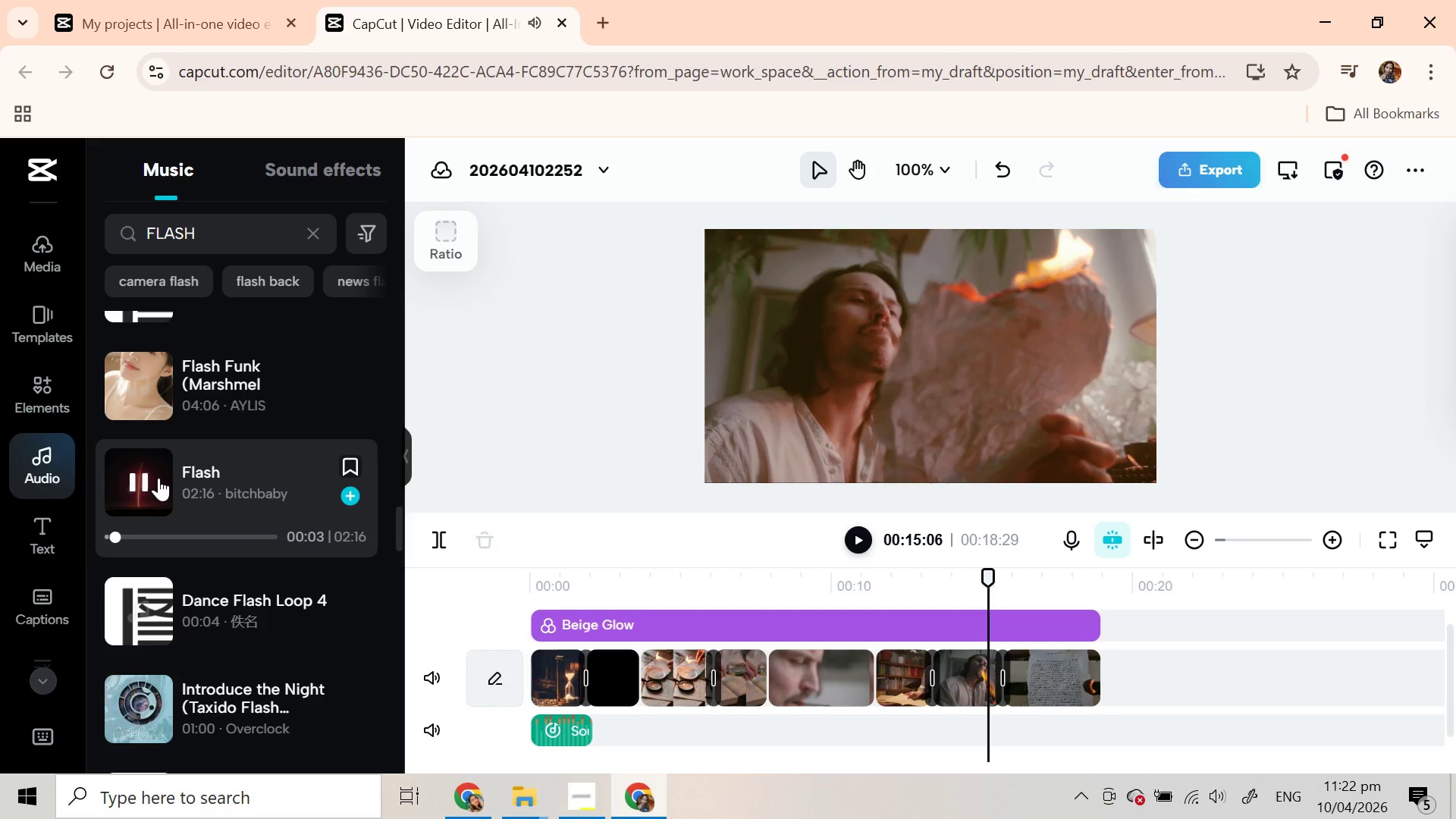 
left_click_drag(start_coordinate=[187, 474], to_coordinate=[611, 703])
 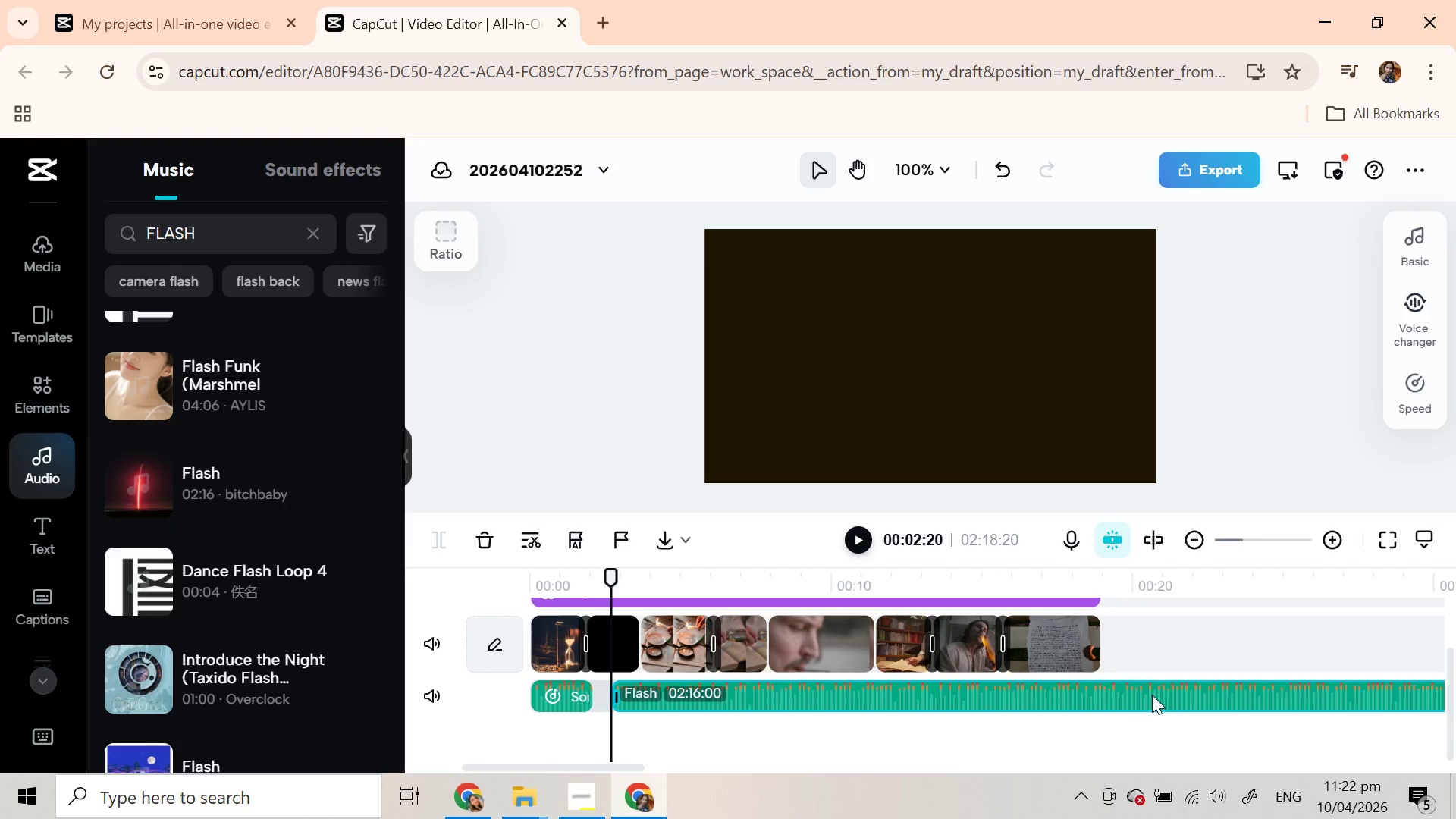 
left_click([1124, 695])
 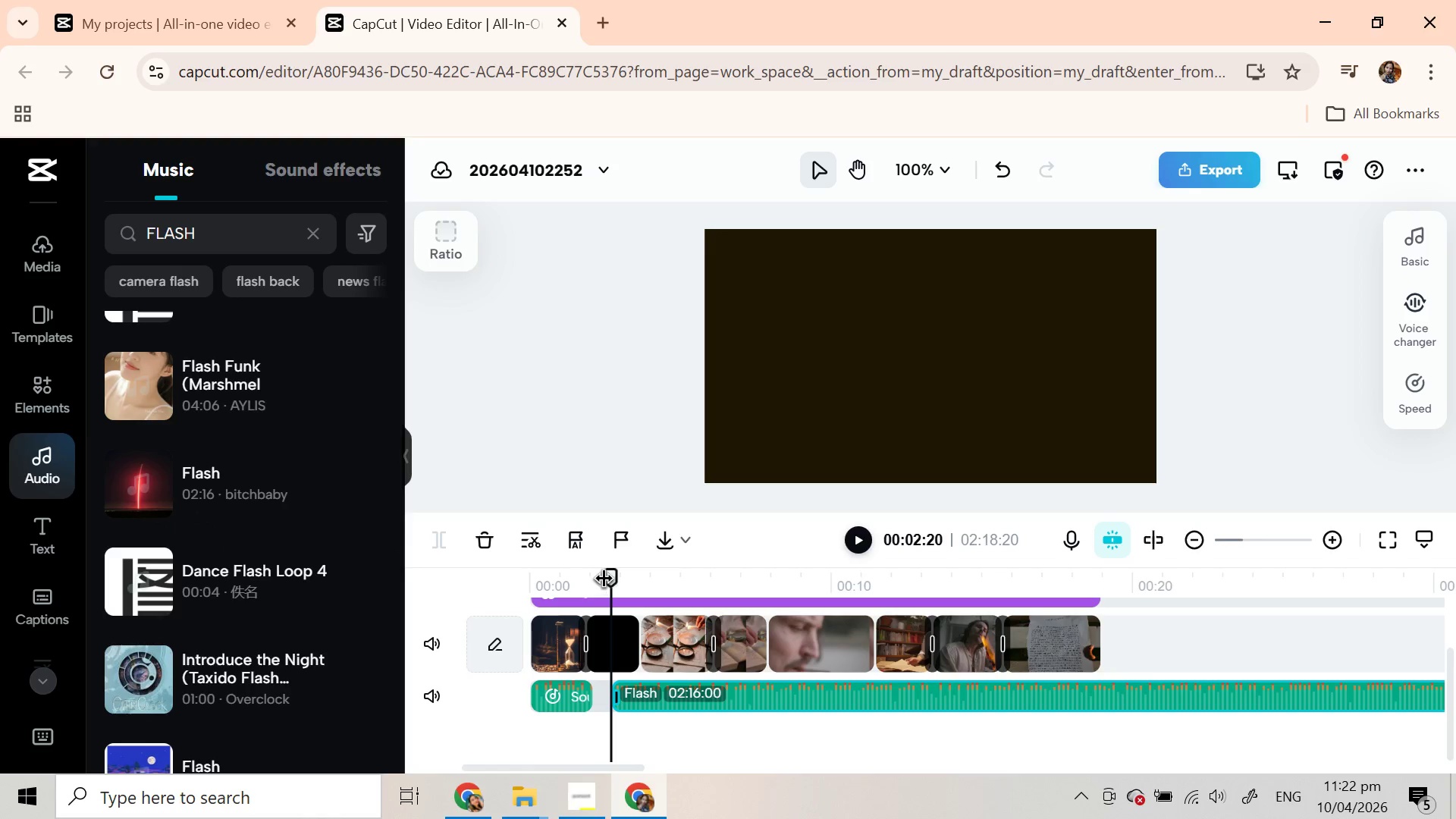 
left_click_drag(start_coordinate=[607, 575], to_coordinate=[1099, 620])
 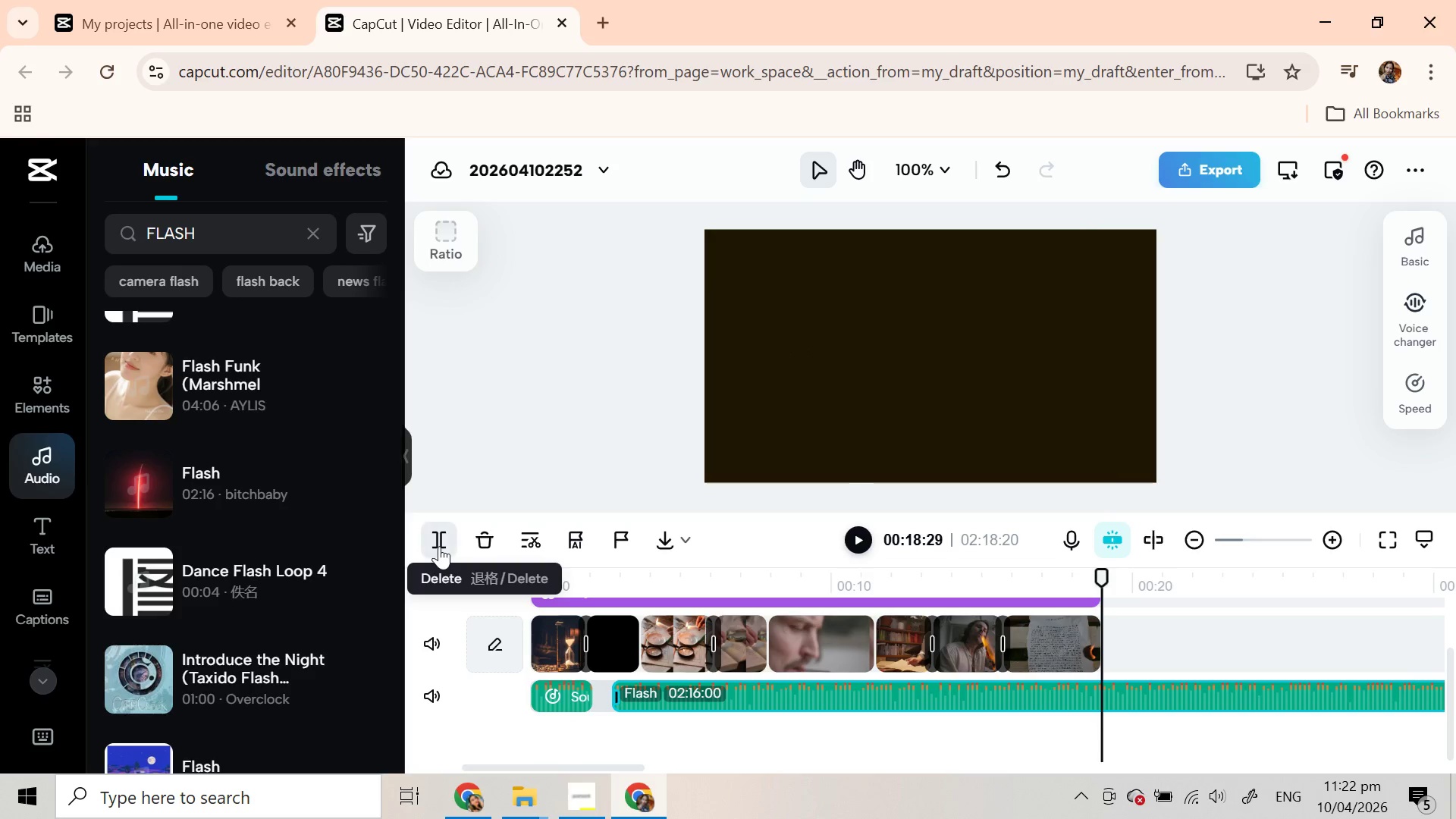 
left_click([442, 545])
 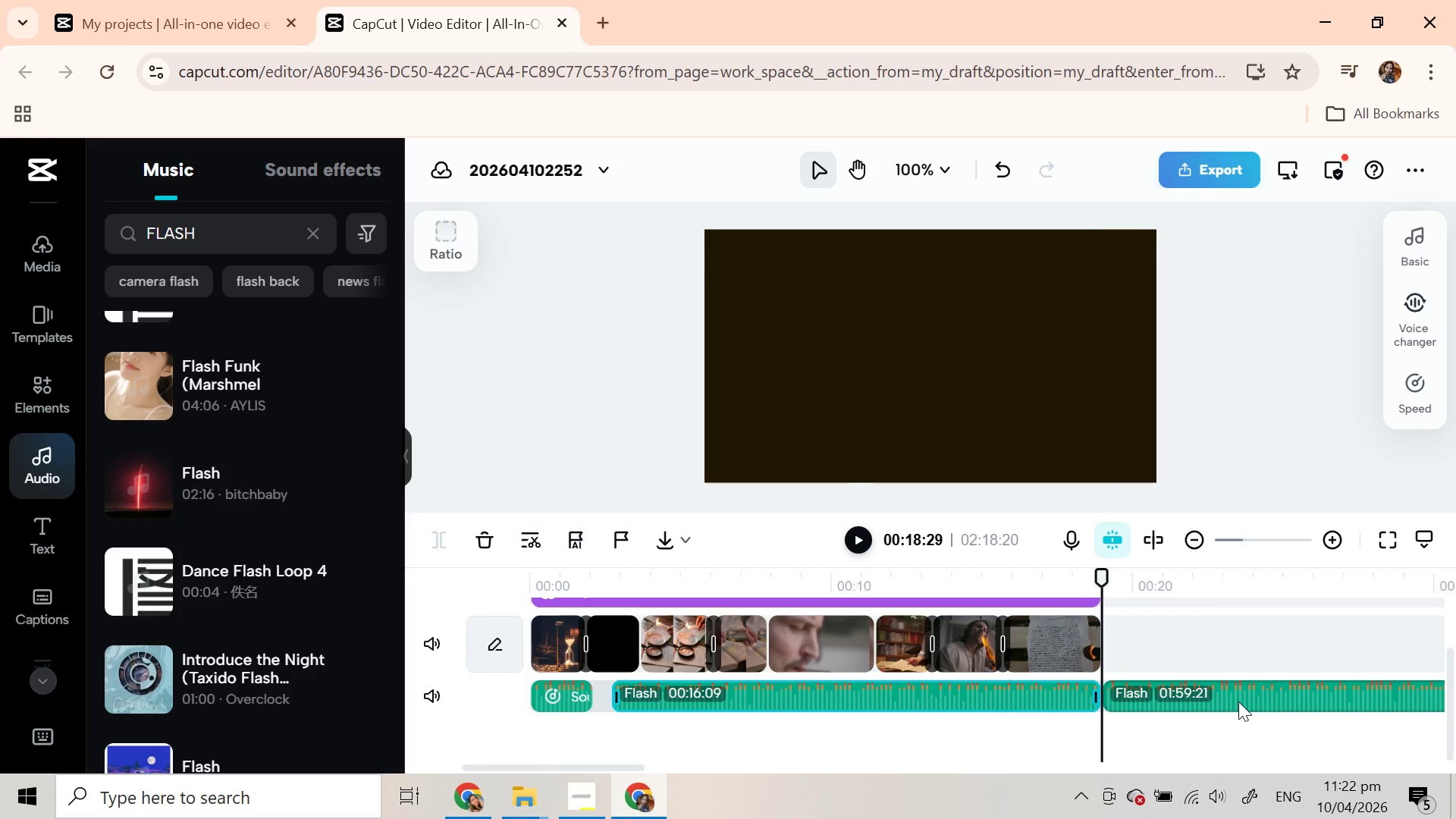 
left_click([1238, 701])
 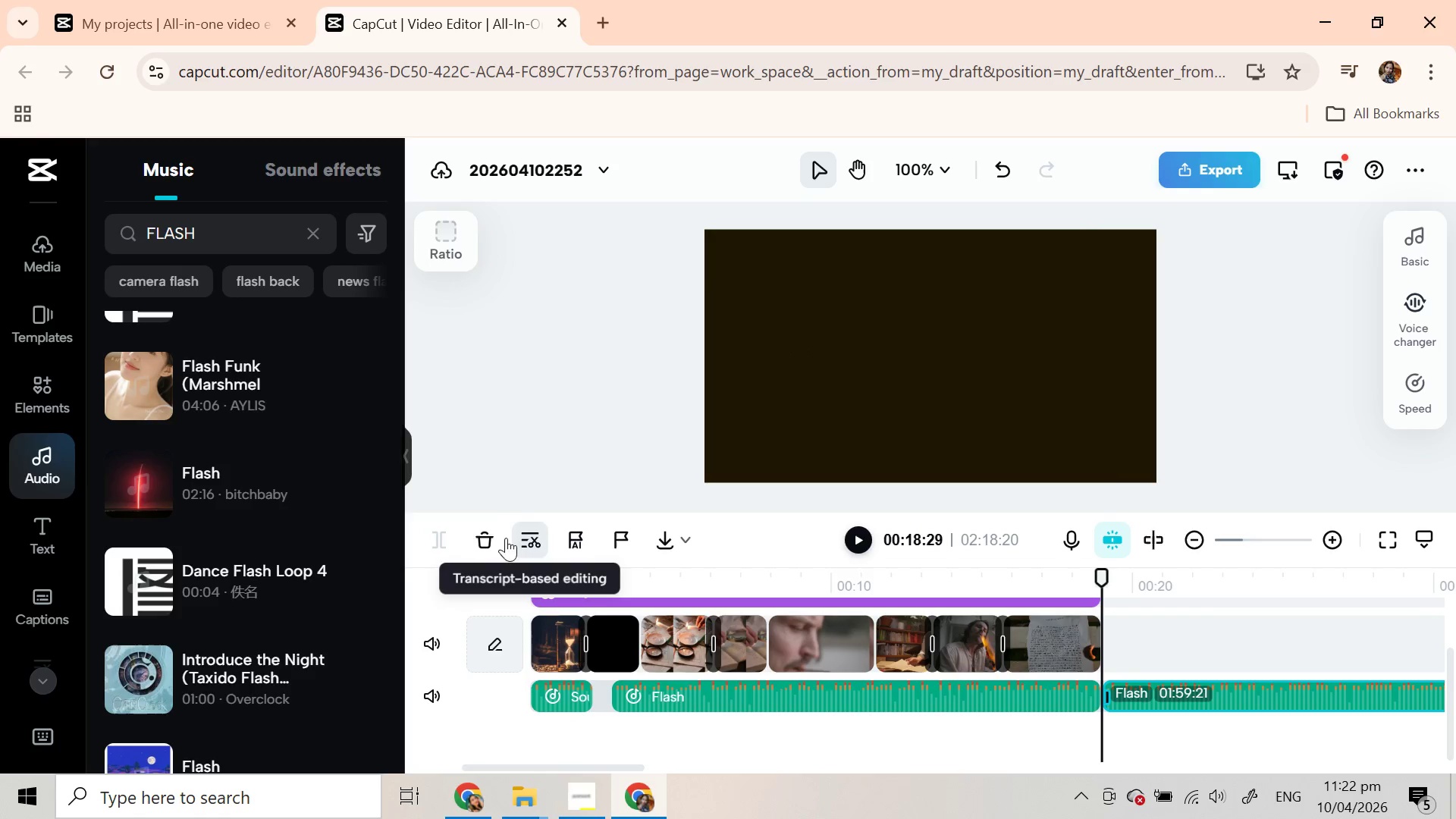 
left_click([482, 538])
 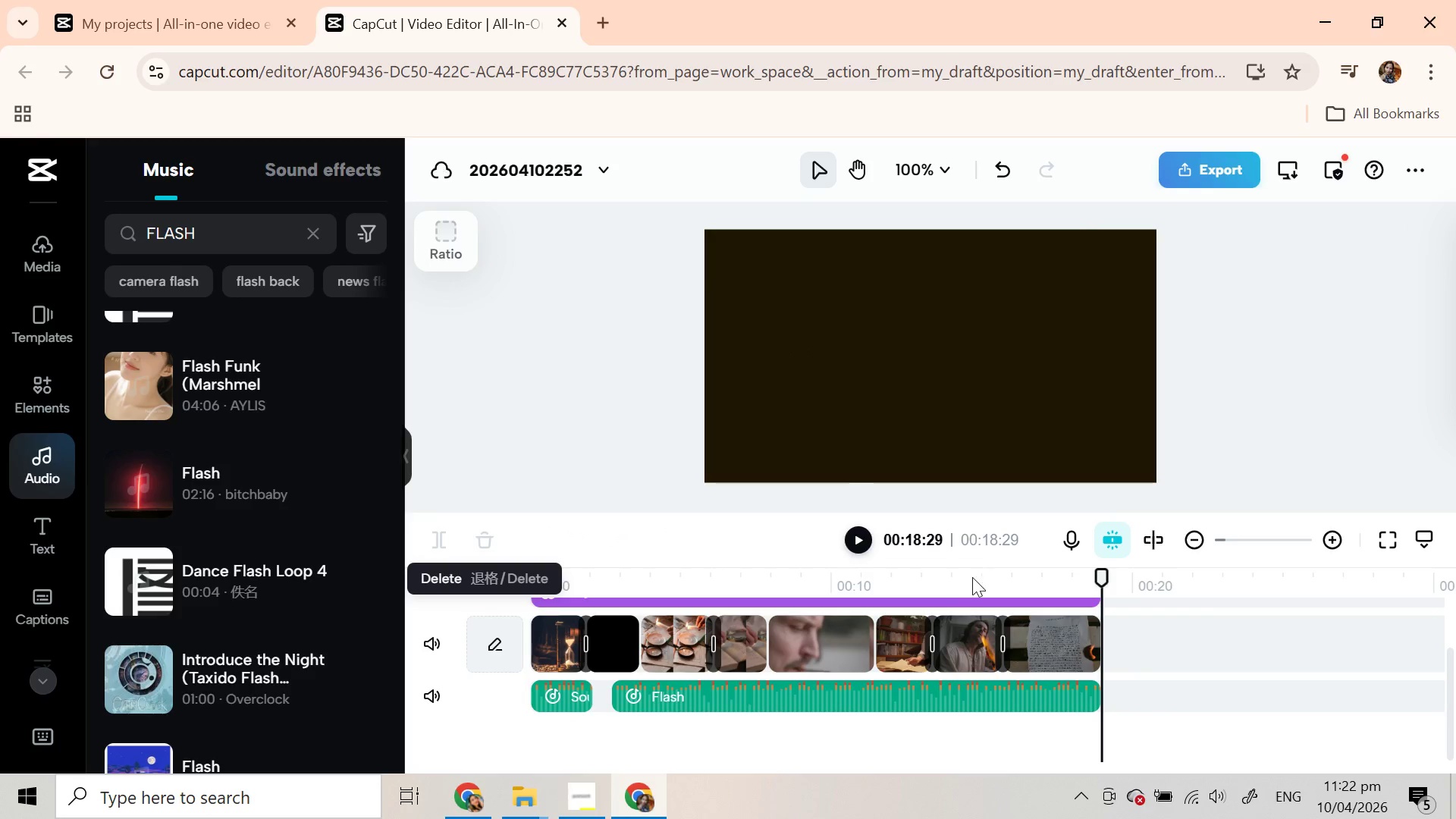 
left_click([814, 654])
 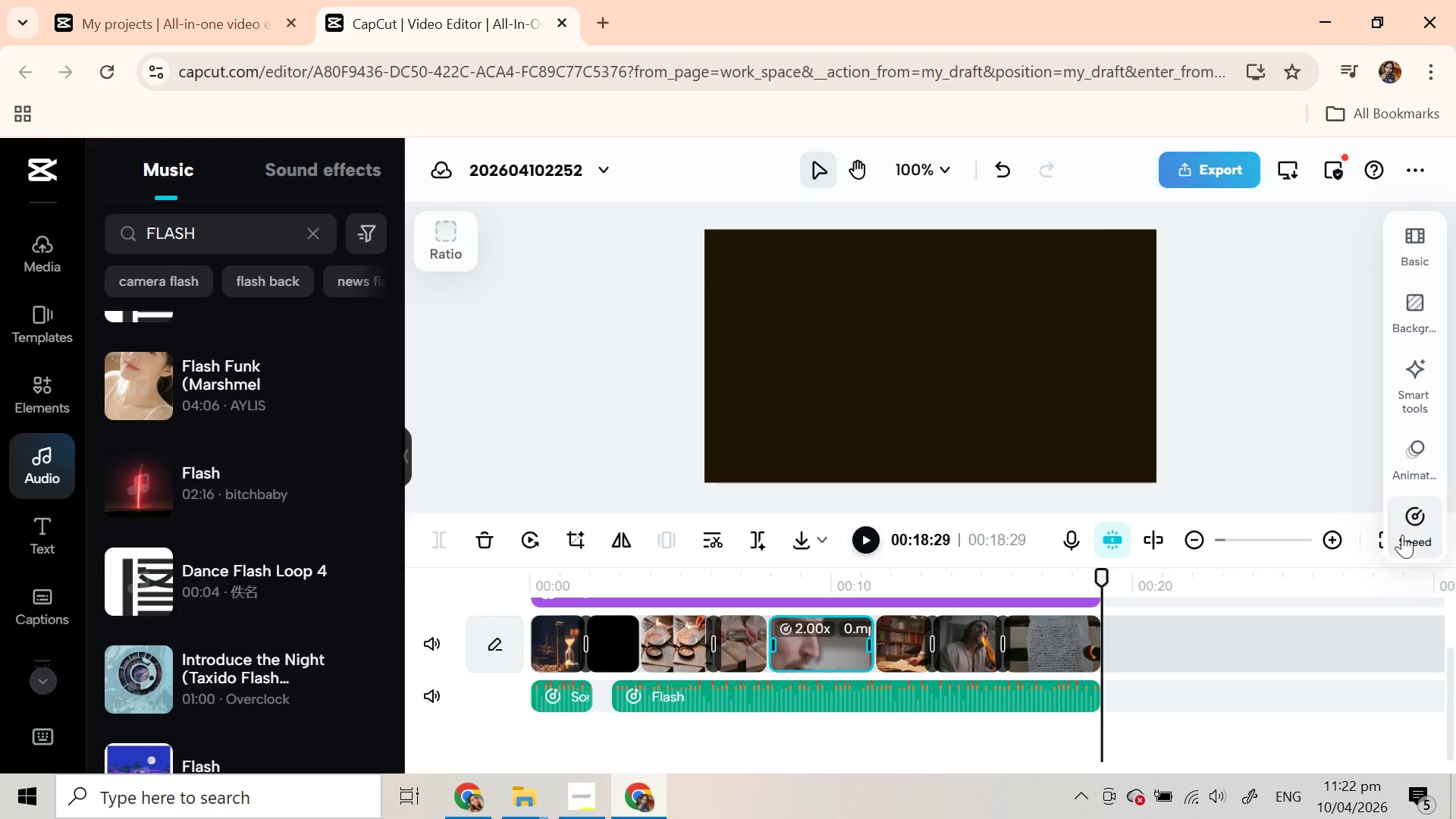 
left_click([1416, 513])
 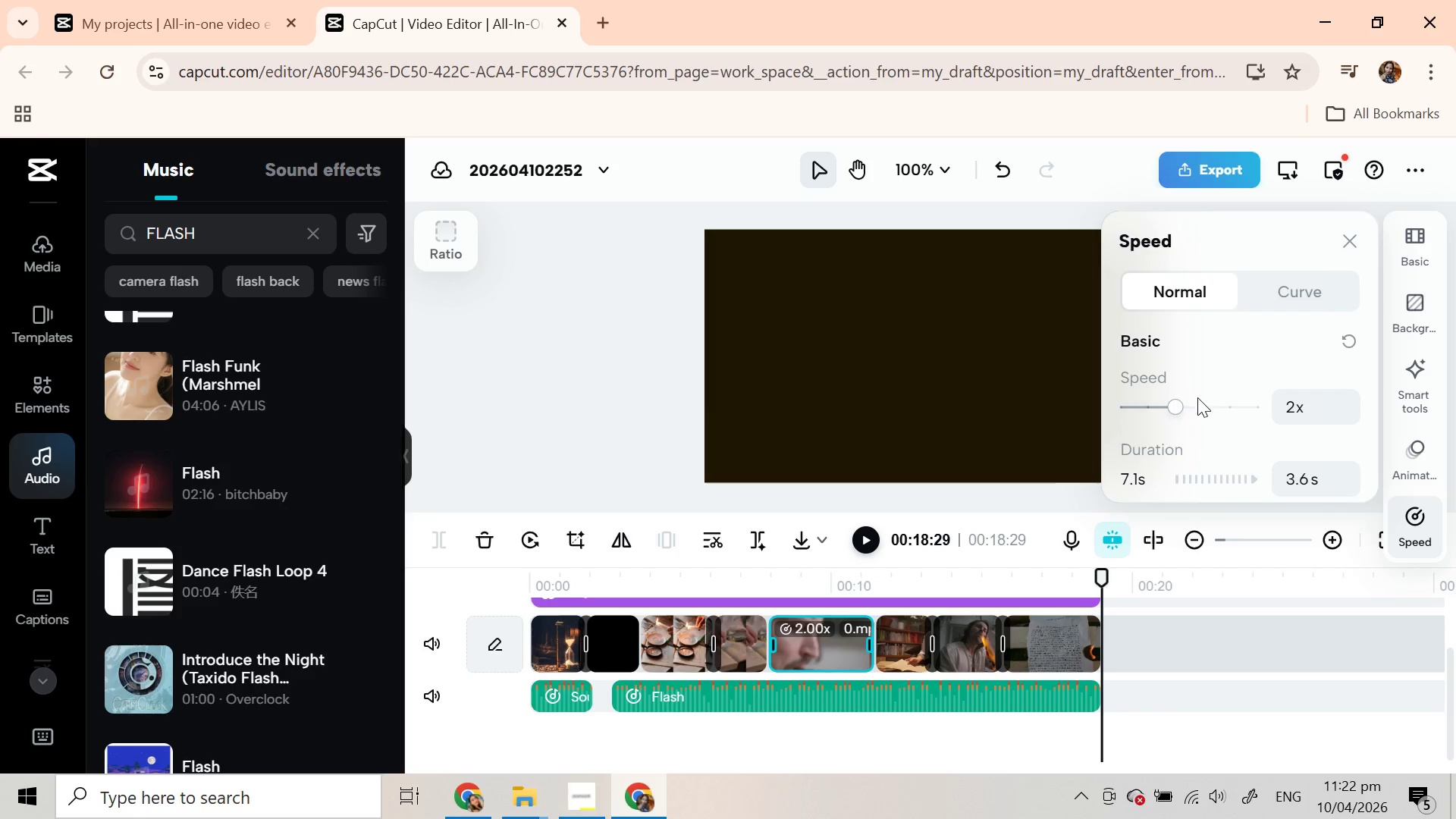 
left_click([1202, 403])
 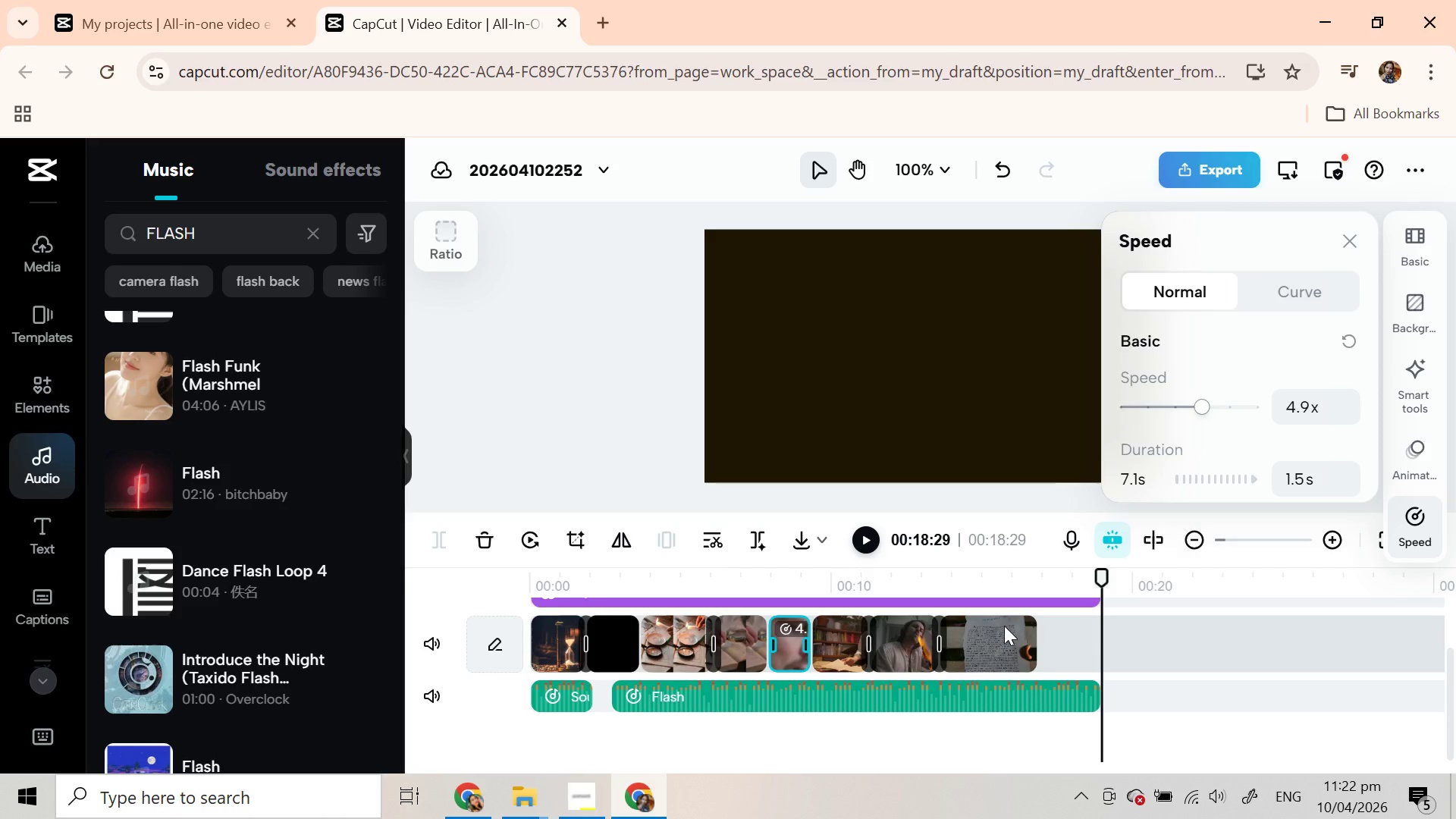 
left_click([994, 645])
 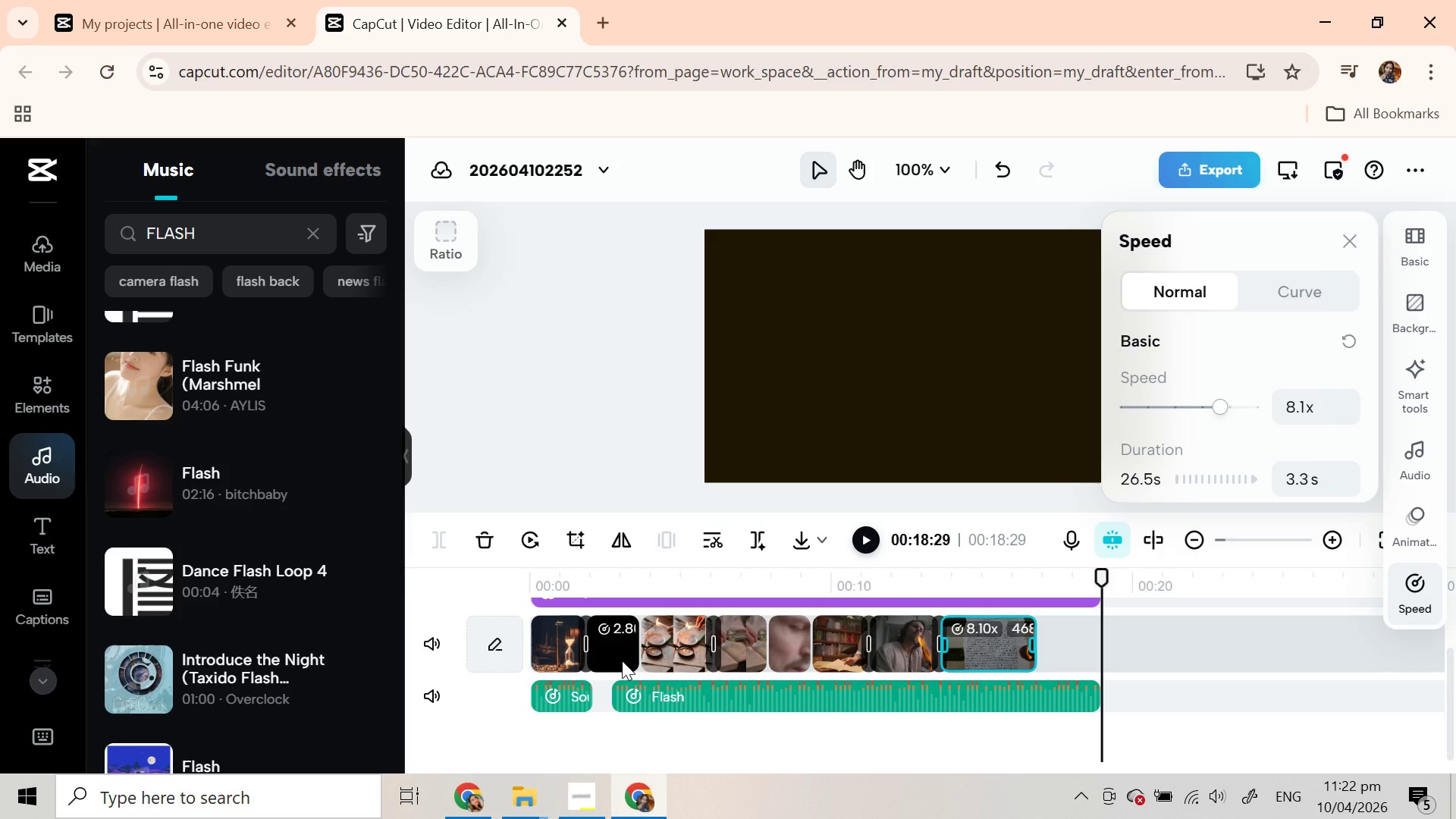 
left_click([622, 661])
 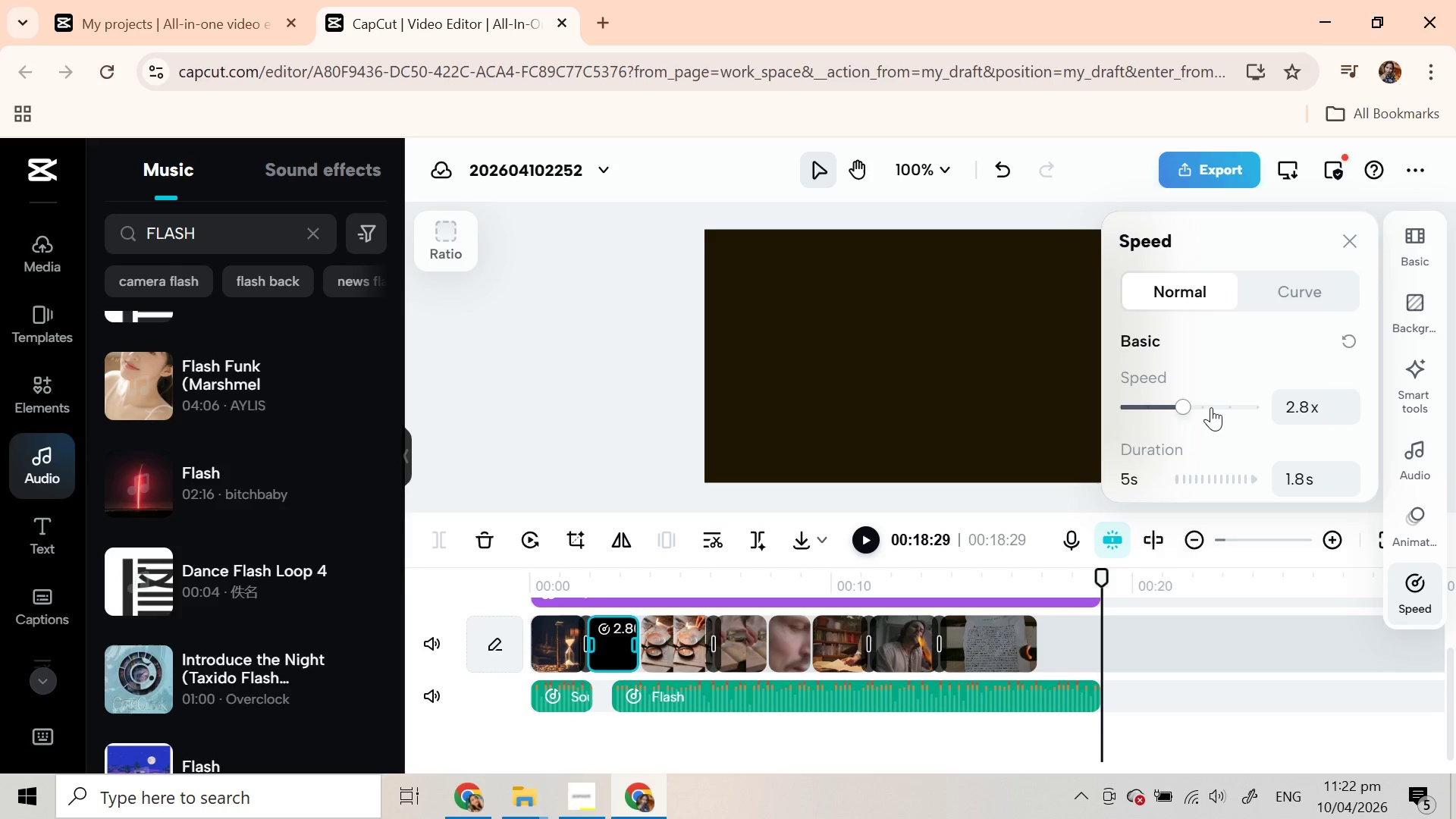 
left_click([1212, 407])
 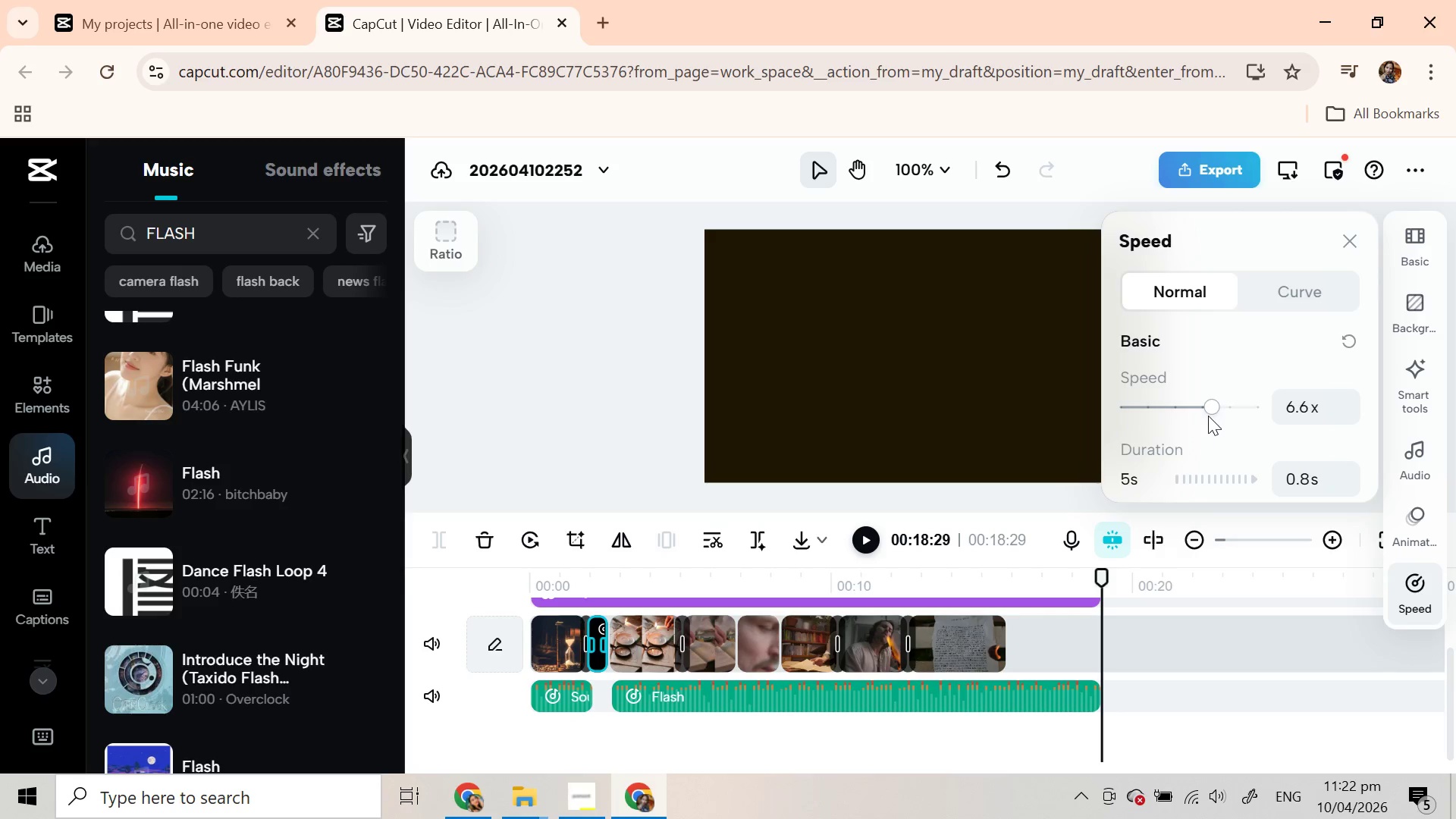 
left_click([1200, 412])
 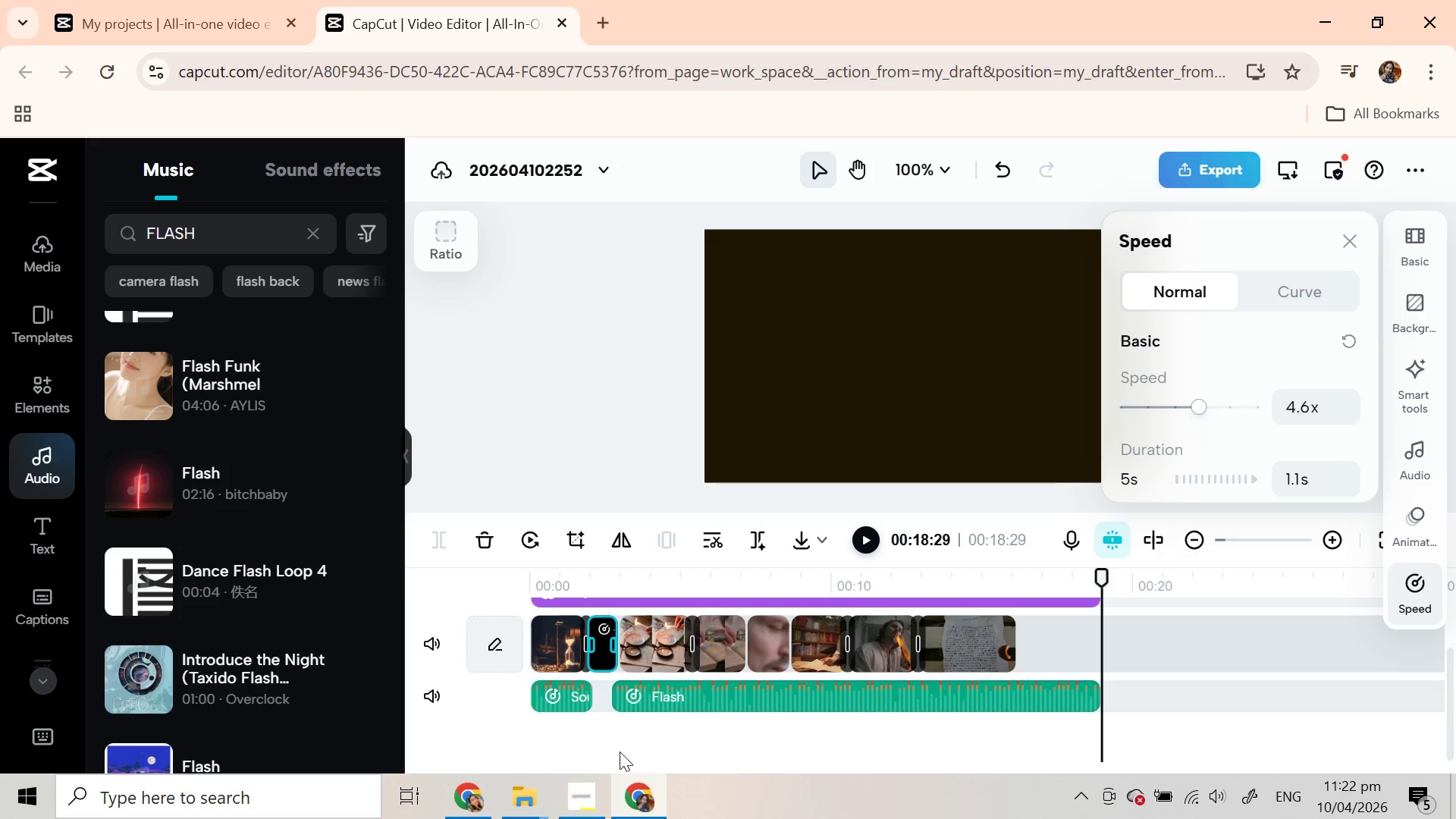 
left_click([630, 735])
 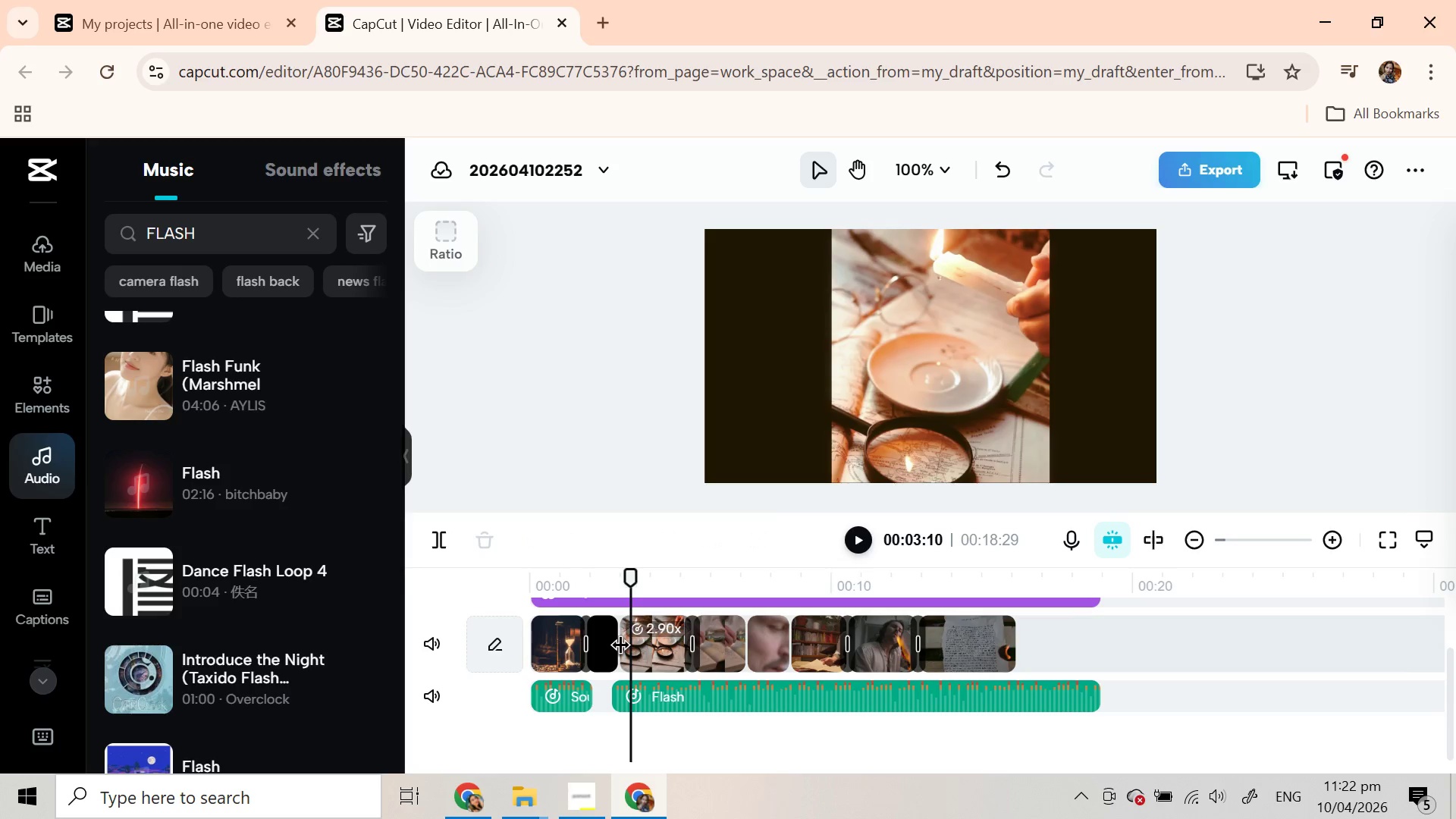 
left_click([621, 648])
 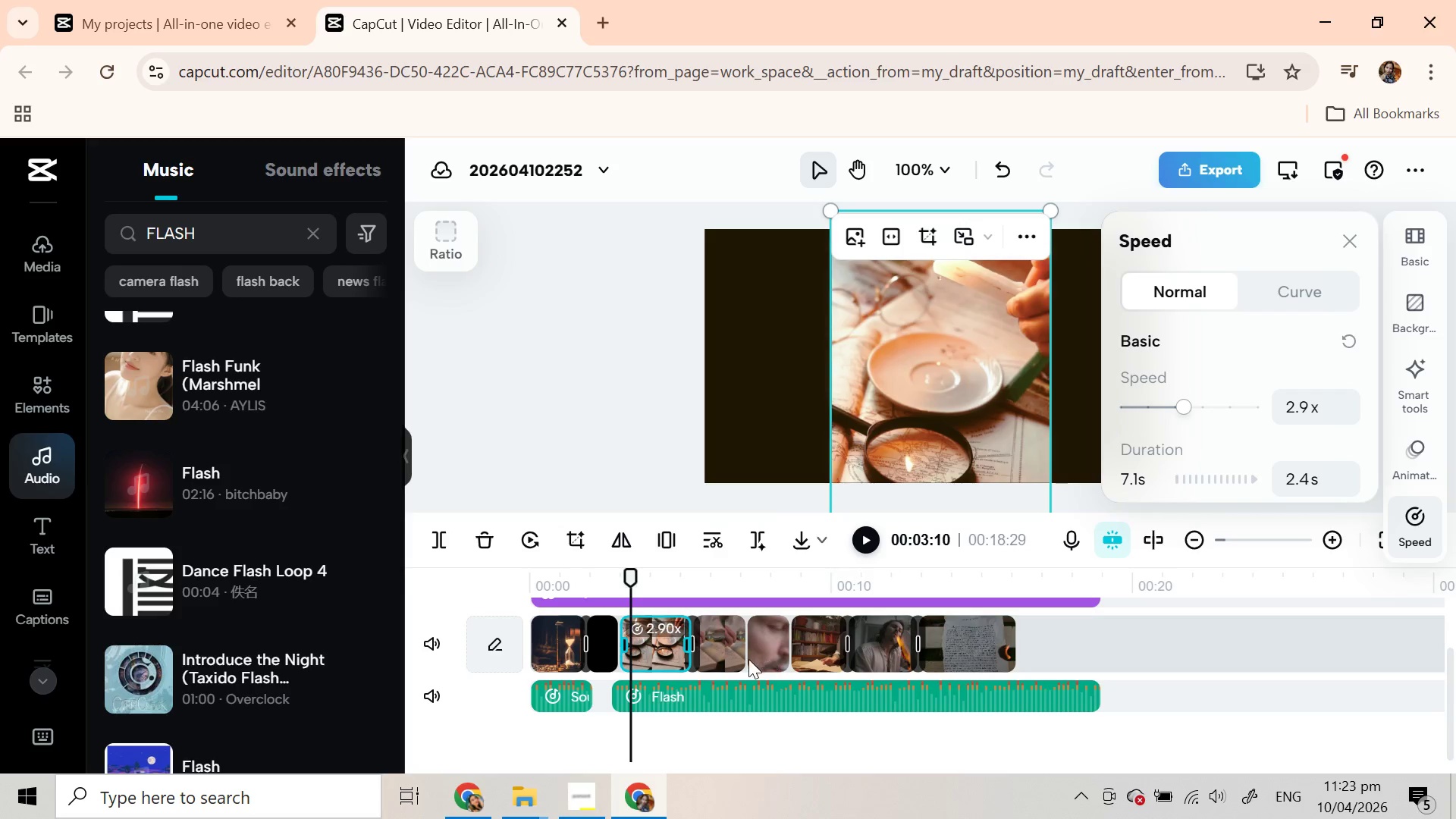 
left_click([745, 659])
 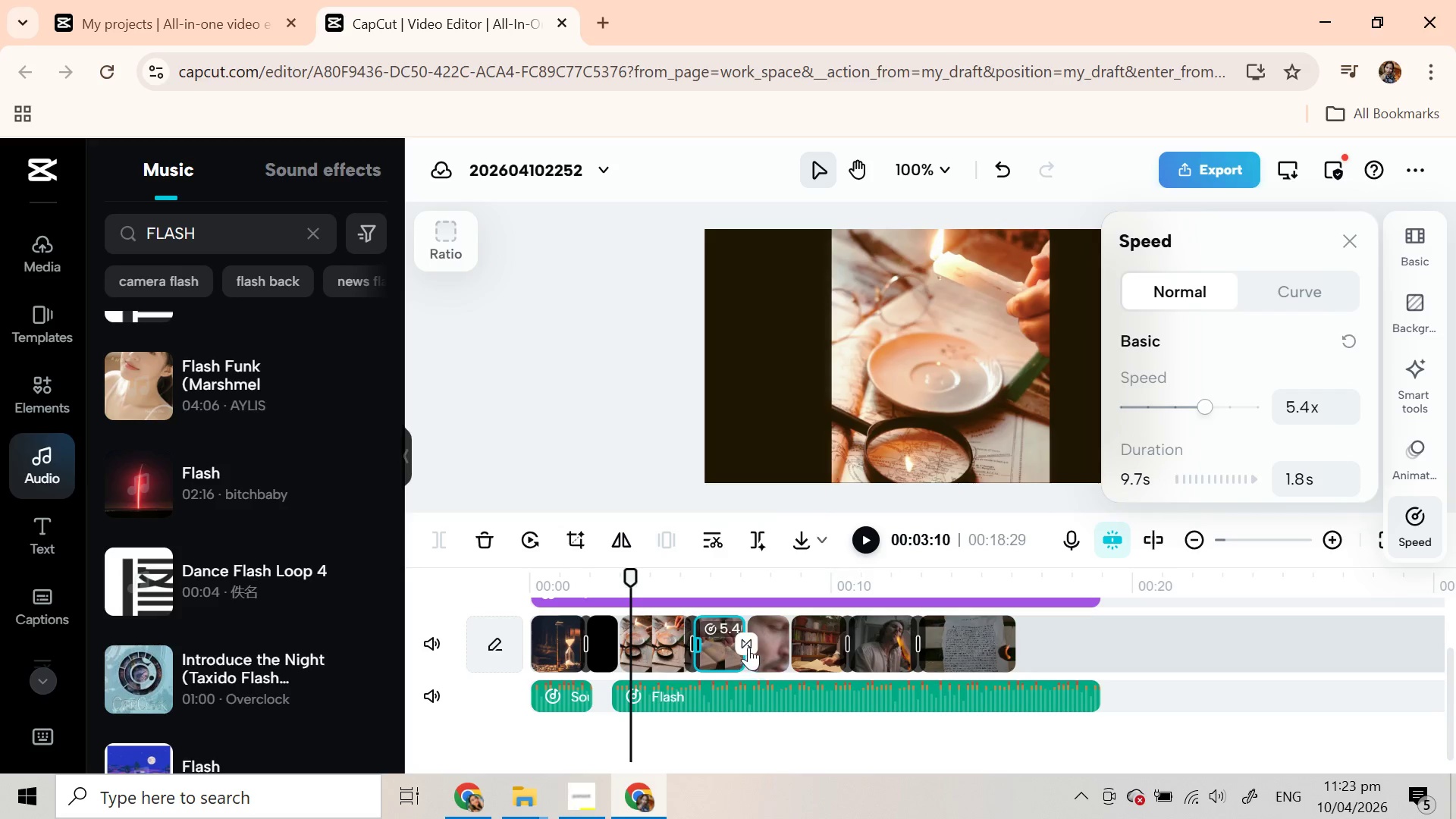 
left_click([749, 643])
 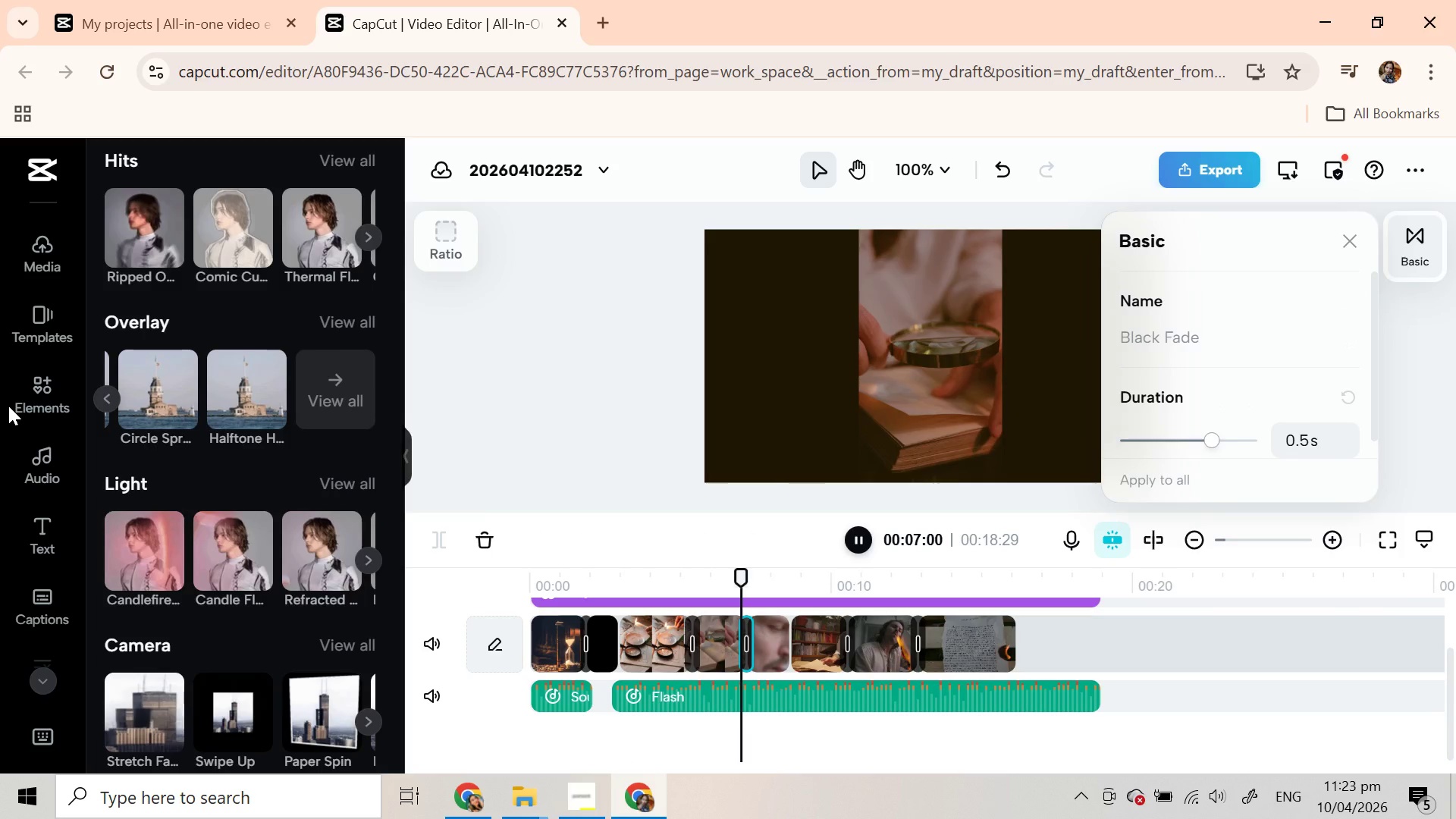 
scroll: coordinate [143, 250], scroll_direction: up, amount: 7.0
 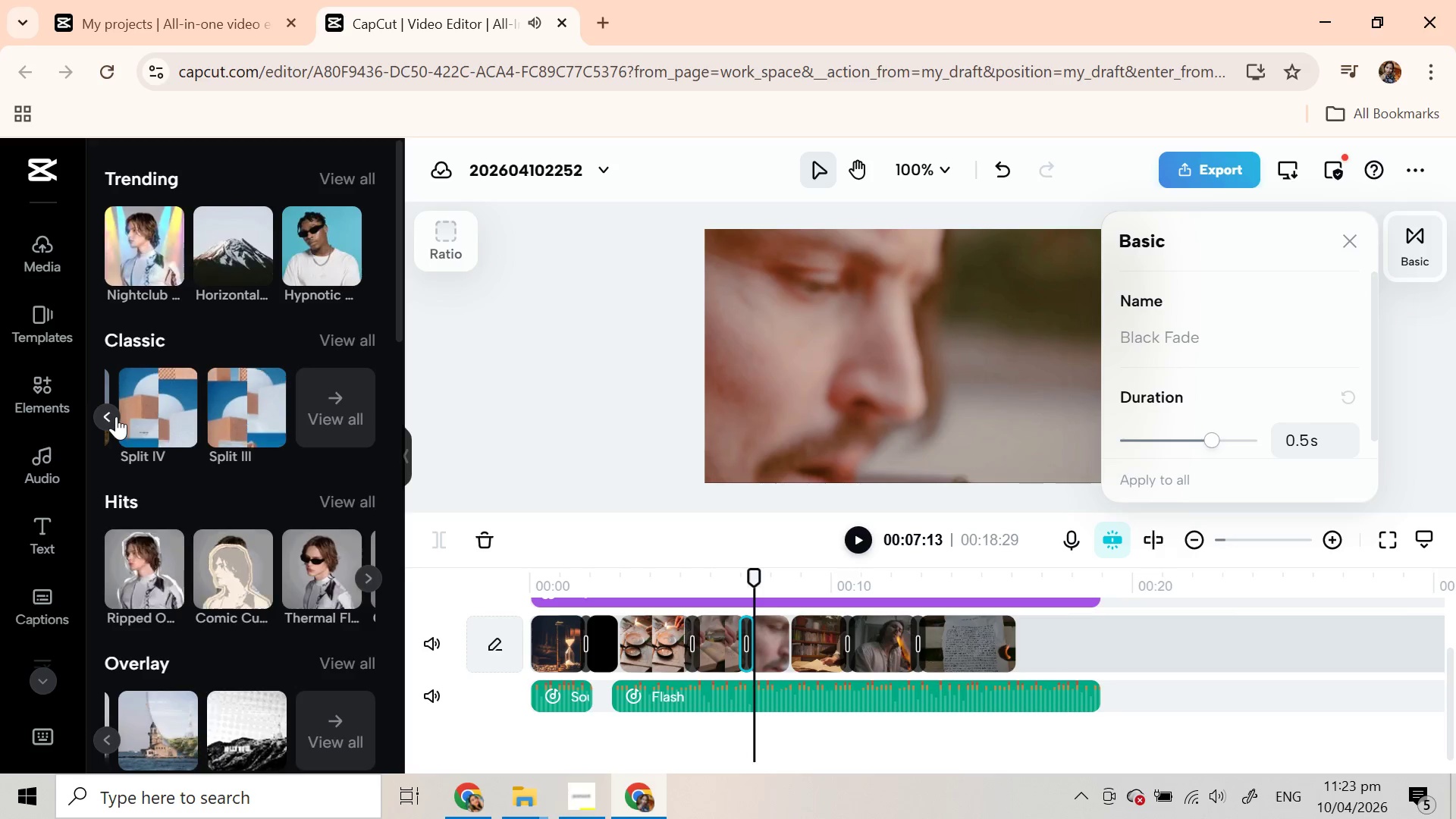 
left_click([115, 417])
 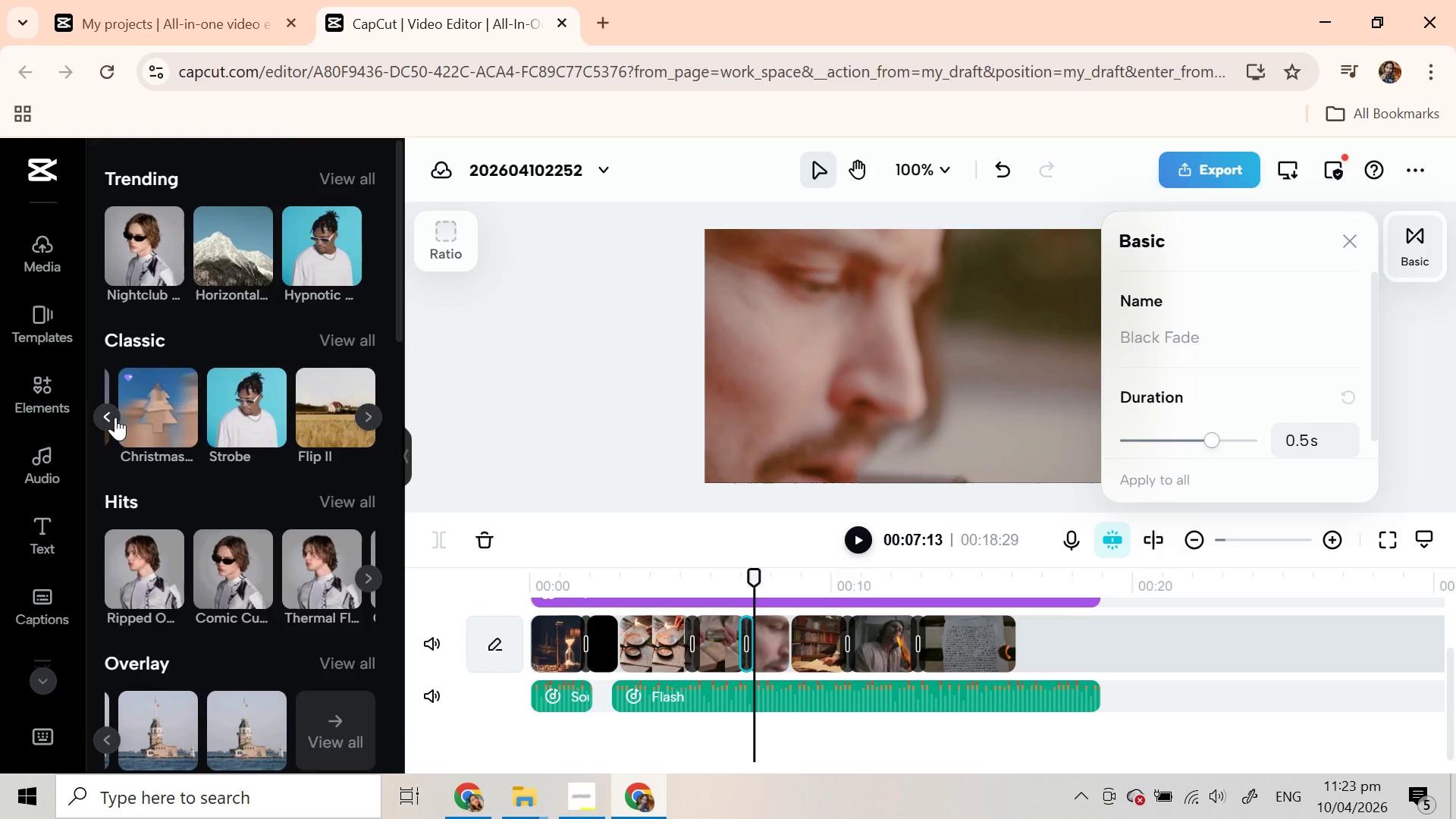 
left_click([115, 417])
 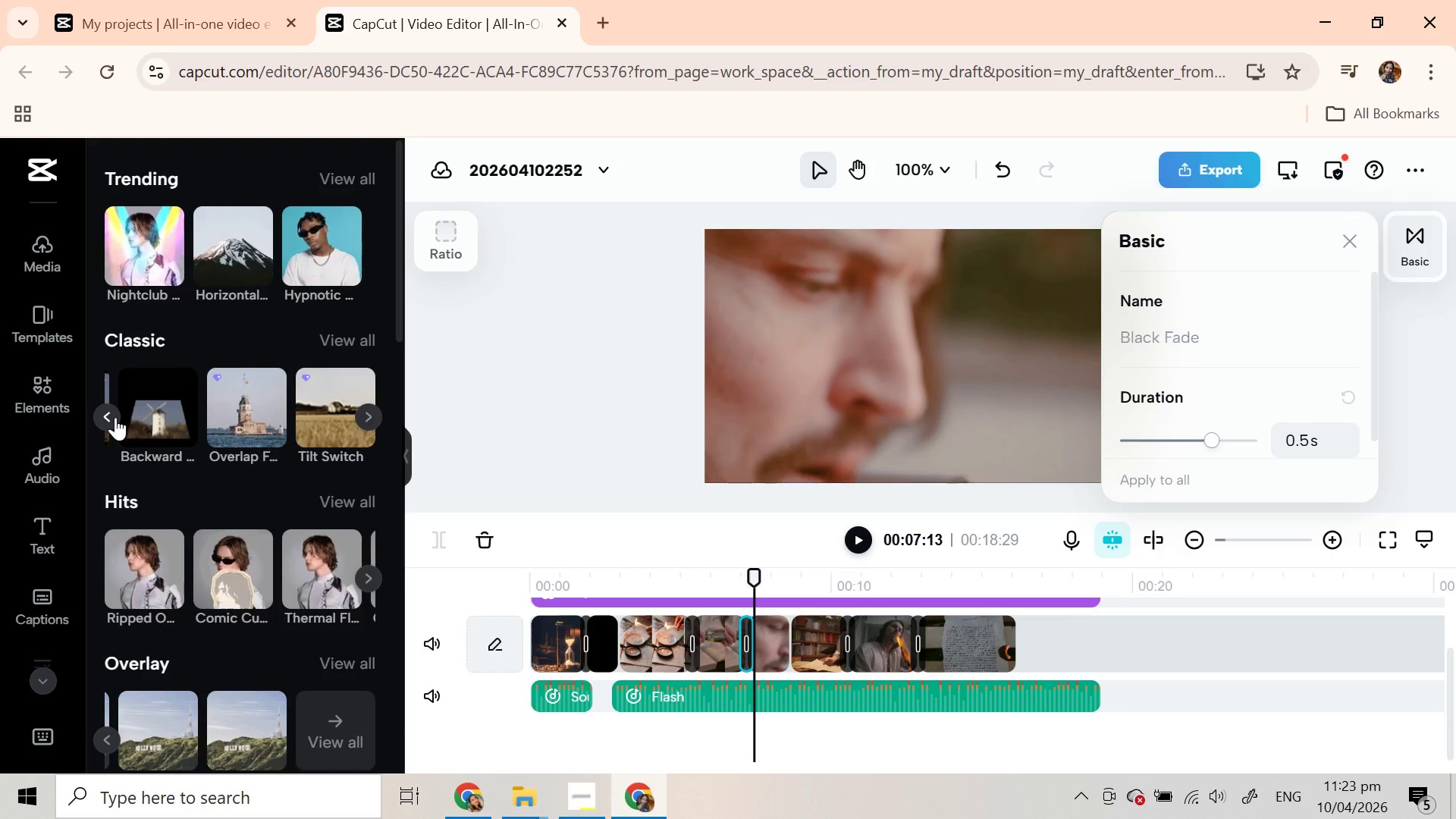 
left_click([115, 417])
 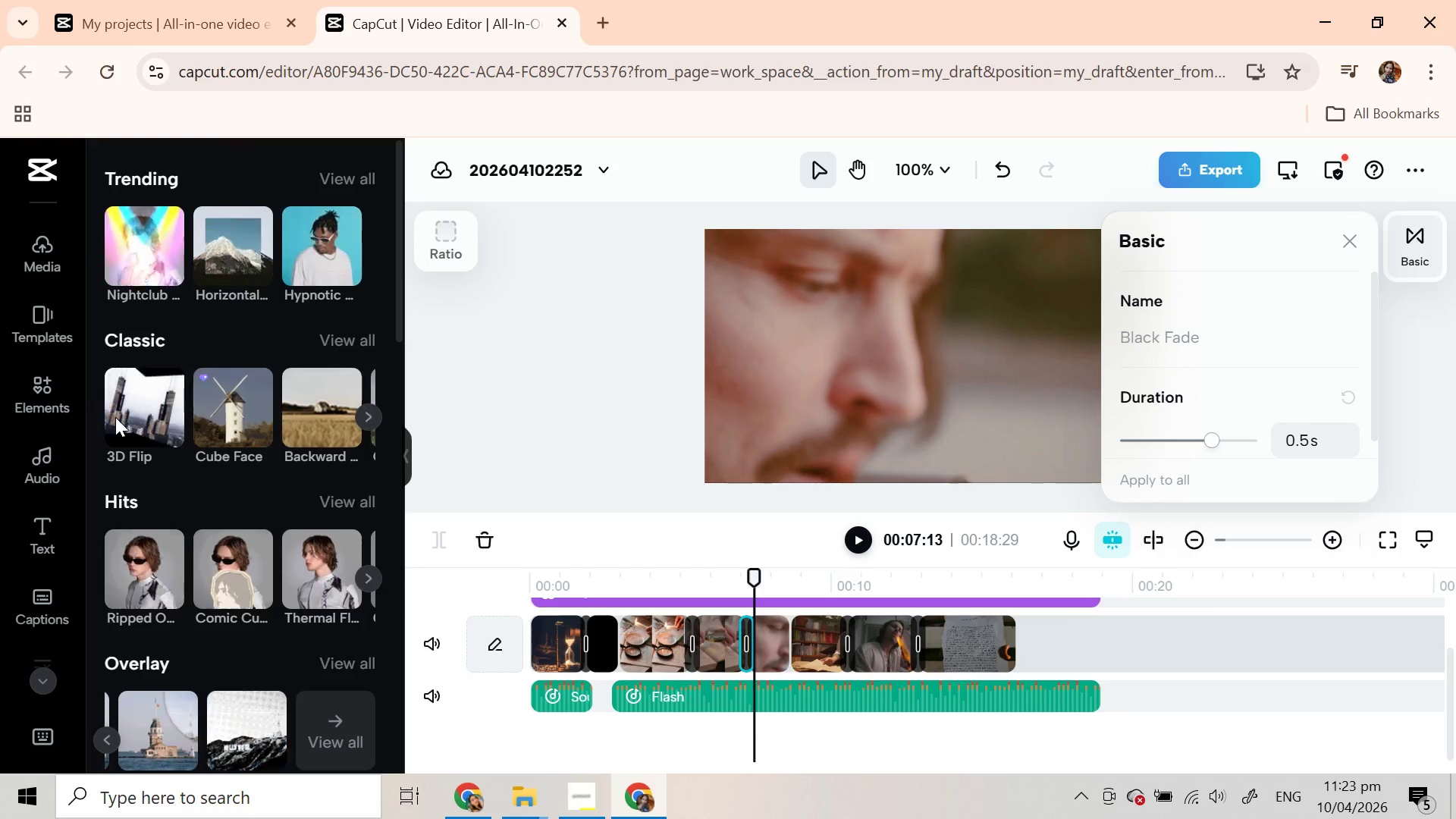 
left_click([115, 417])
 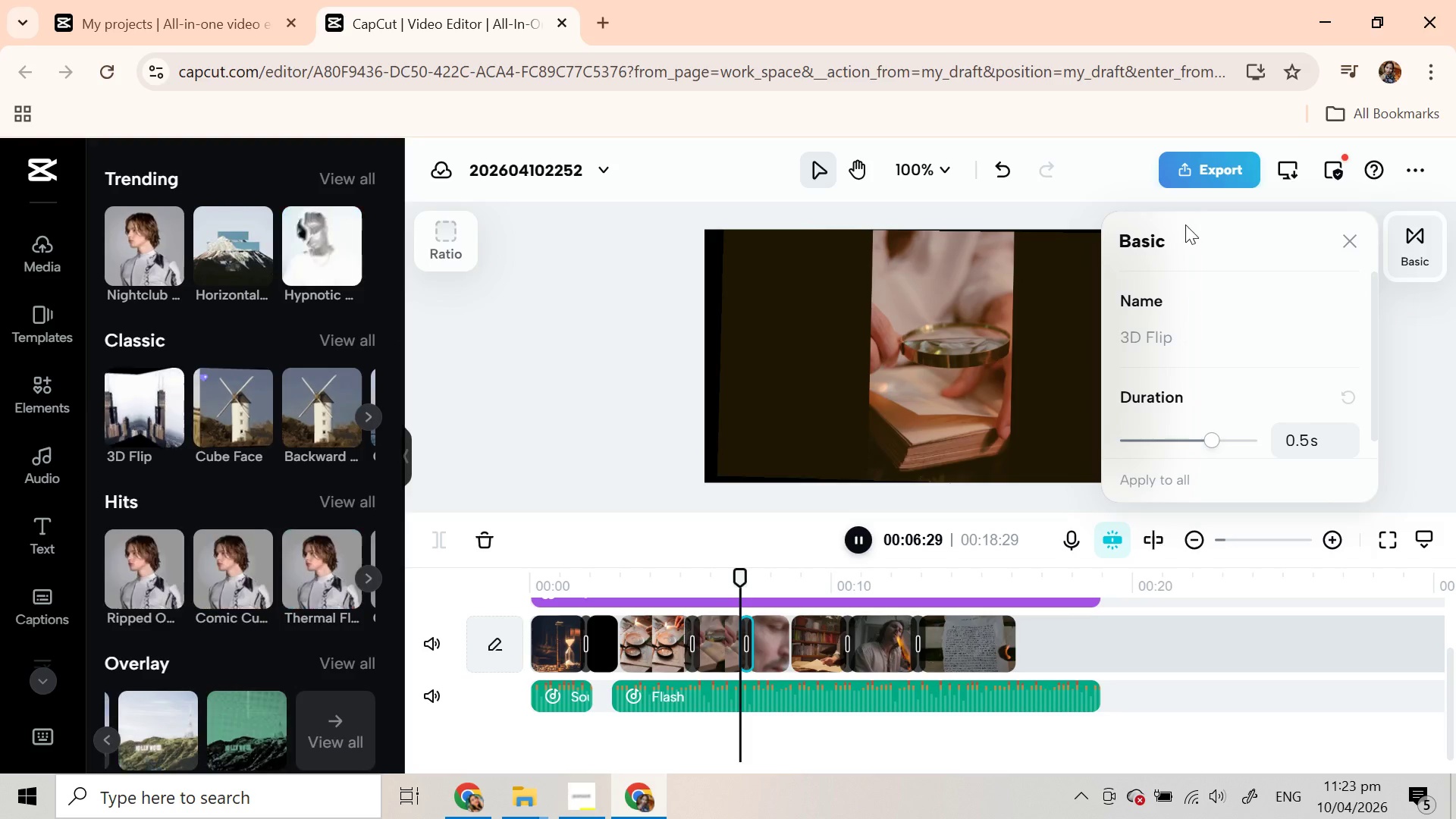 
left_click([1011, 180])
 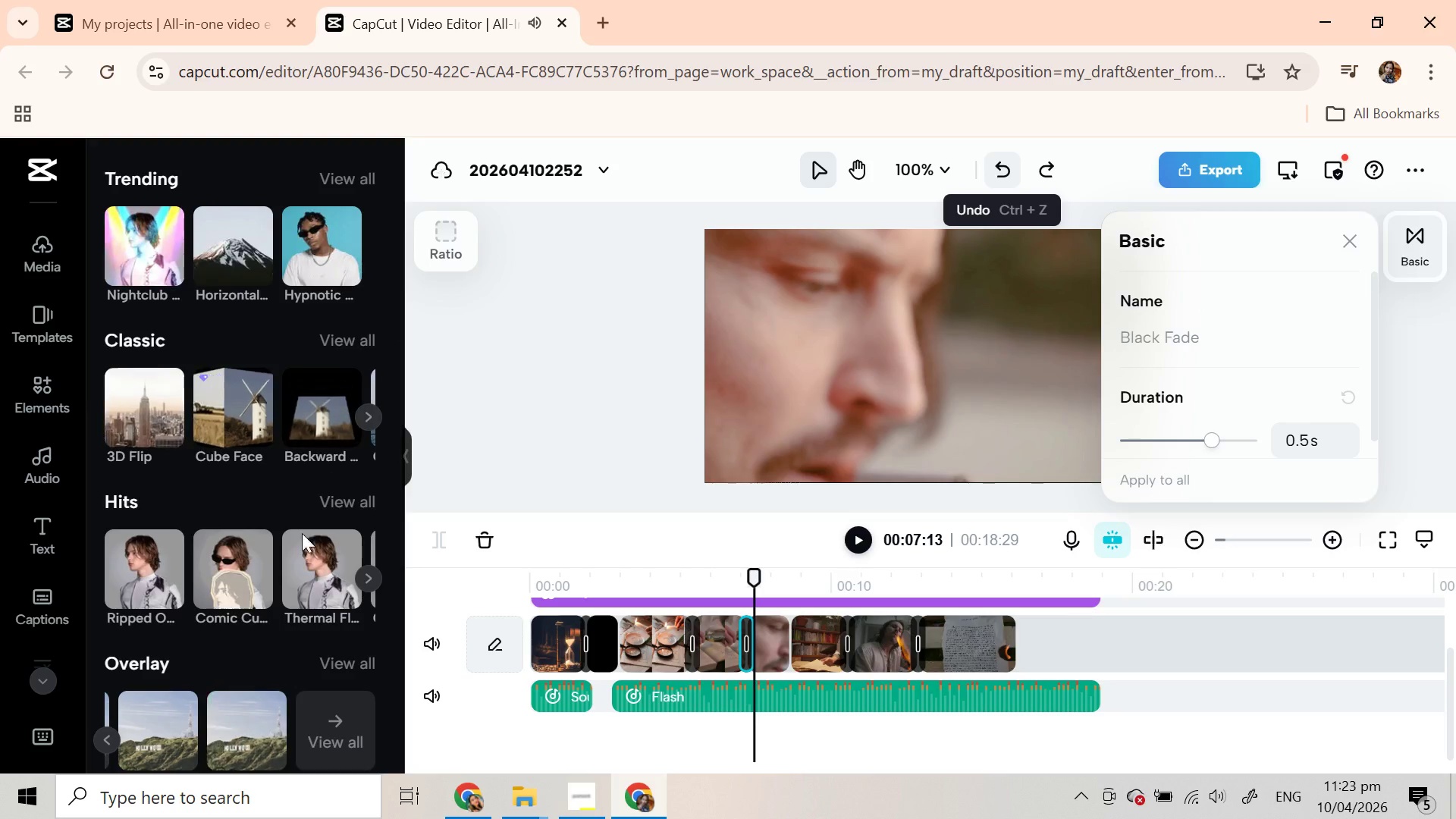 
scroll: coordinate [162, 532], scroll_direction: down, amount: 5.0
 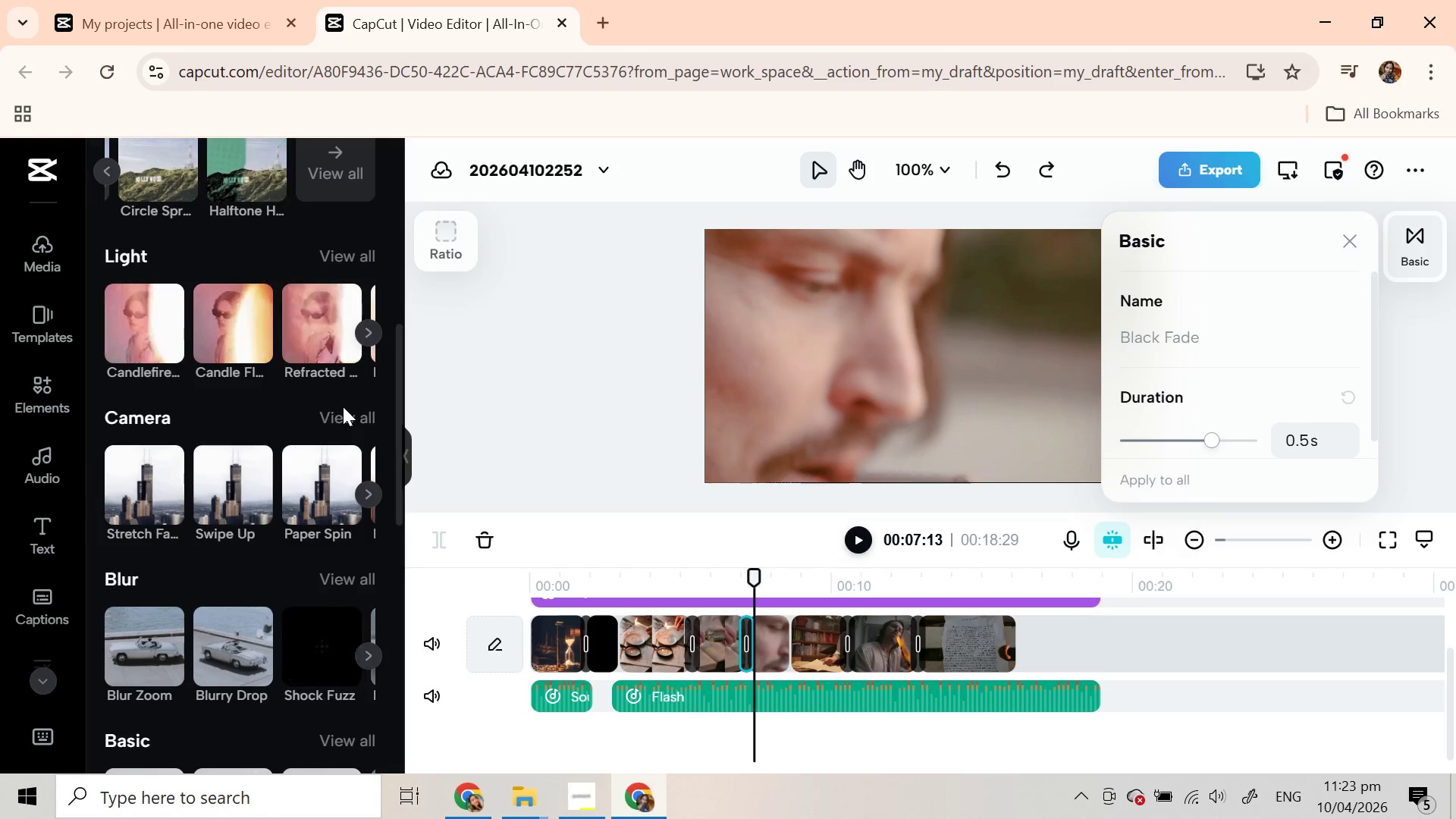 
wait(5.21)
 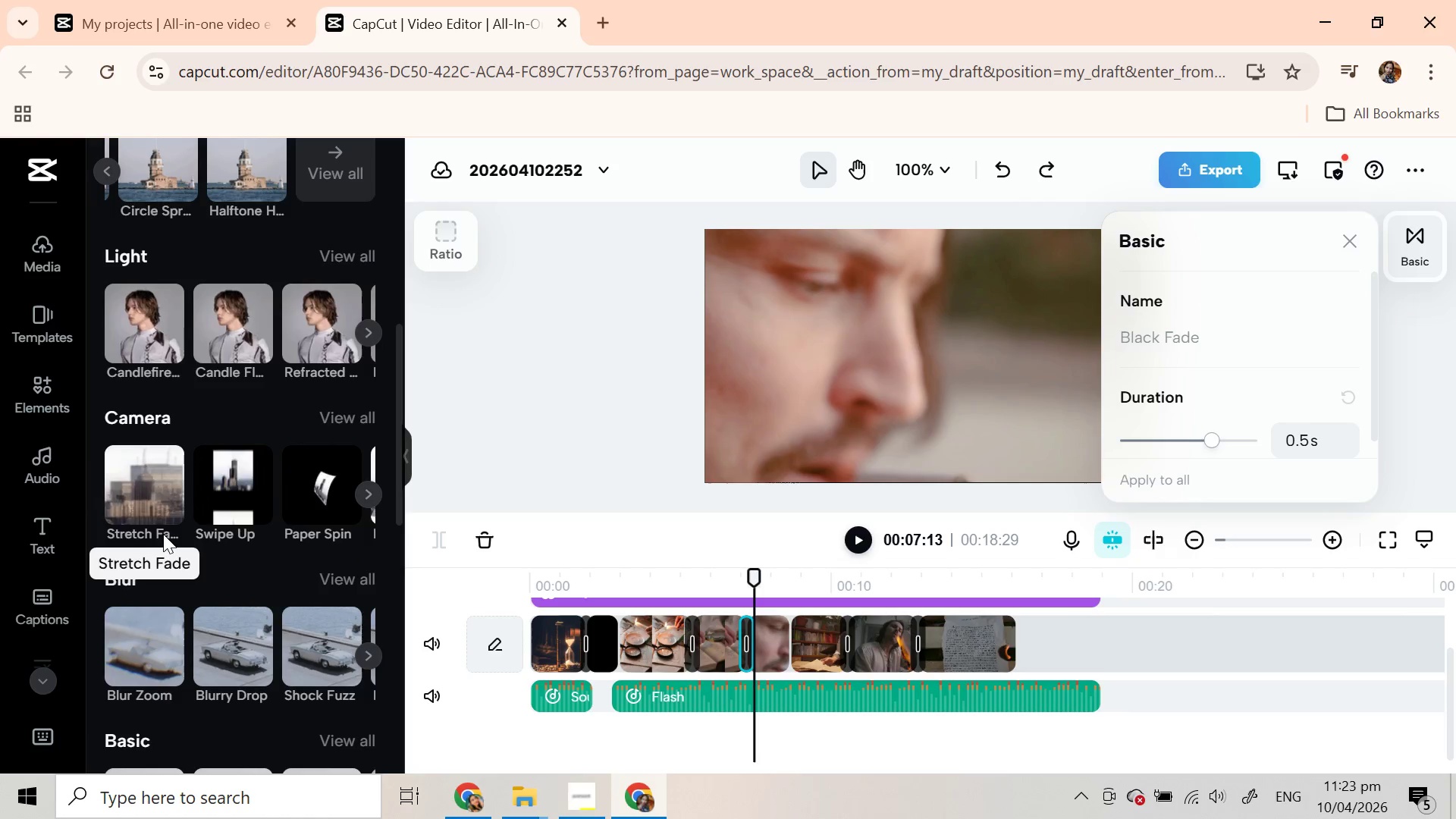 
left_click([343, 416])
 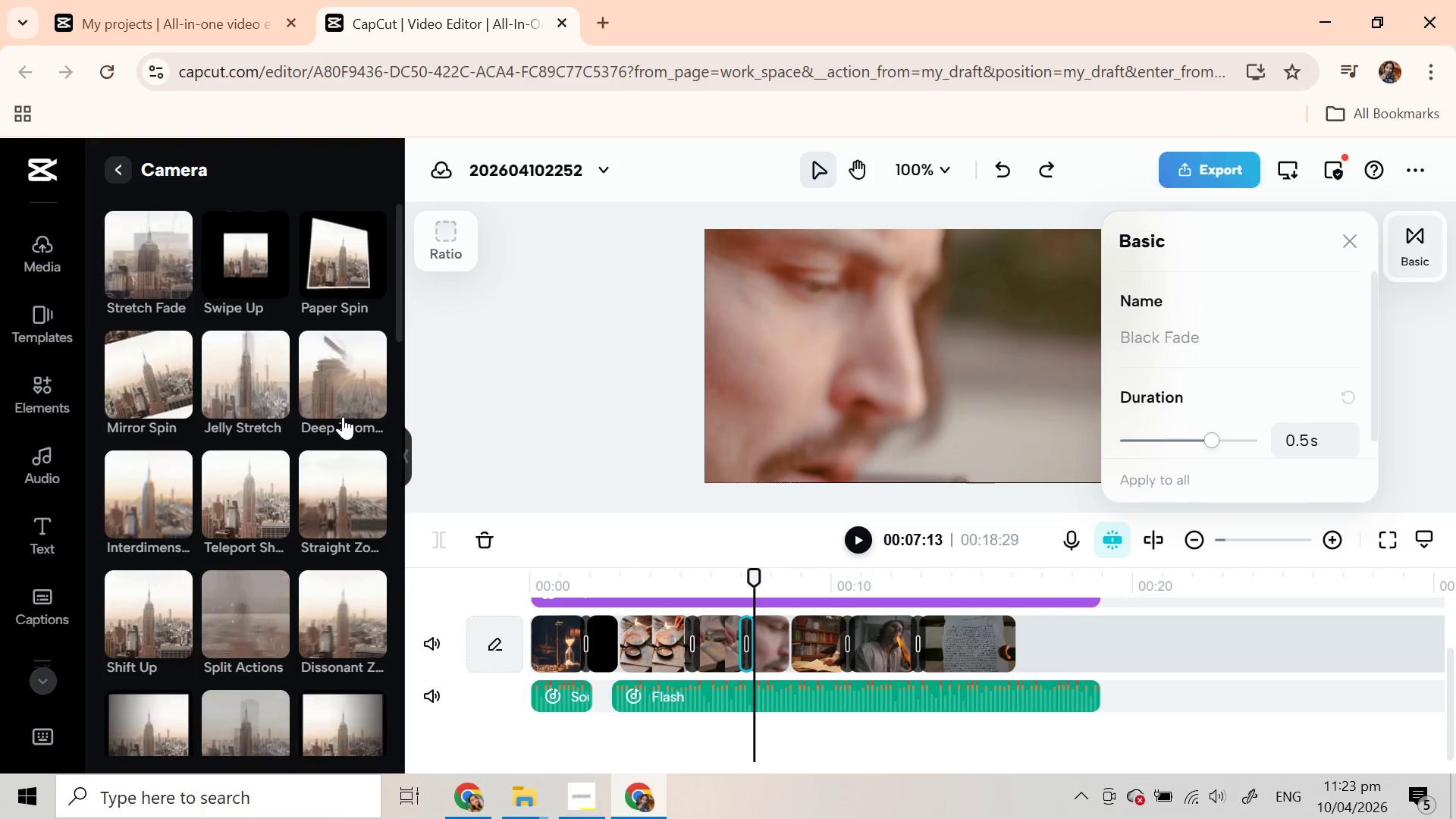 
scroll: coordinate [343, 416], scroll_direction: down, amount: 13.0
 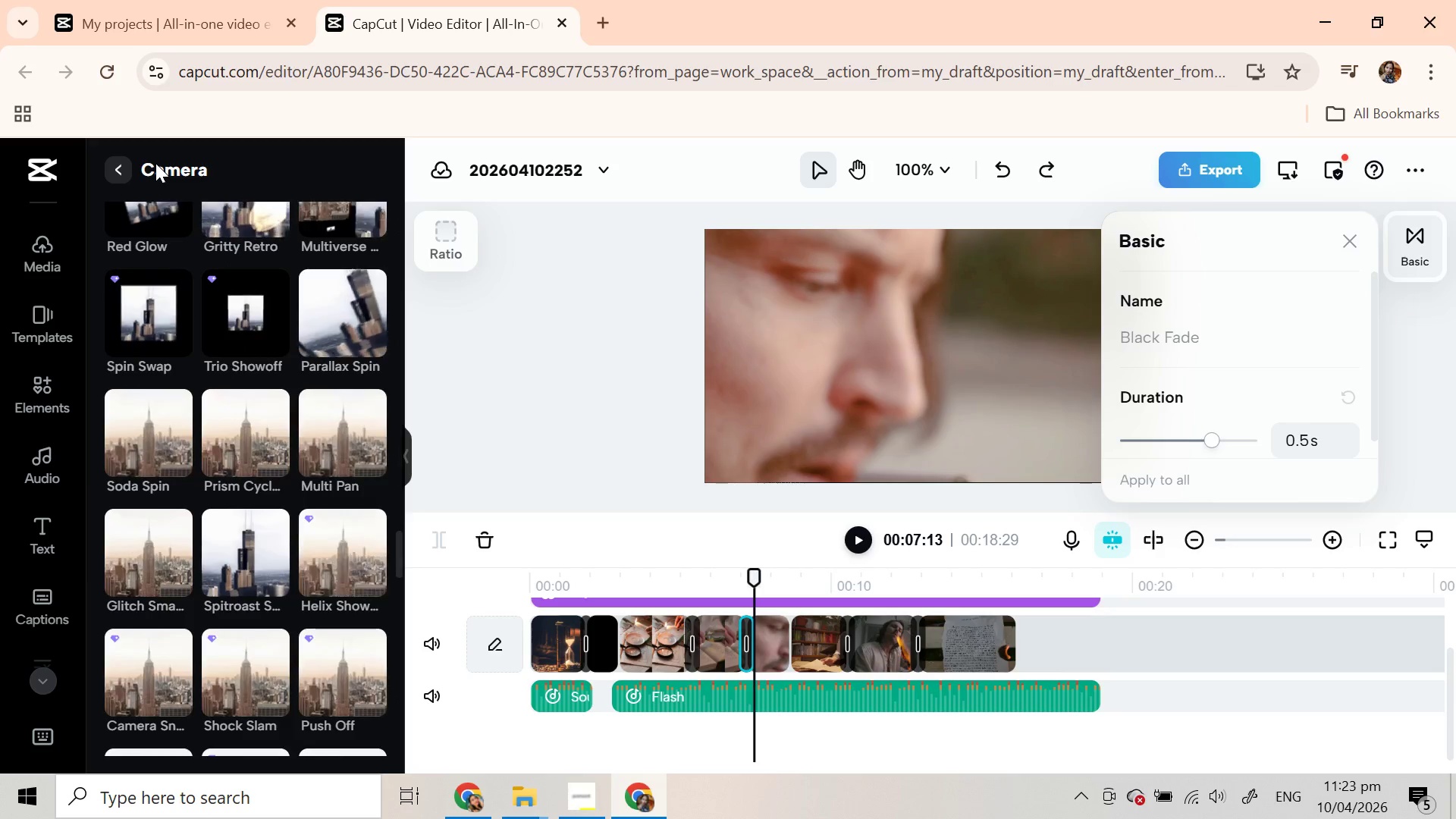 
left_click([122, 167])
 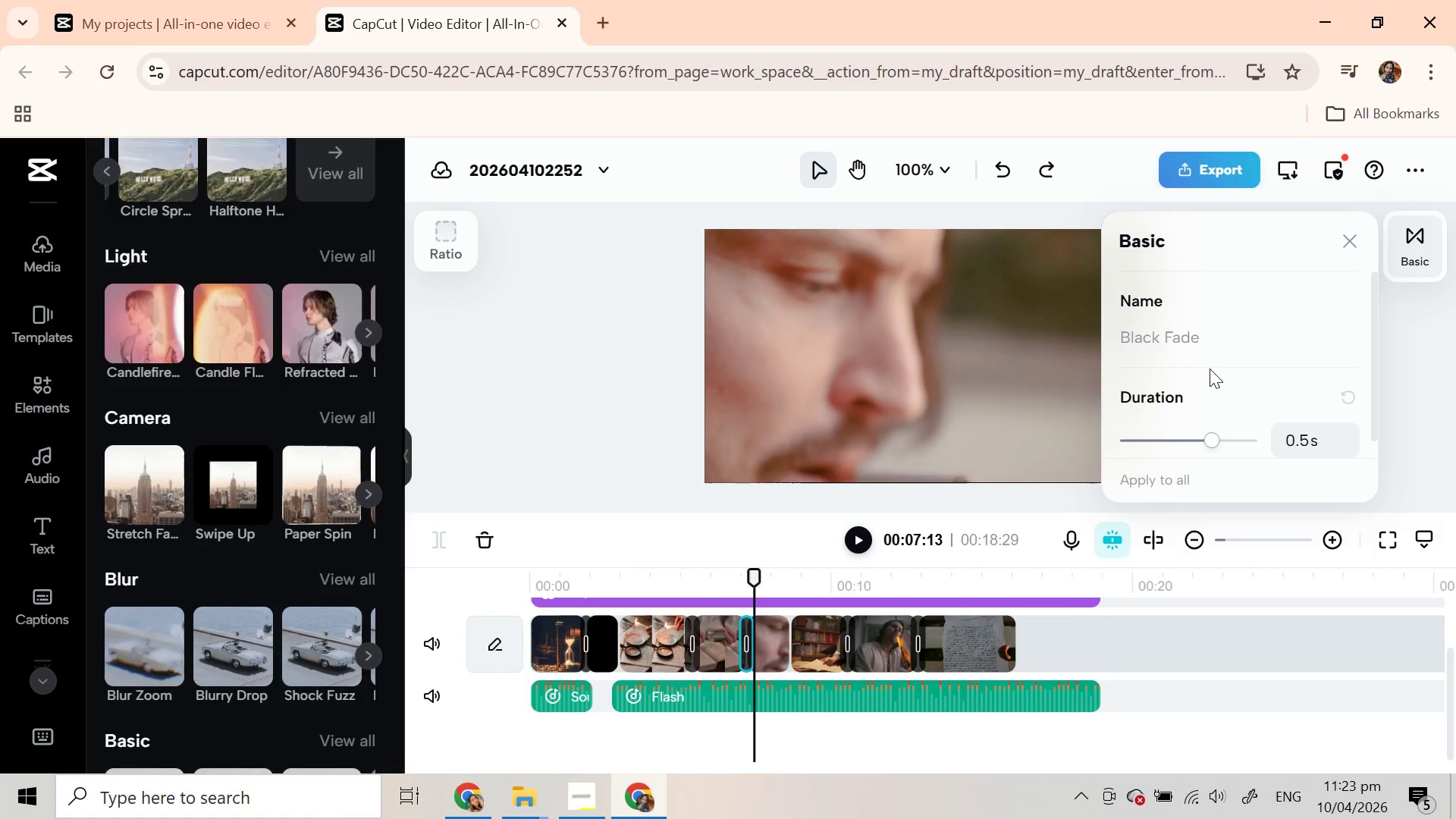 
left_click([1200, 344])
 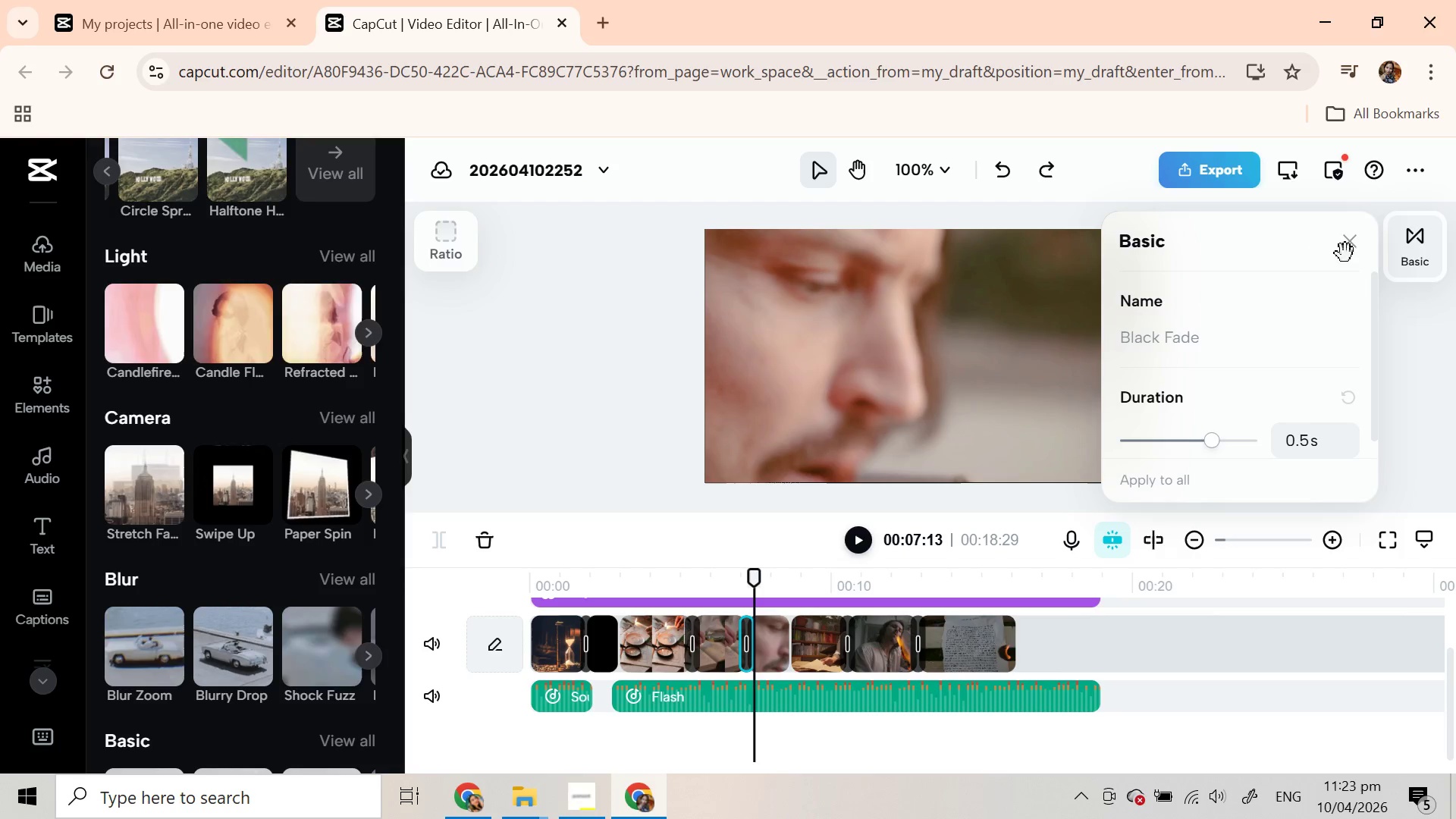 
left_click([1425, 253])
 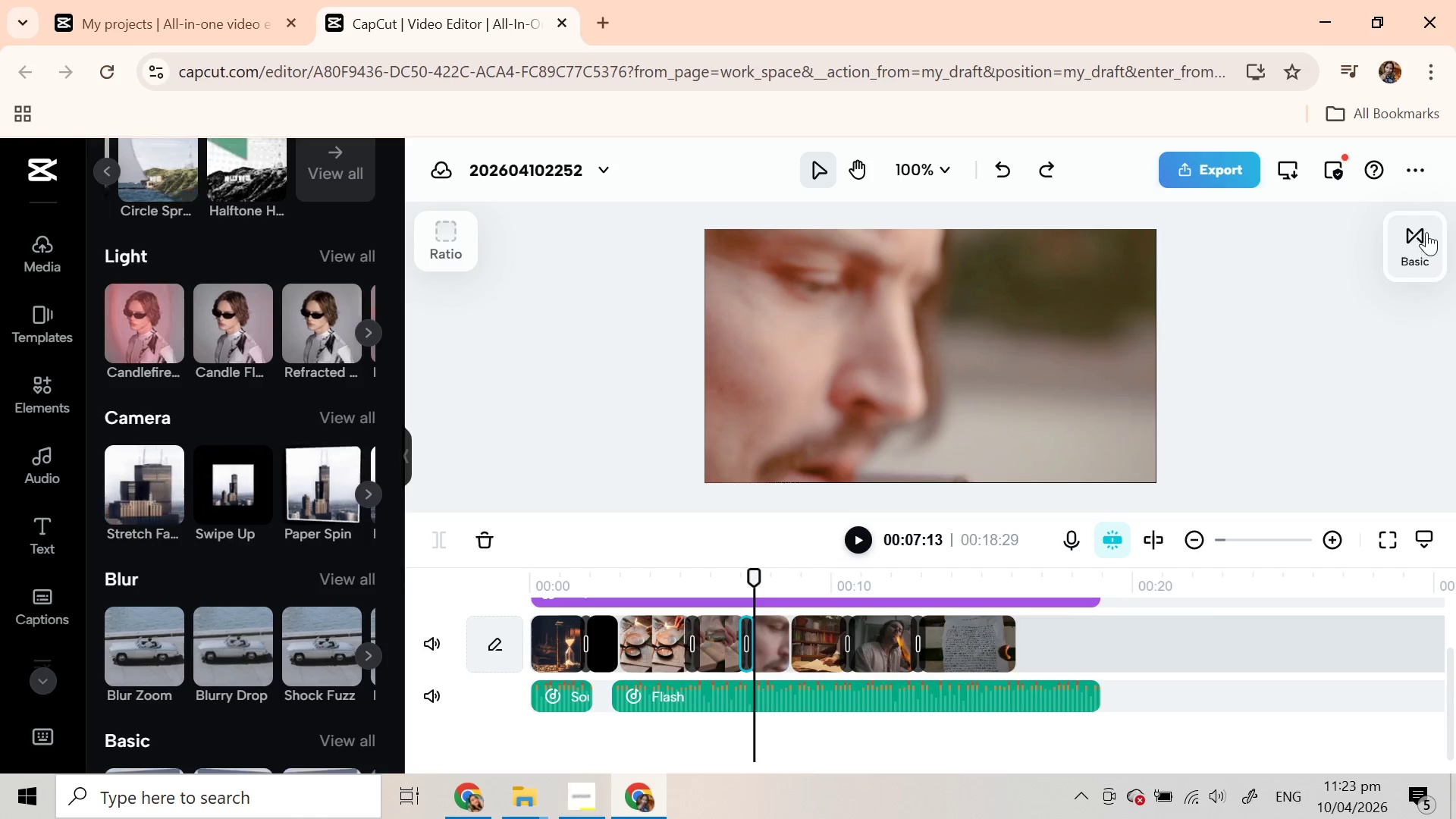 
left_click([1426, 232])
 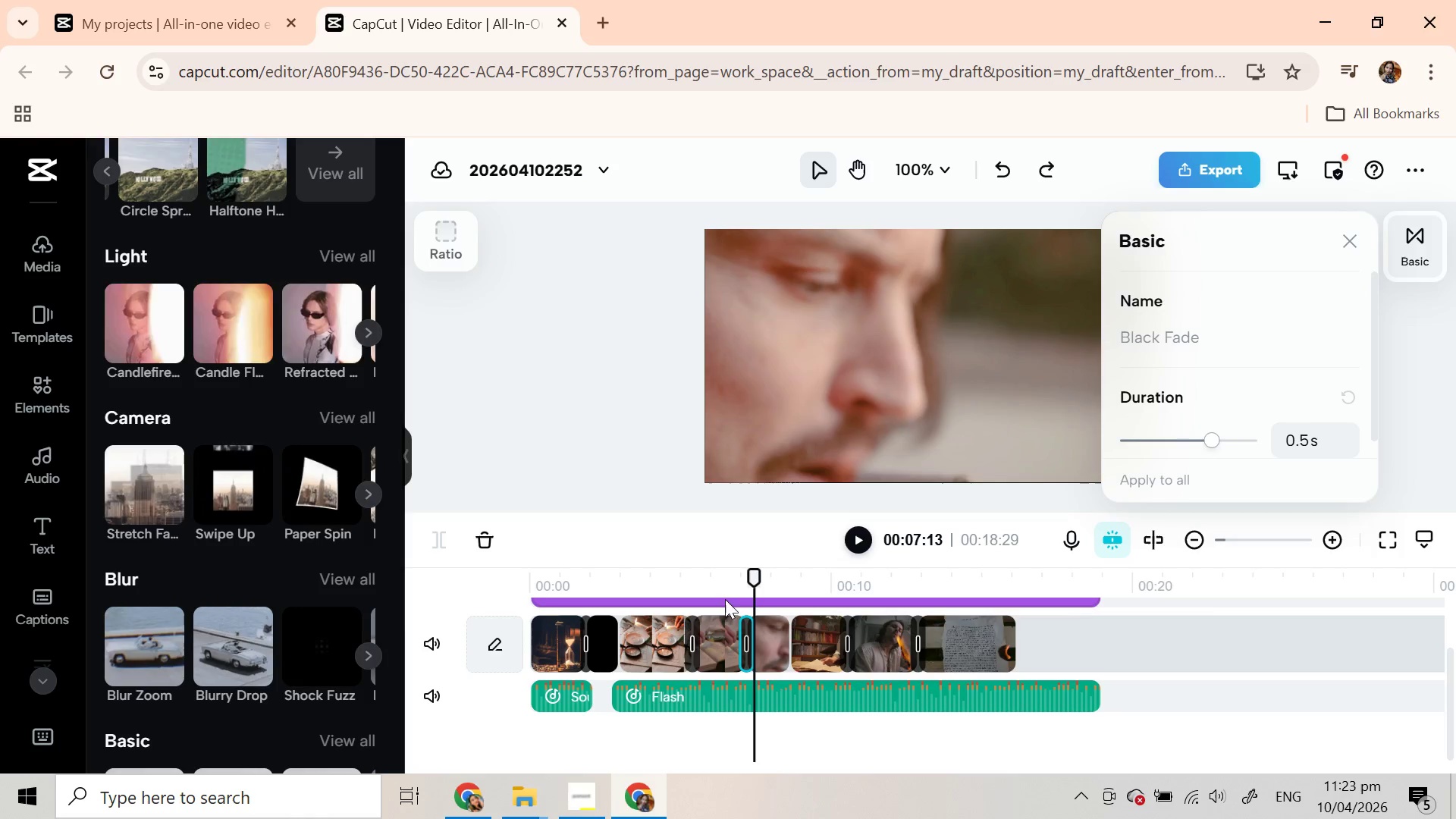 
left_click_drag(start_coordinate=[757, 571], to_coordinate=[697, 573])
 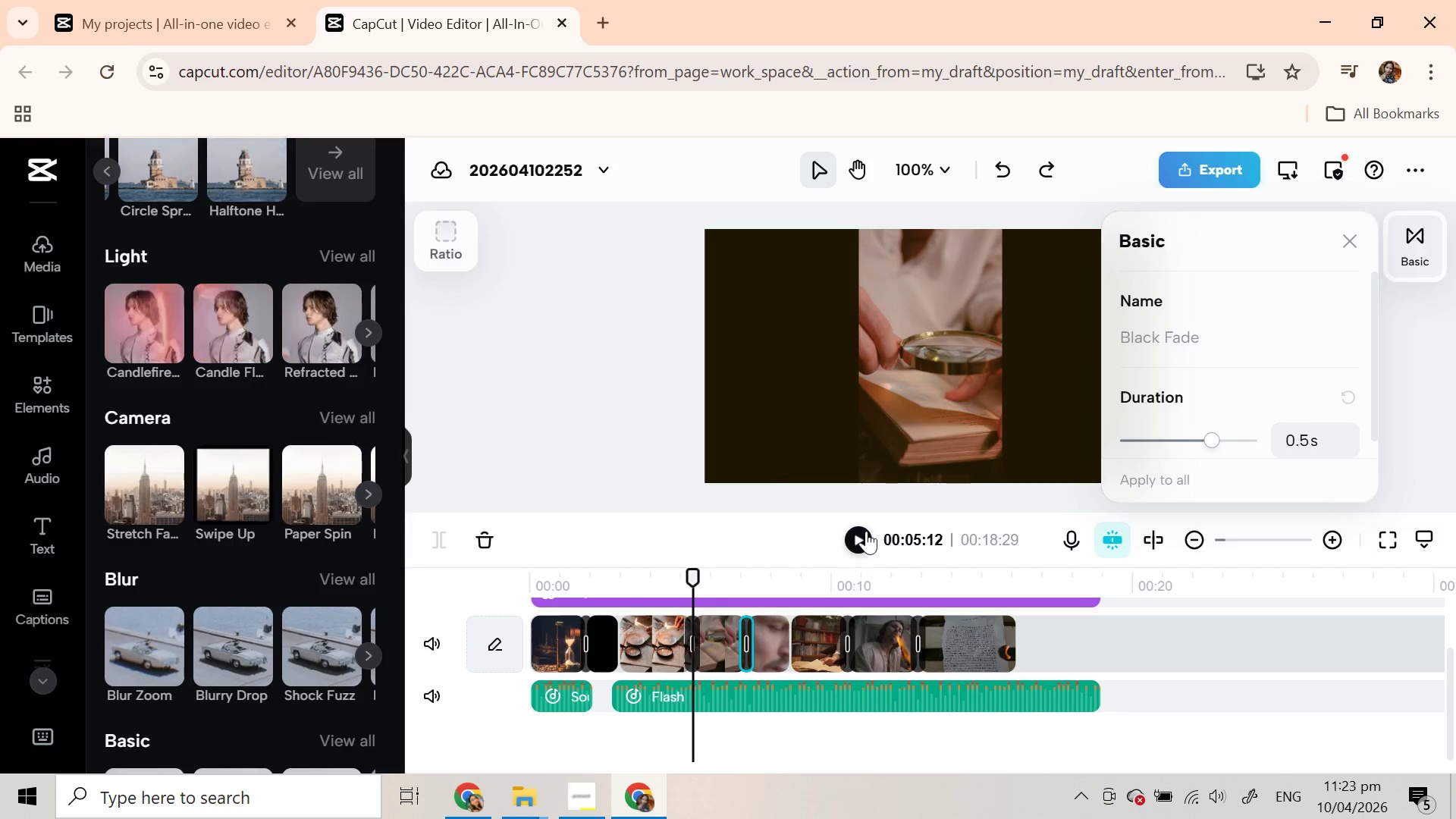 
left_click([866, 531])
 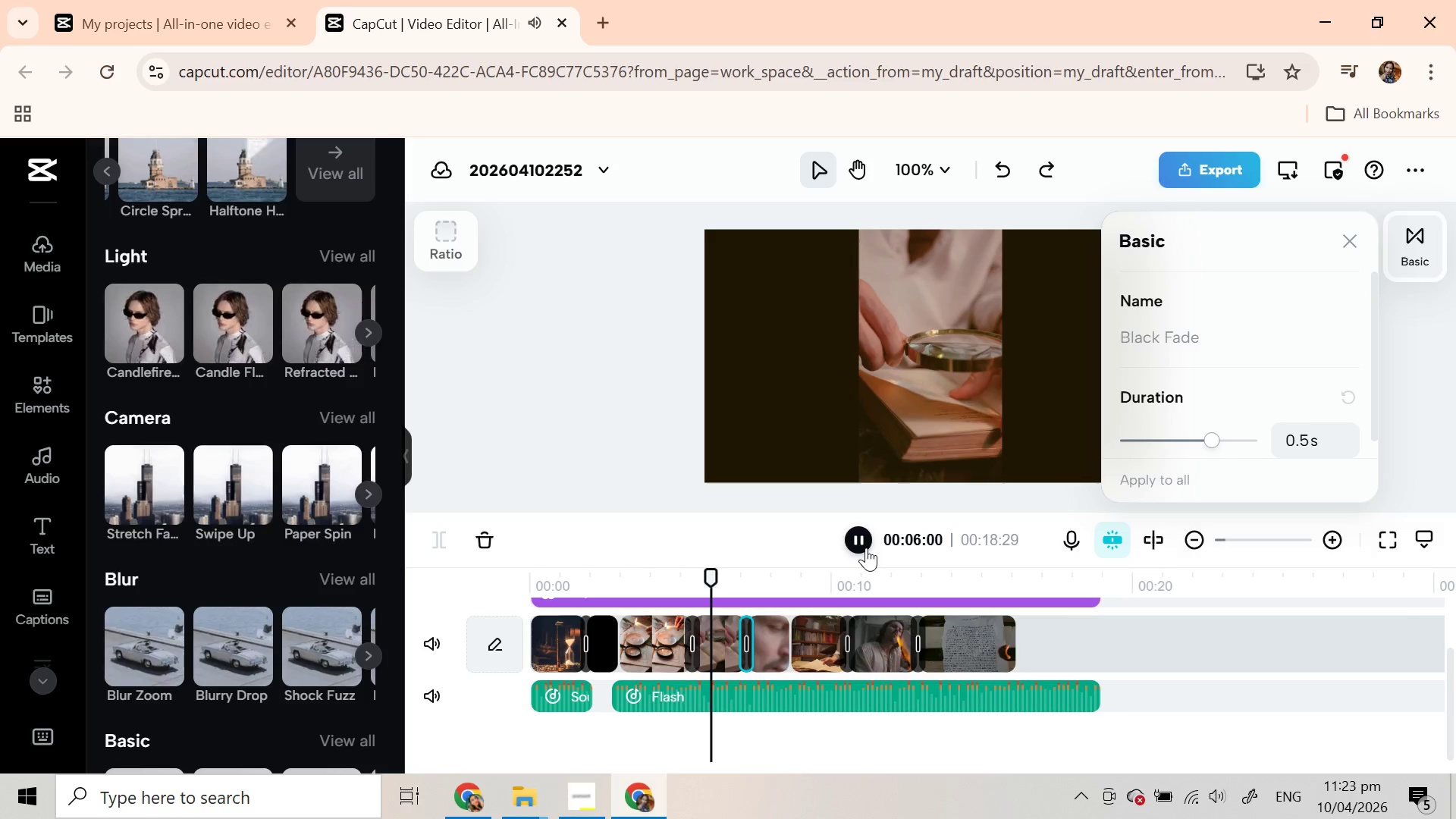 
wait(5.12)
 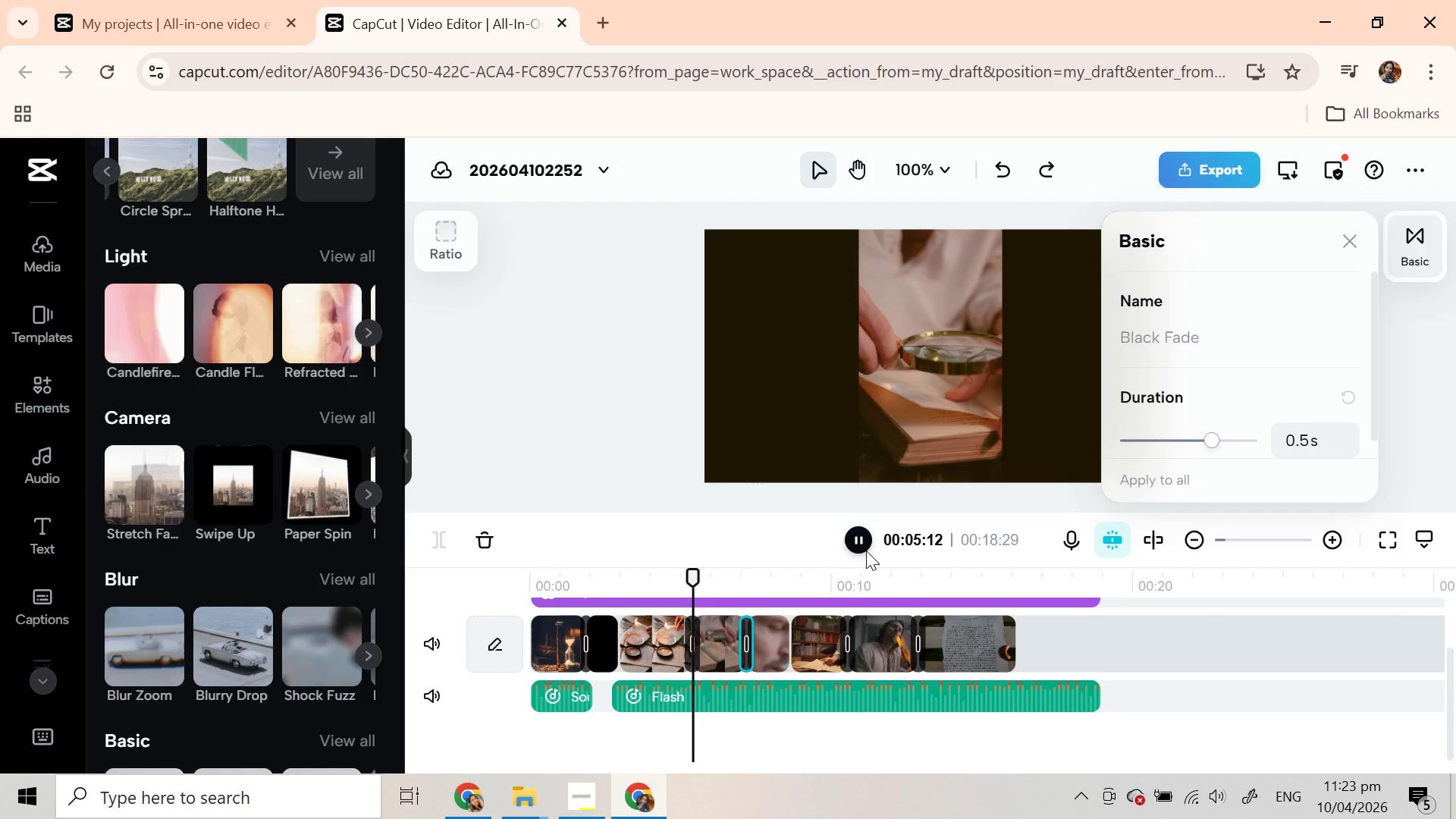 
left_click([667, 652])
 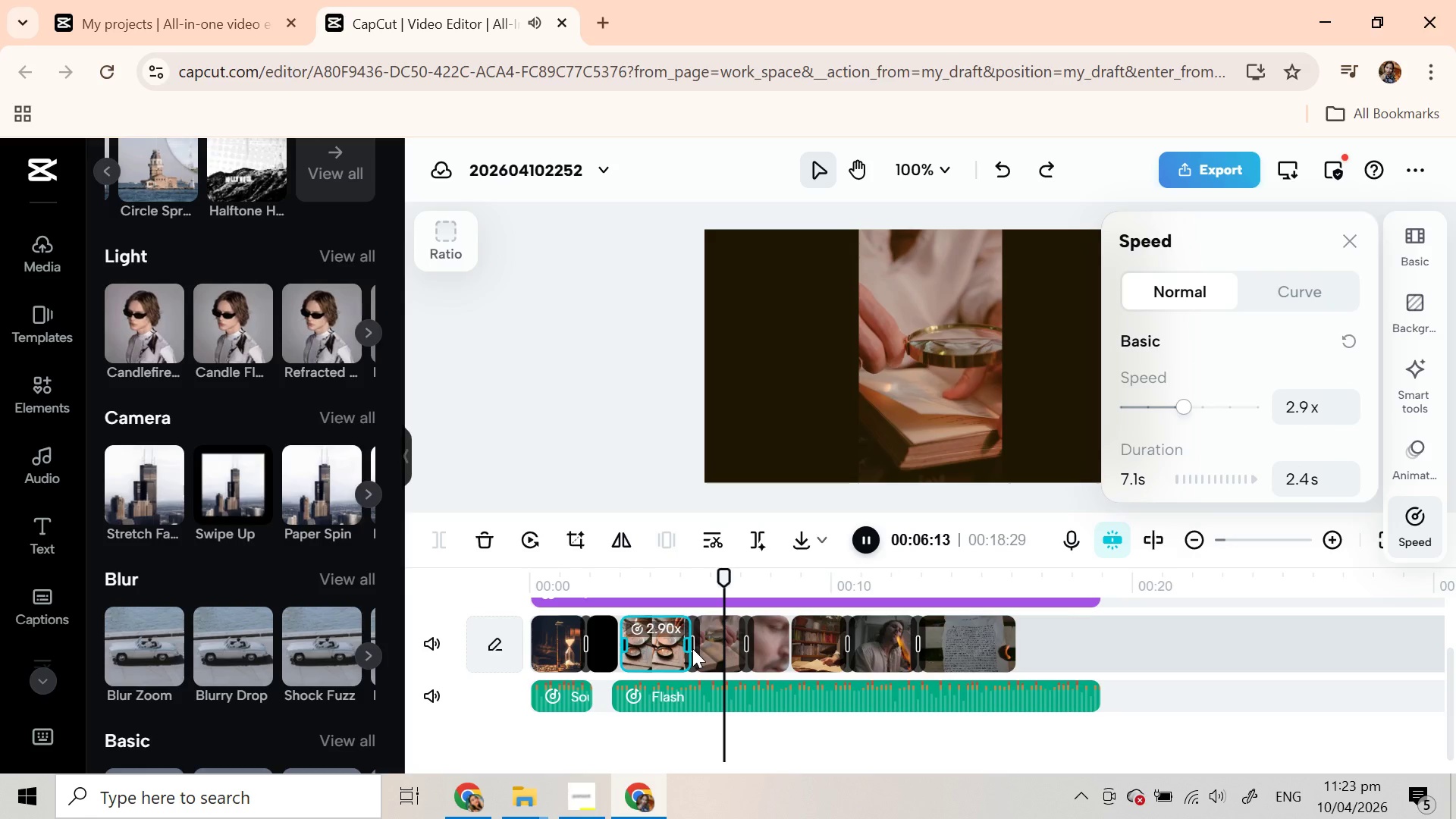 
left_click([693, 648])
 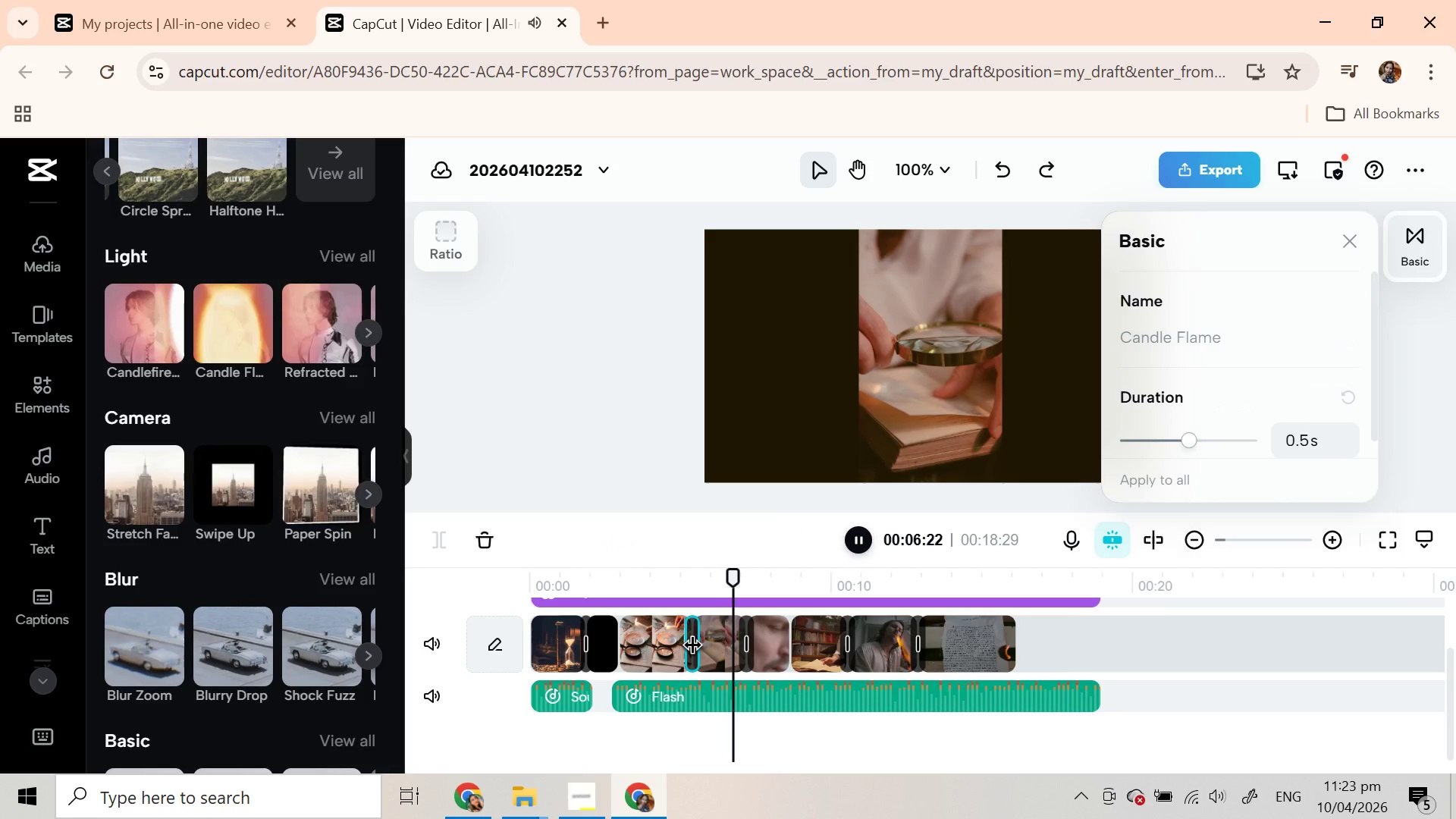 
left_click([693, 648])
 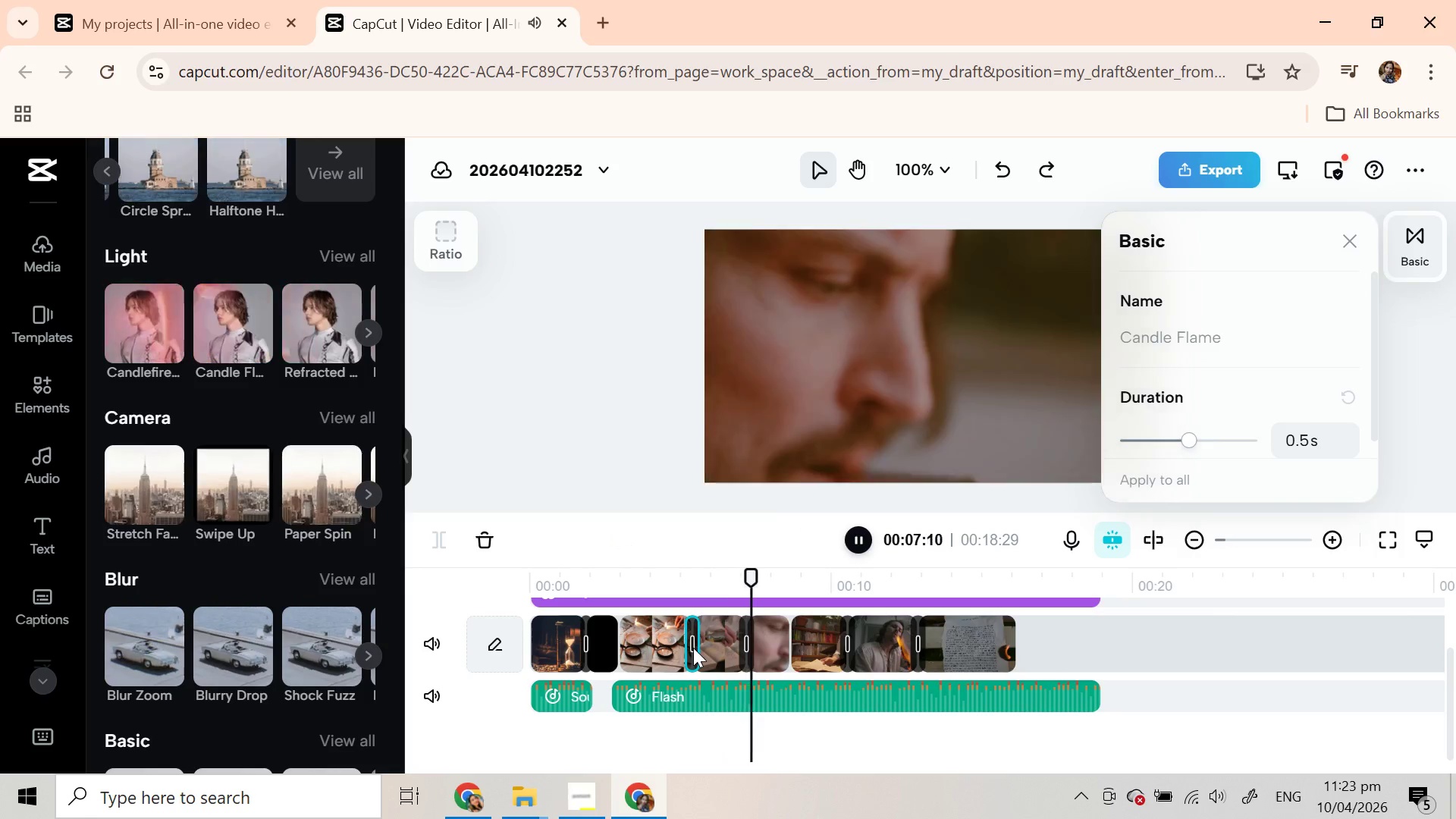 
left_click([693, 648])
 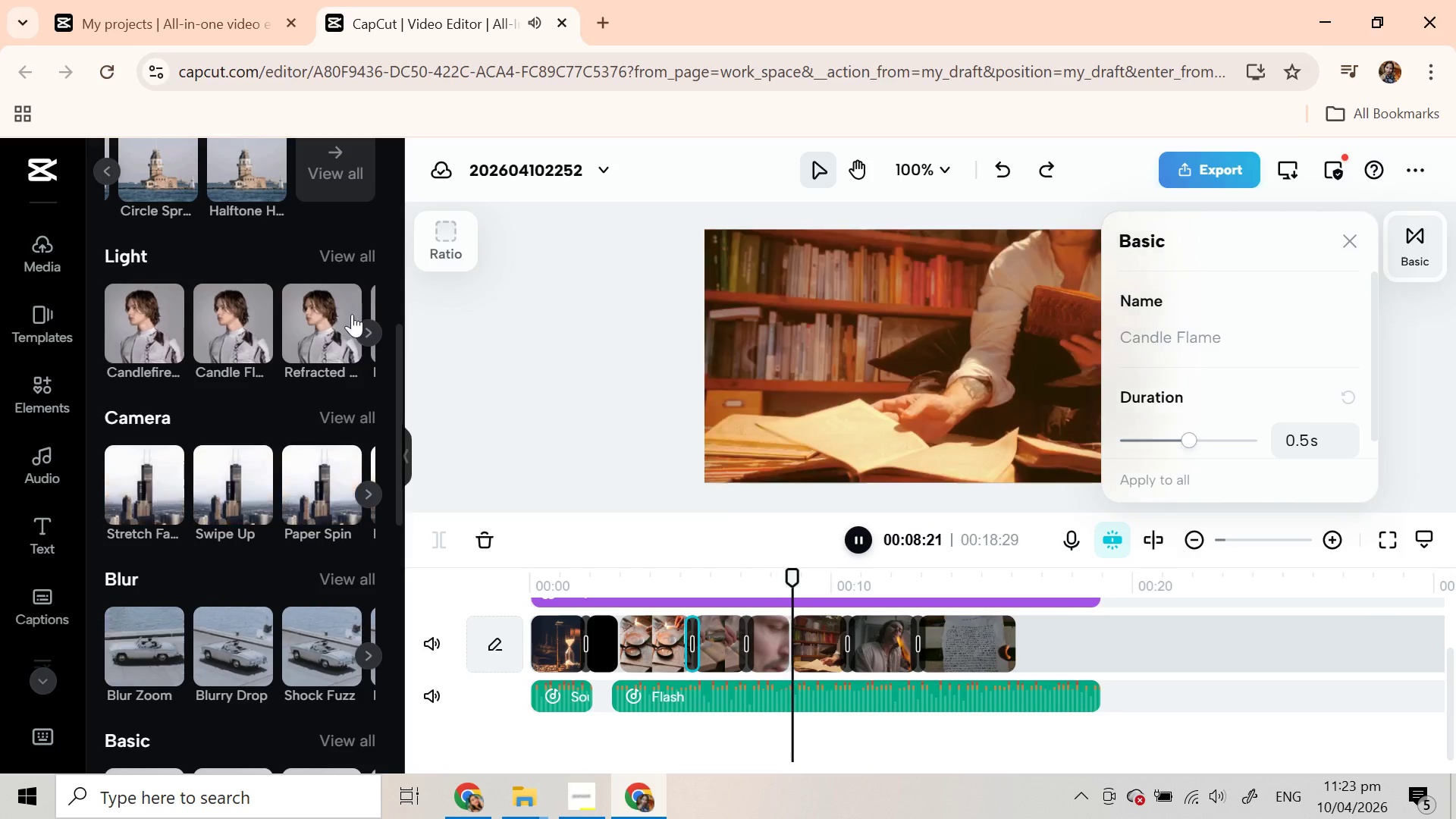 
left_click([363, 337])
 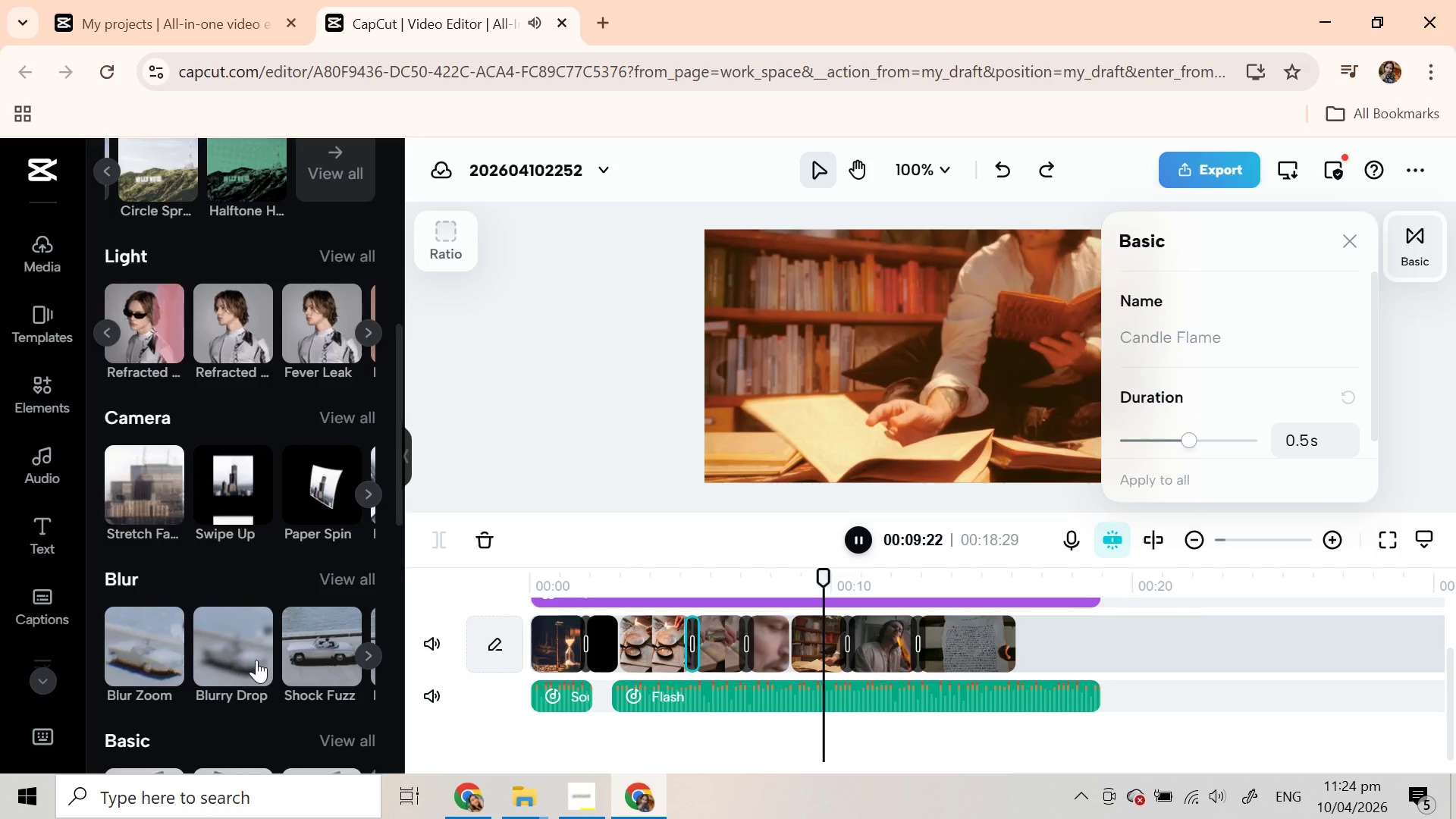 
left_click([365, 648])
 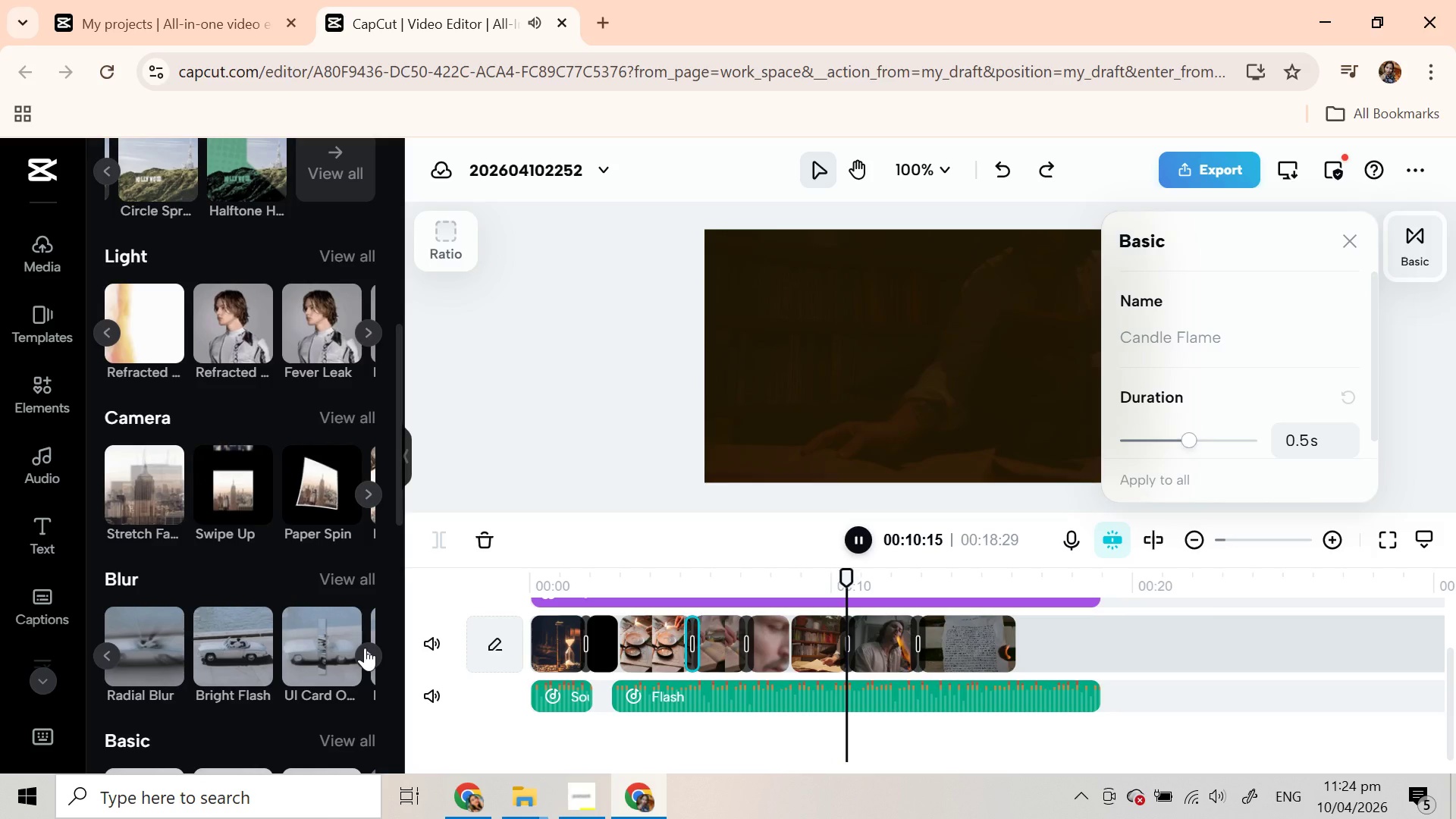 
left_click([365, 648])
 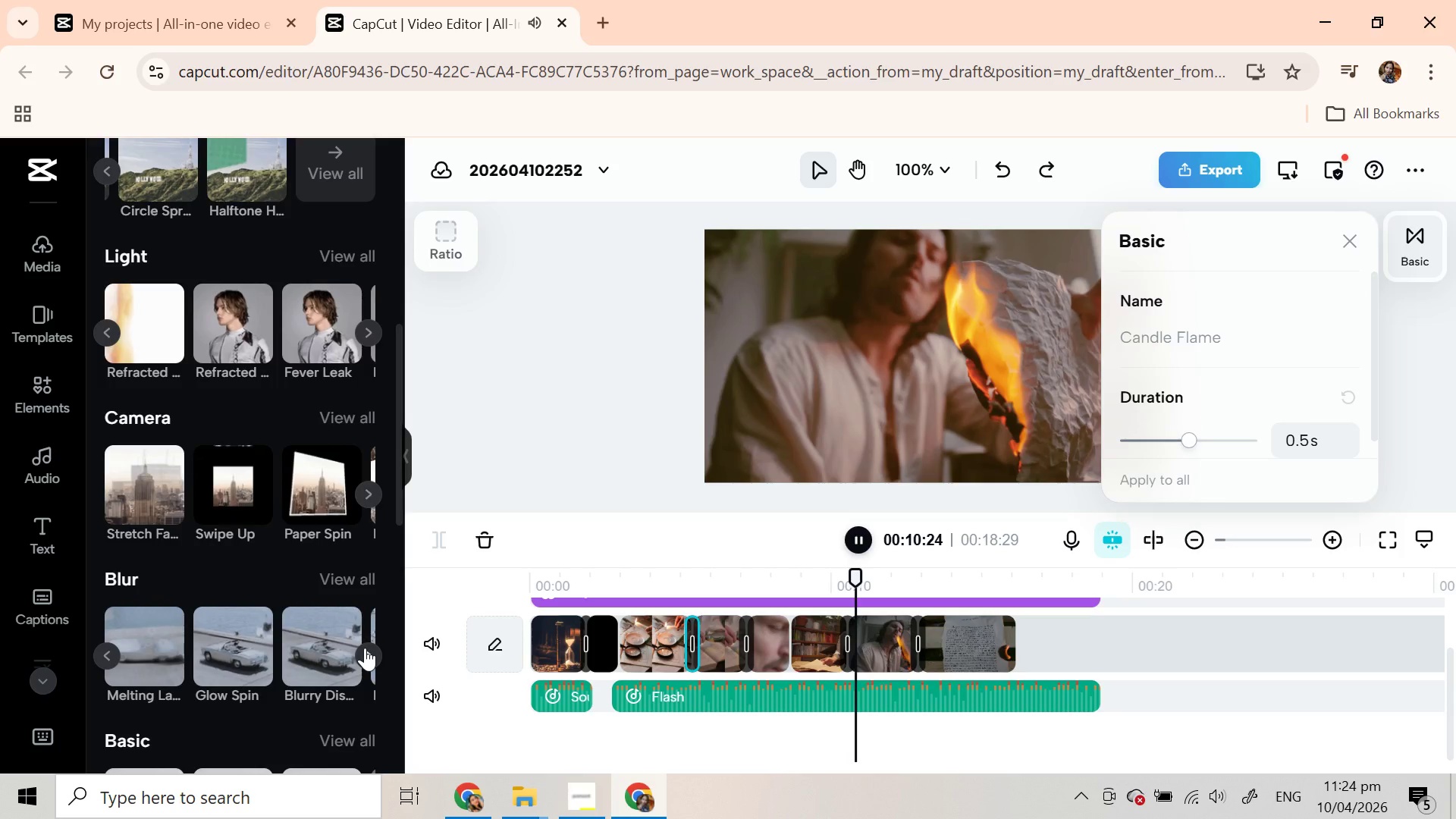 
left_click([339, 648])
 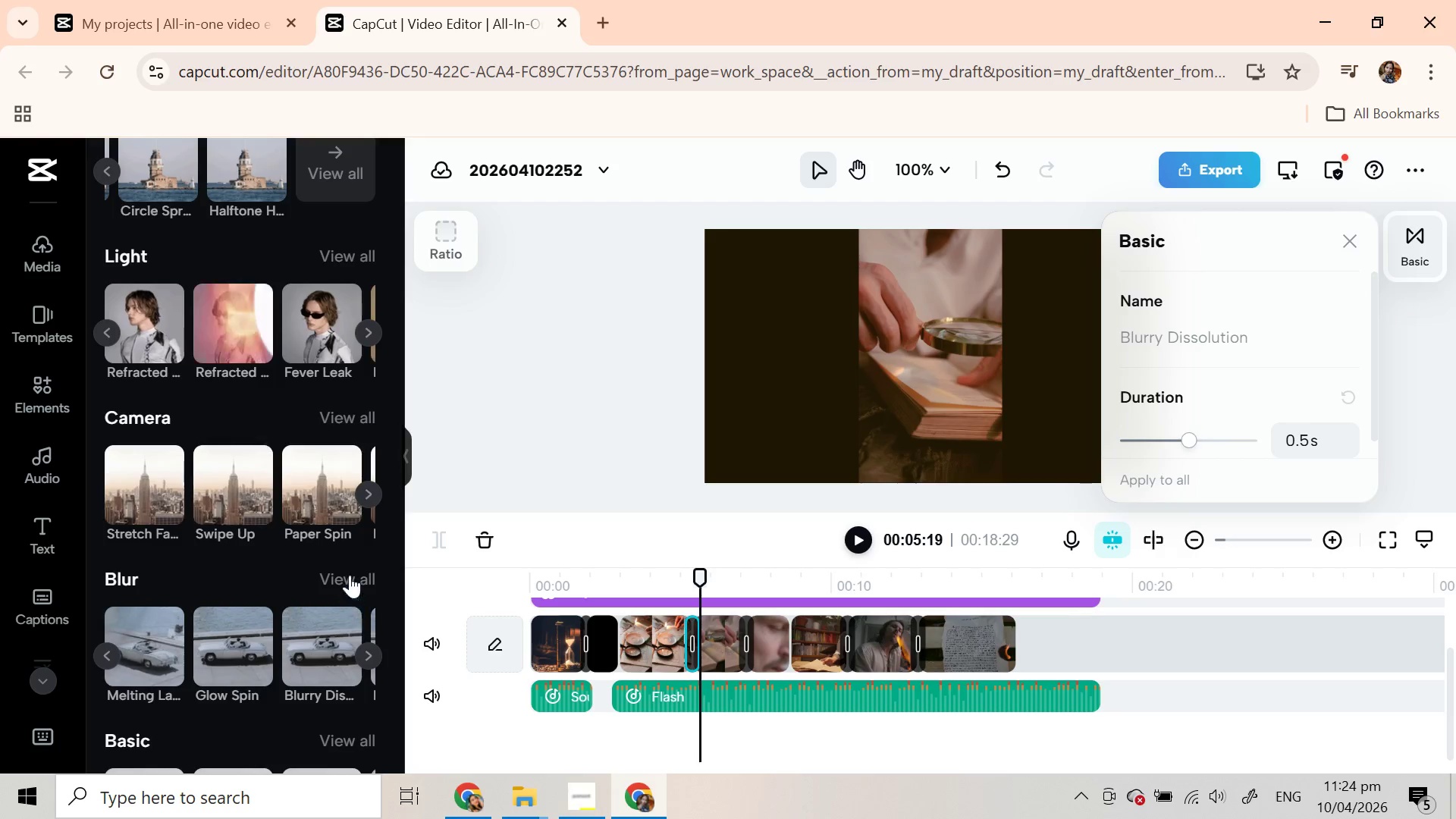 
wait(7.47)
 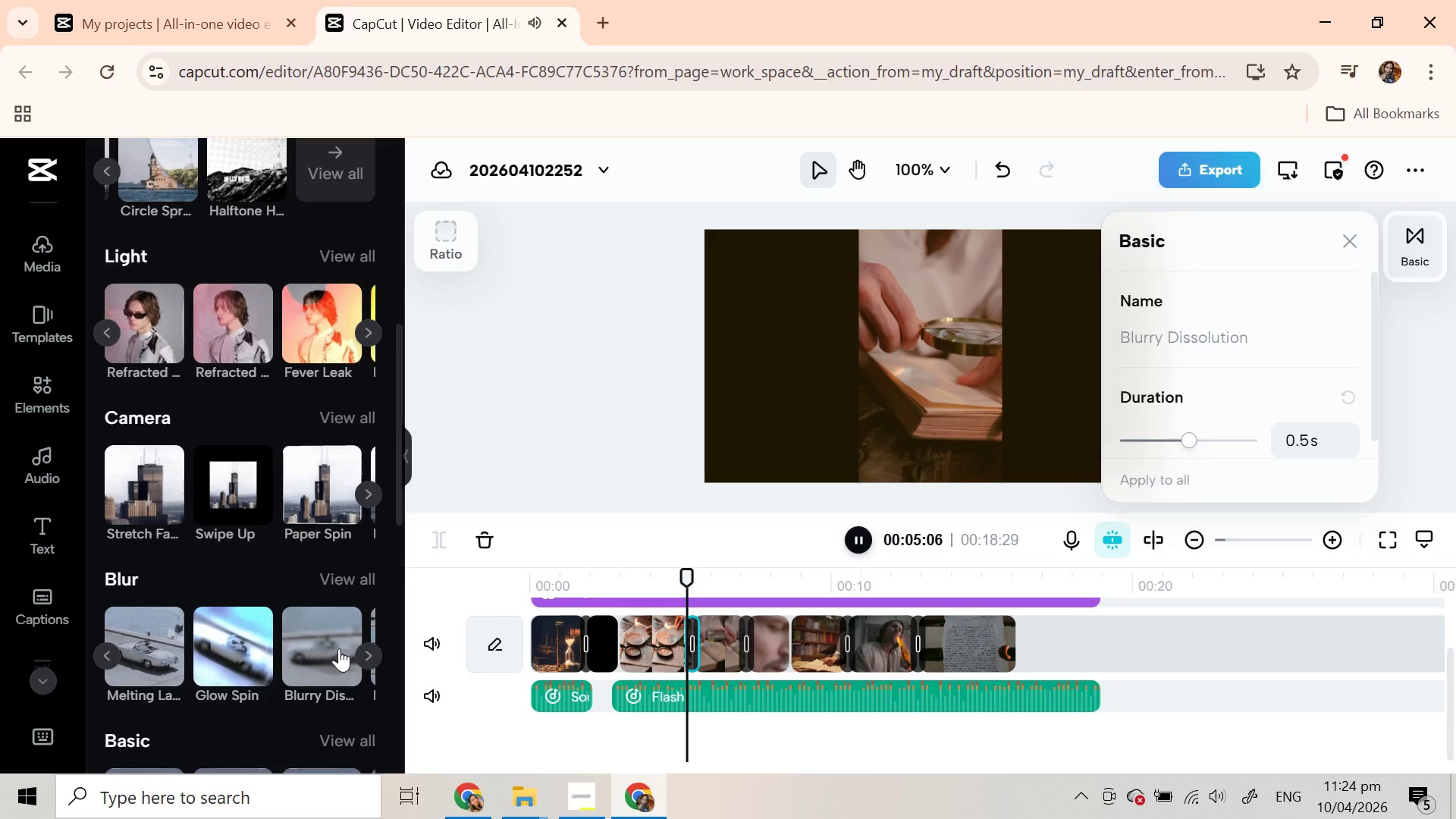 
left_click([864, 548])
 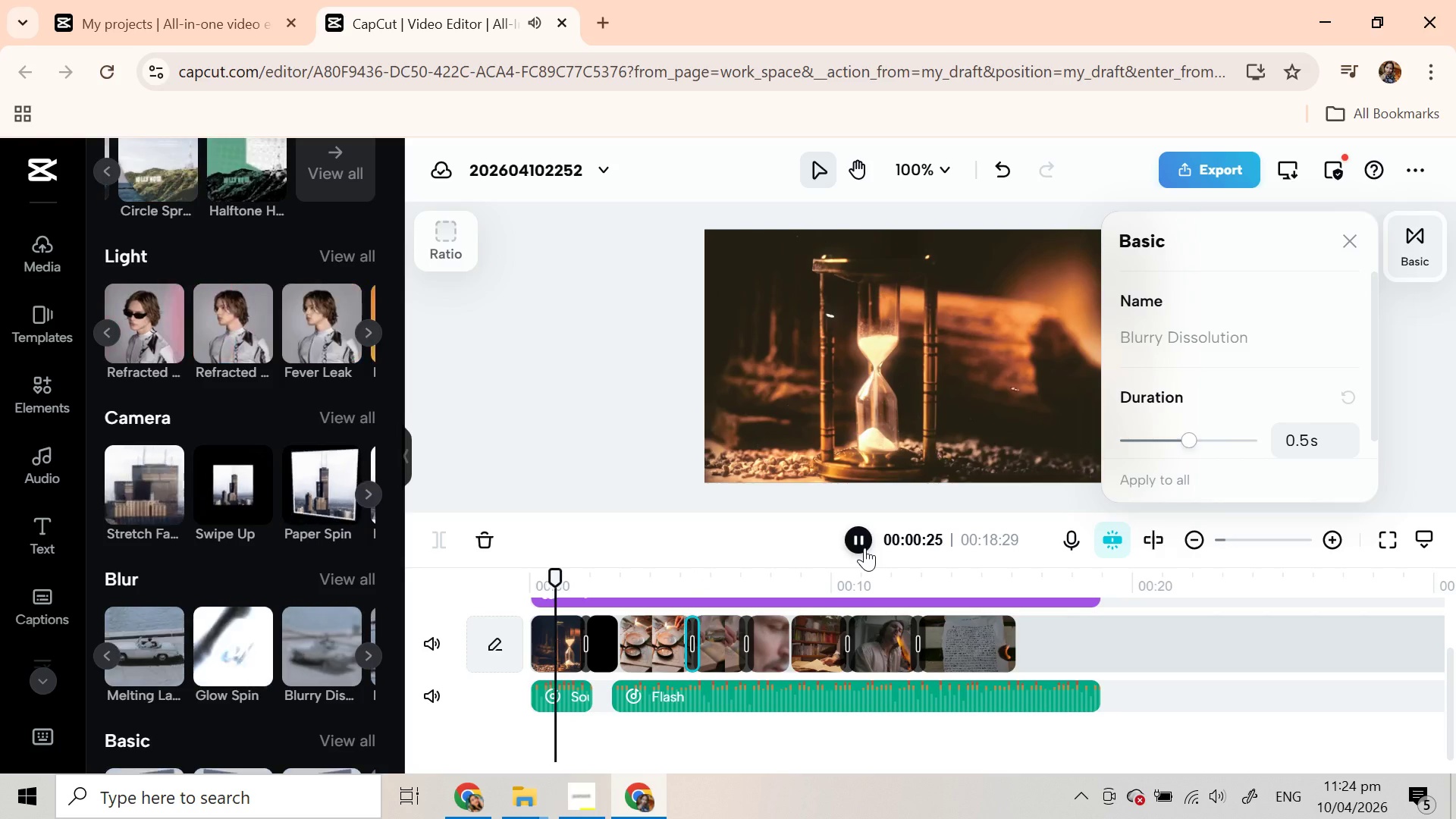 
wait(10.94)
 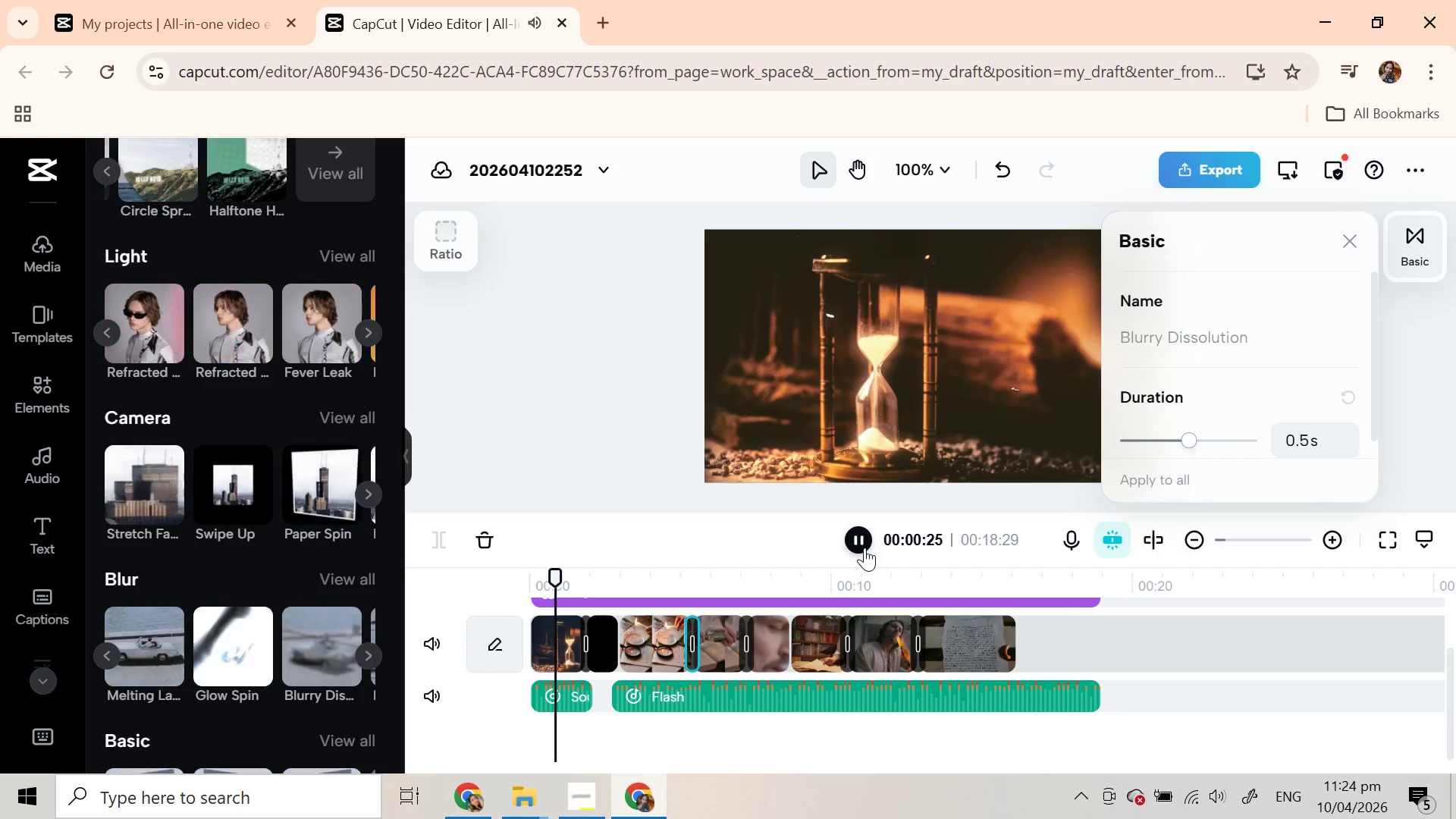 
left_click([560, 632])
 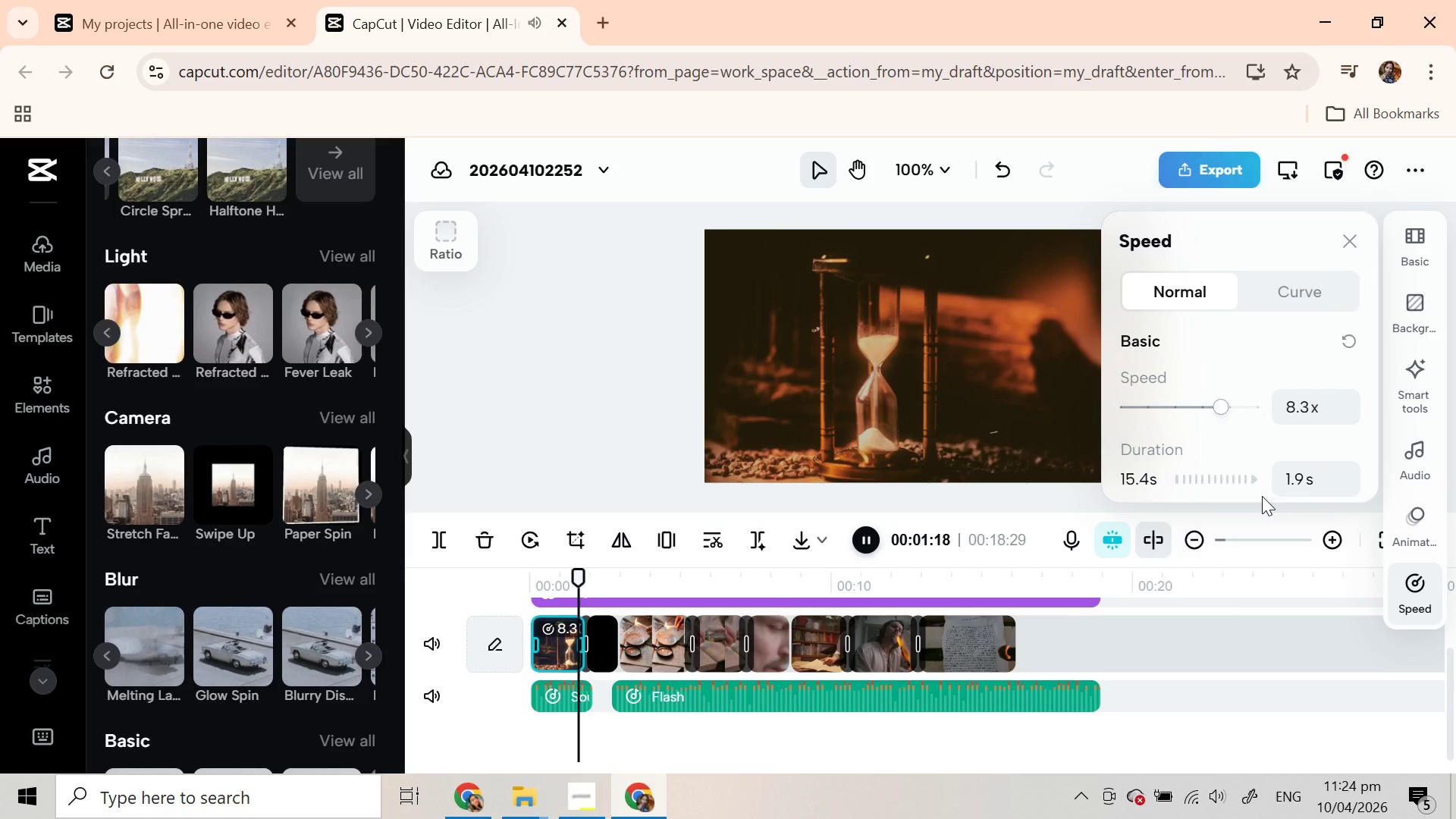 
left_click([1239, 410])
 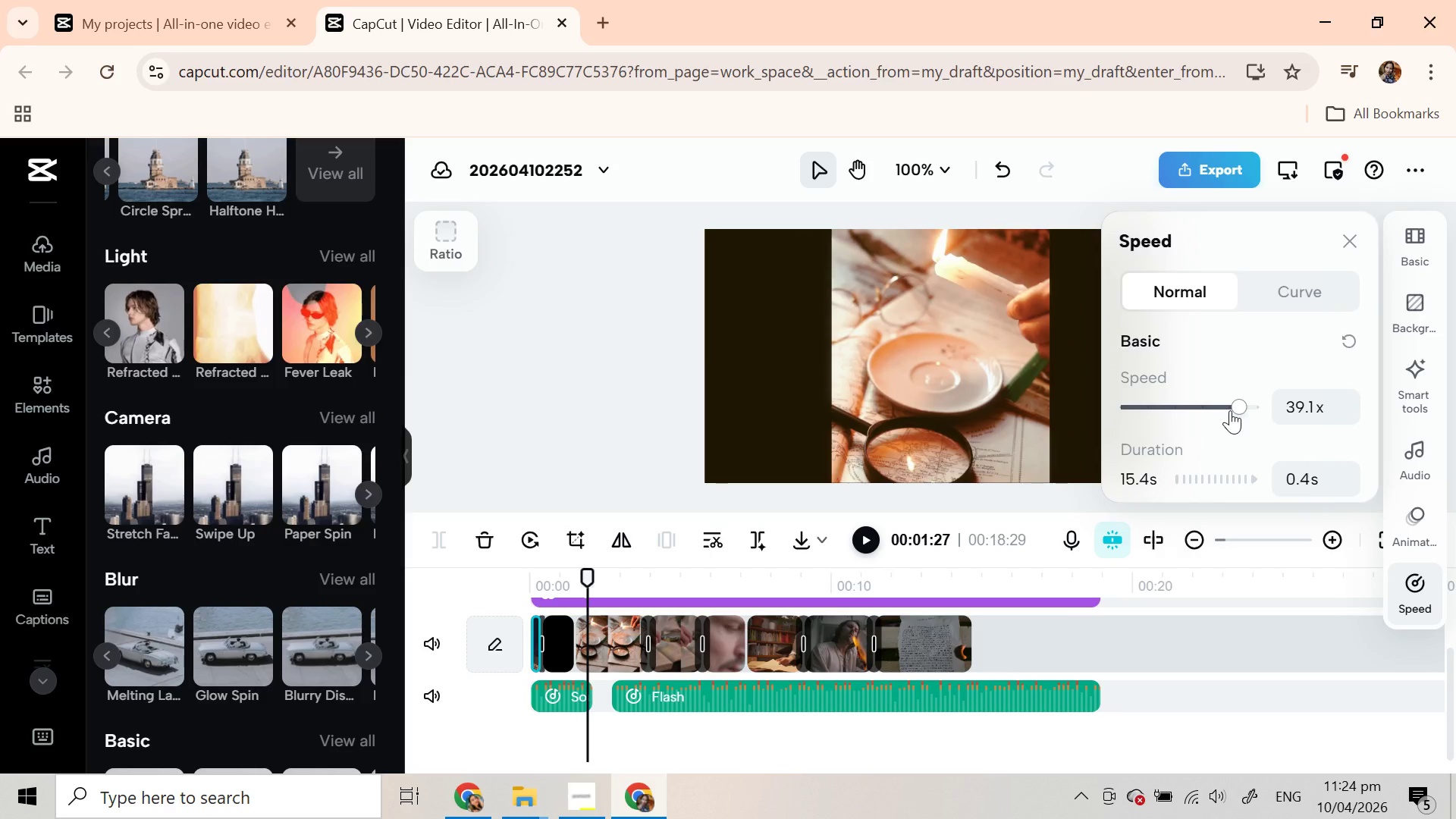 
left_click([1222, 406])
 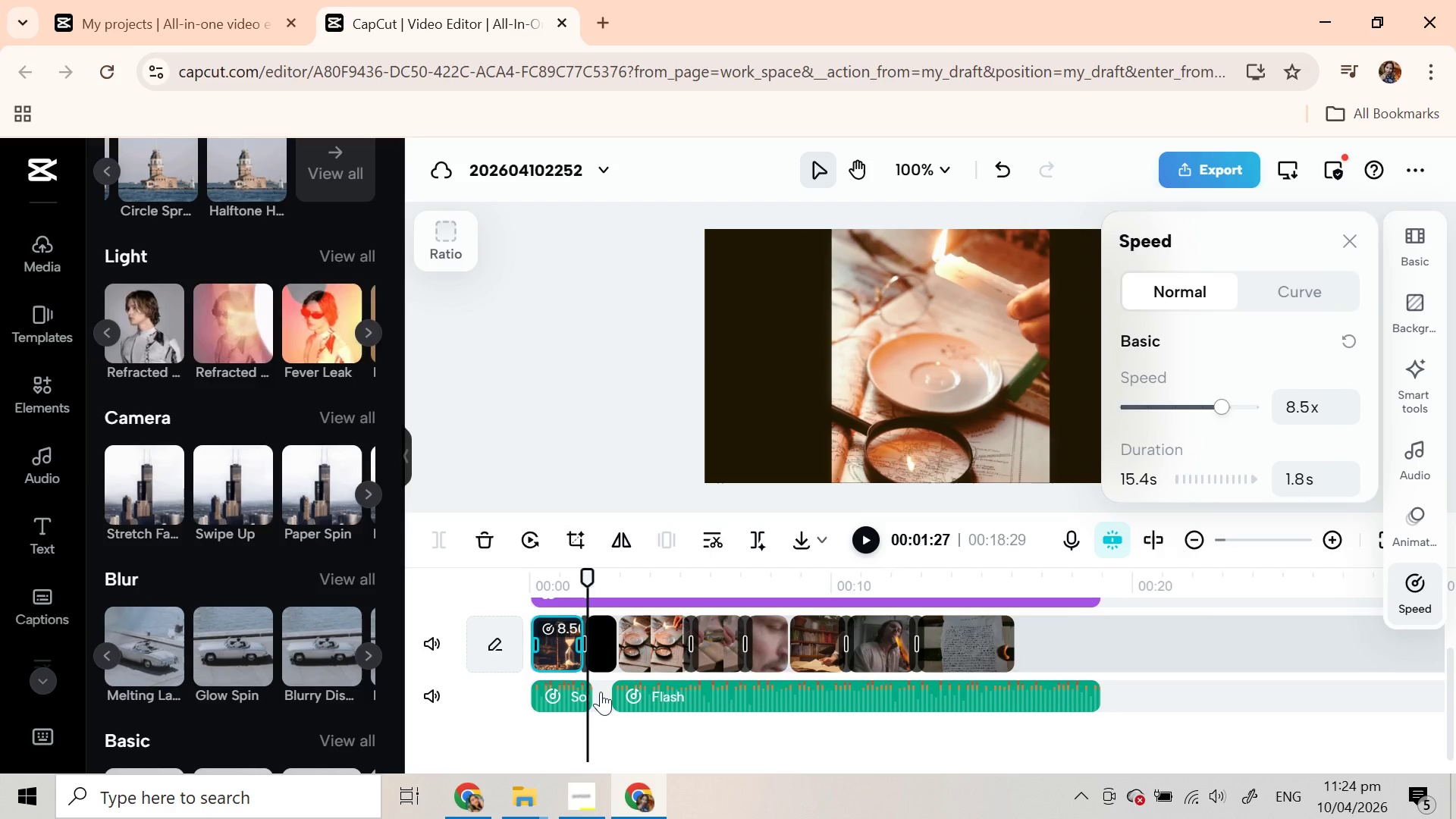 
left_click([569, 698])
 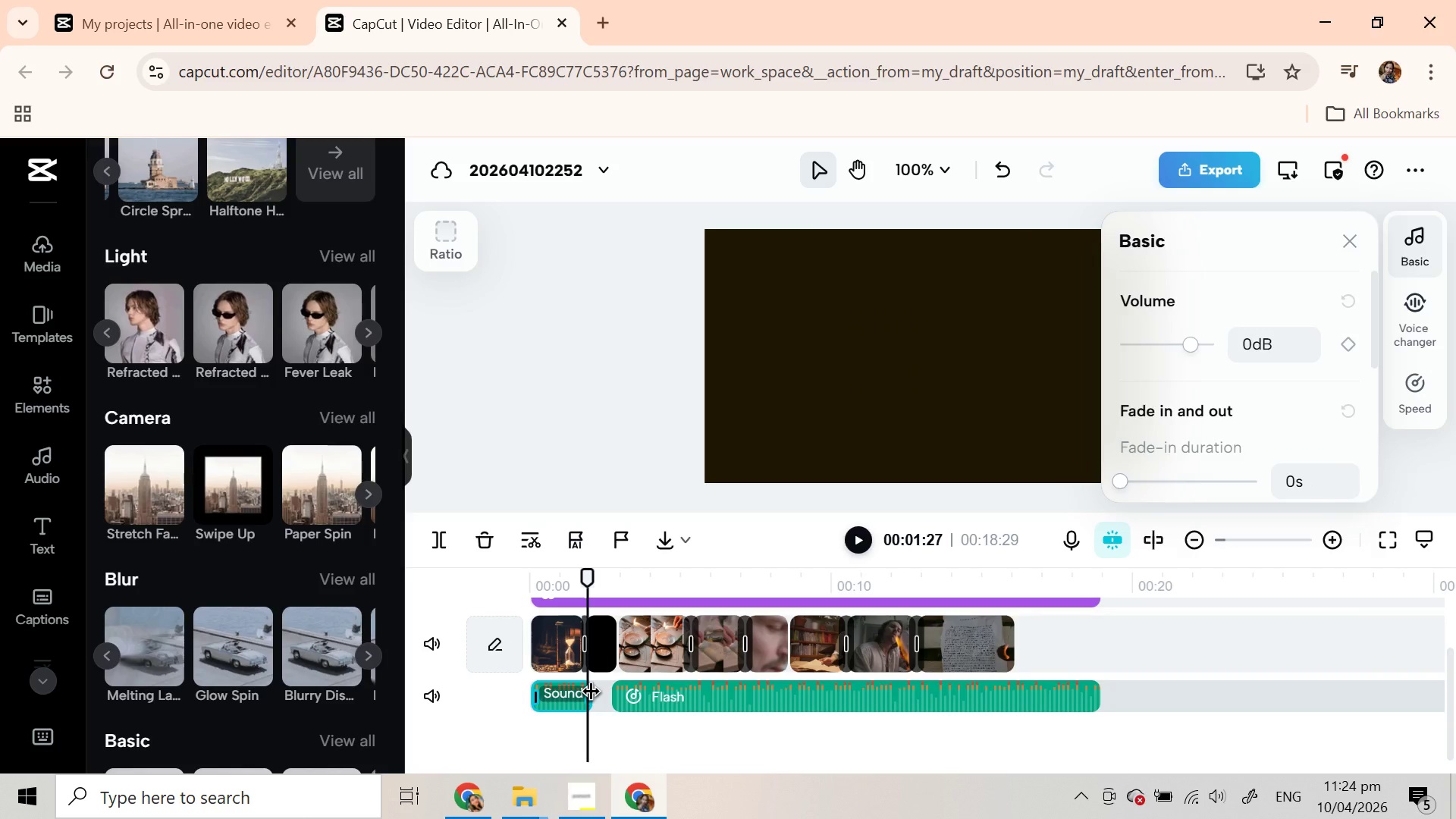 
left_click_drag(start_coordinate=[592, 694], to_coordinate=[579, 694])
 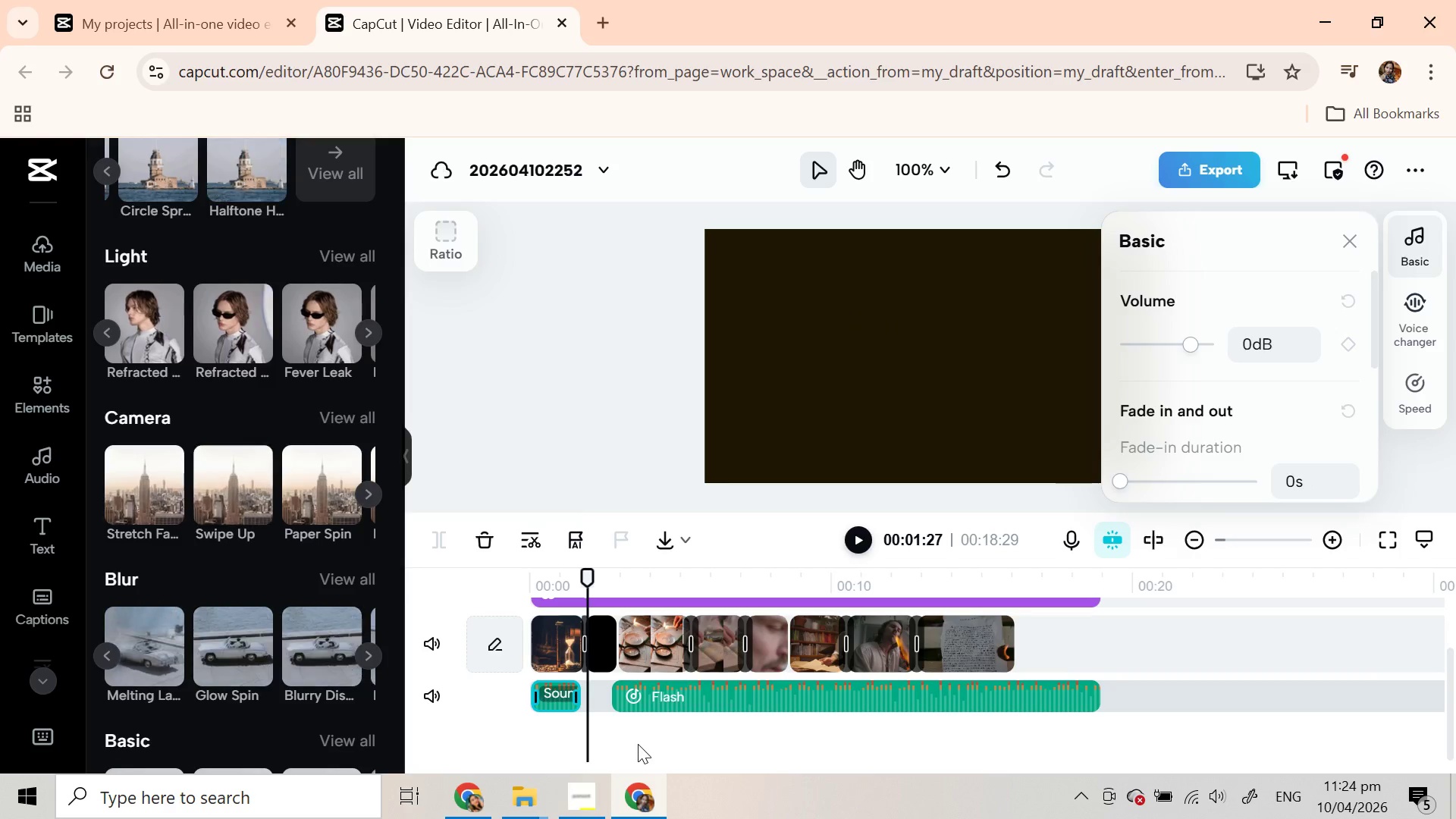 
left_click([638, 744])
 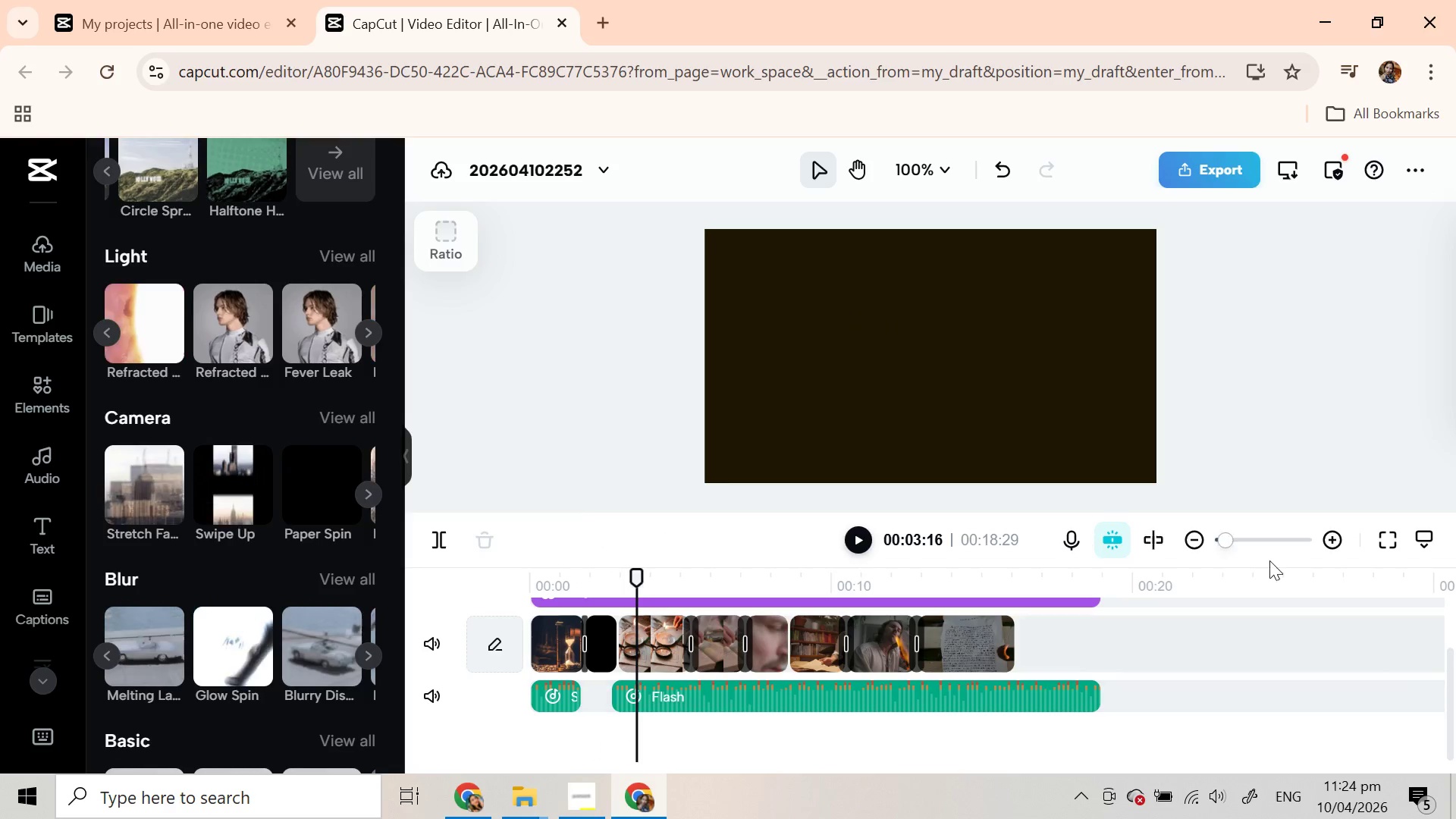 
mouse_move([990, 623])
 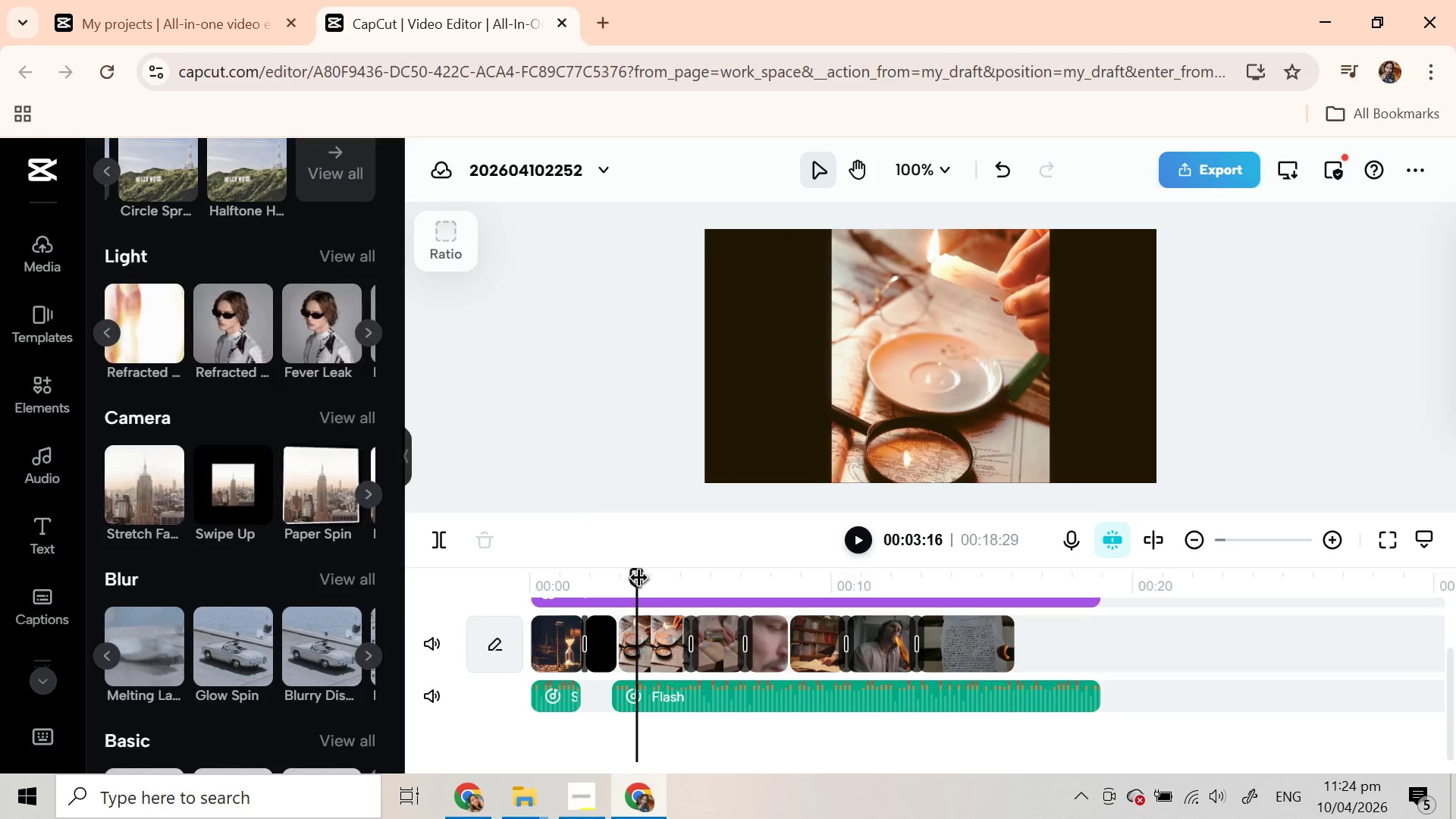 
left_click_drag(start_coordinate=[639, 580], to_coordinate=[1021, 635])
 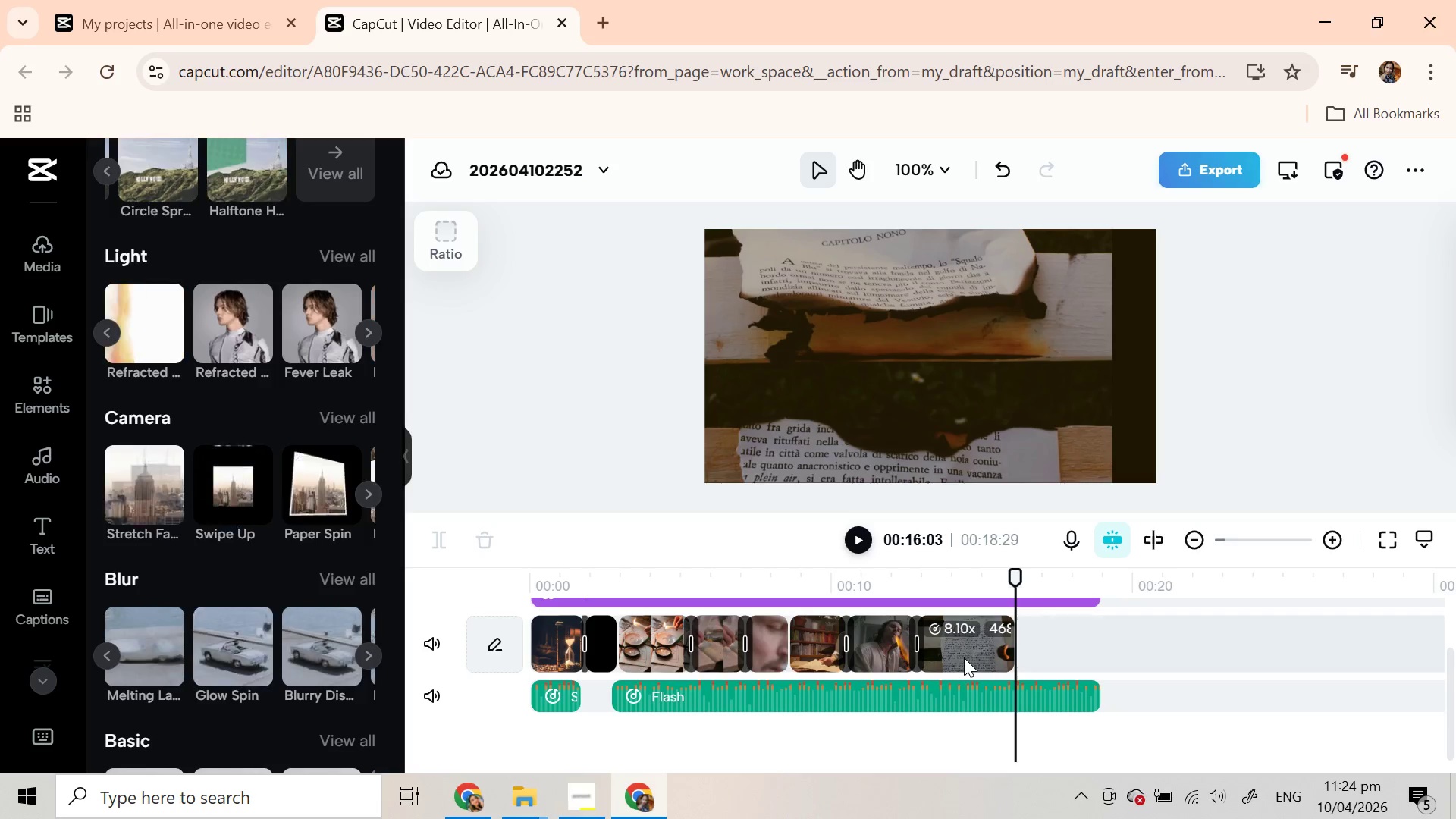 
left_click([964, 657])
 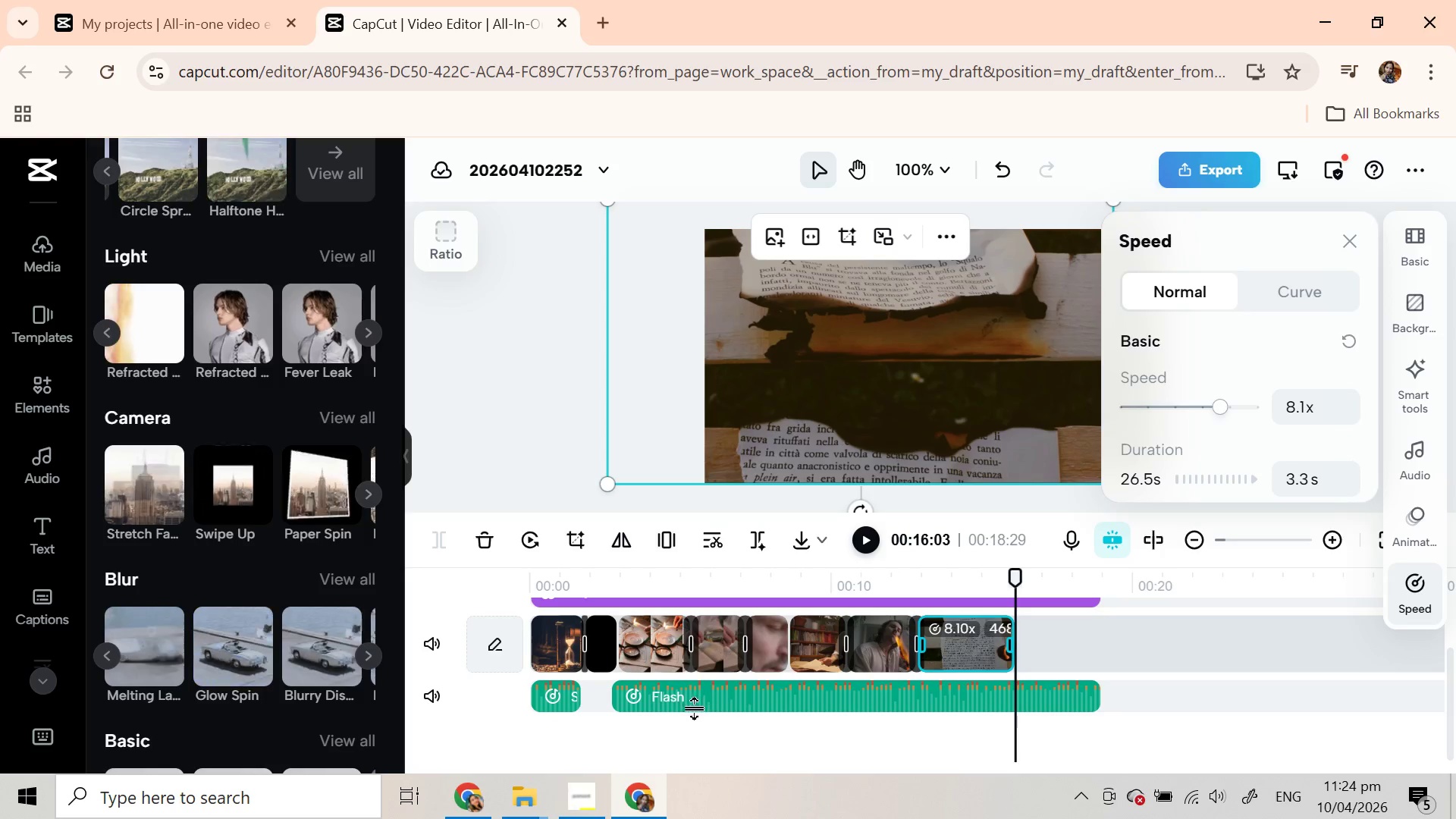 
left_click([808, 652])
 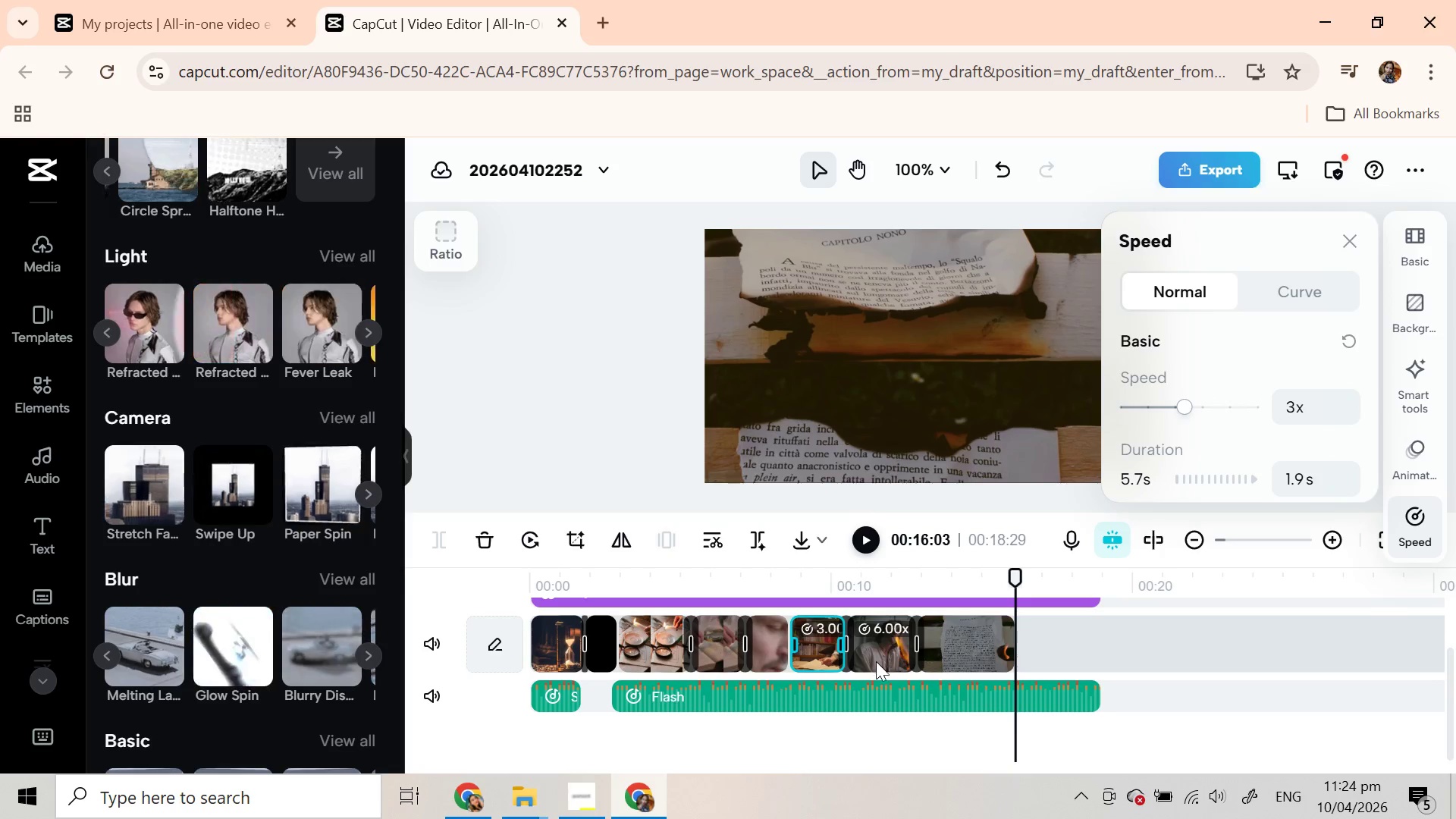 
left_click([659, 656])
 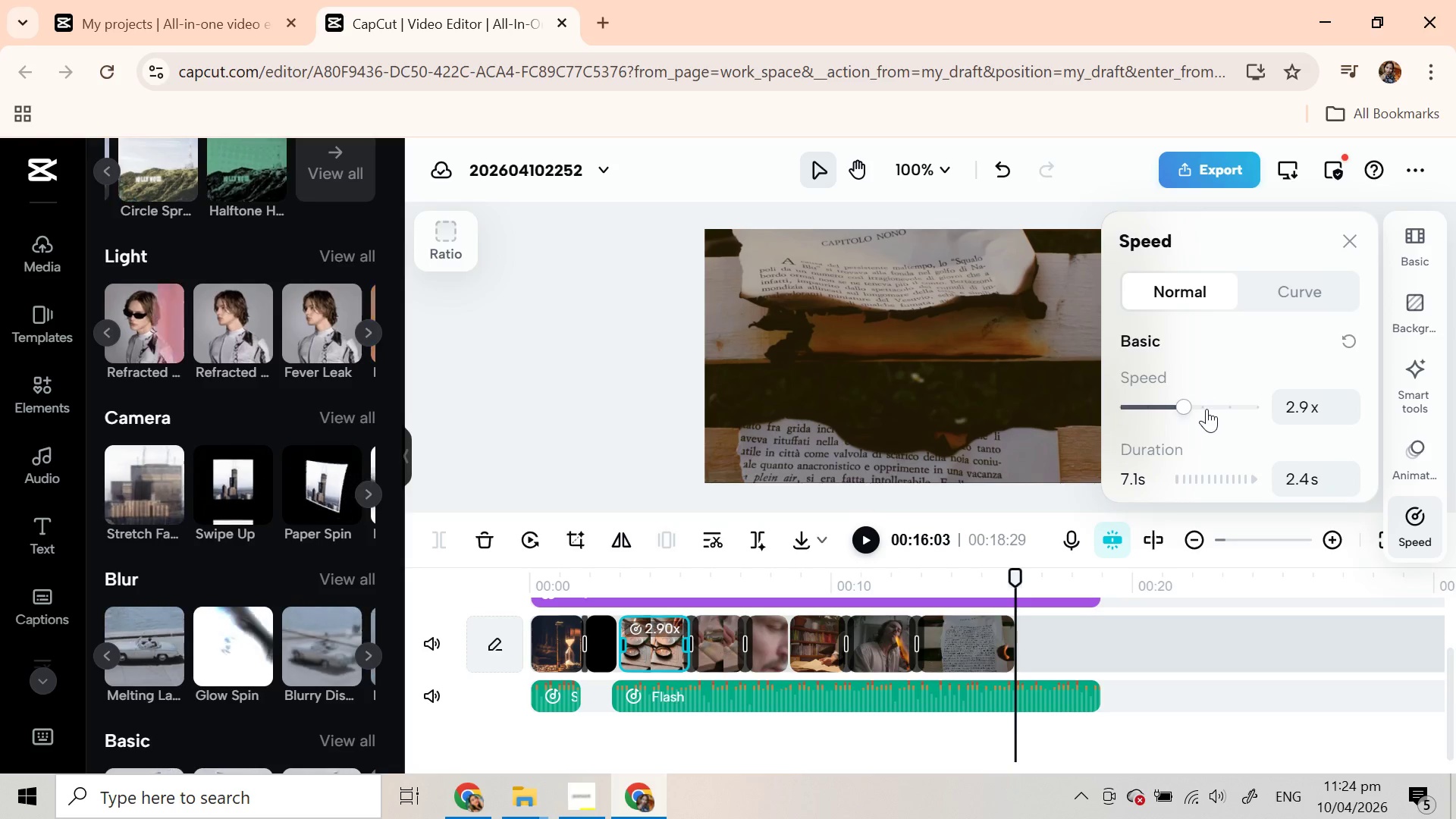 
left_click([1202, 407])
 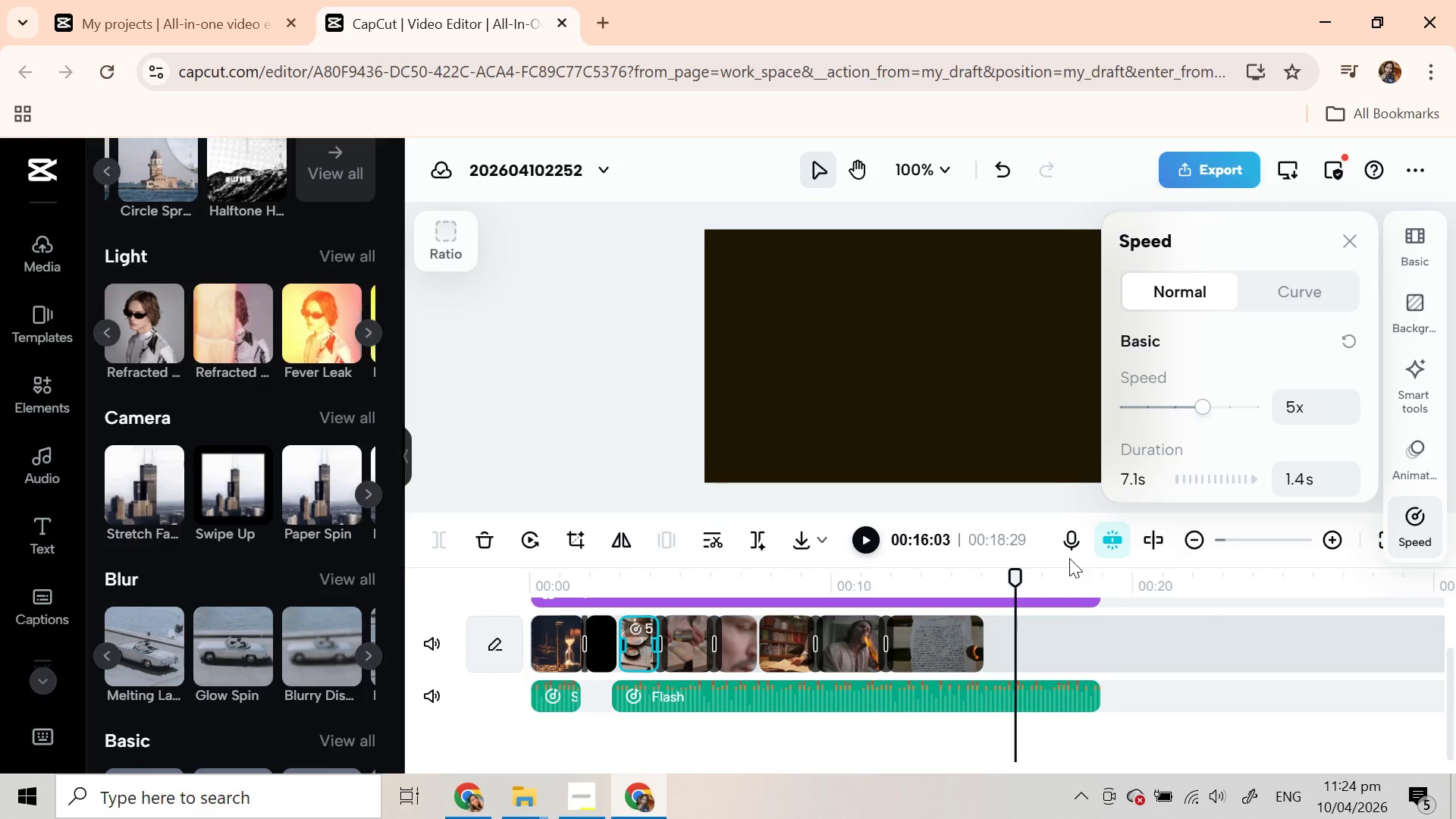 
left_click_drag(start_coordinate=[1015, 583], to_coordinate=[990, 592])
 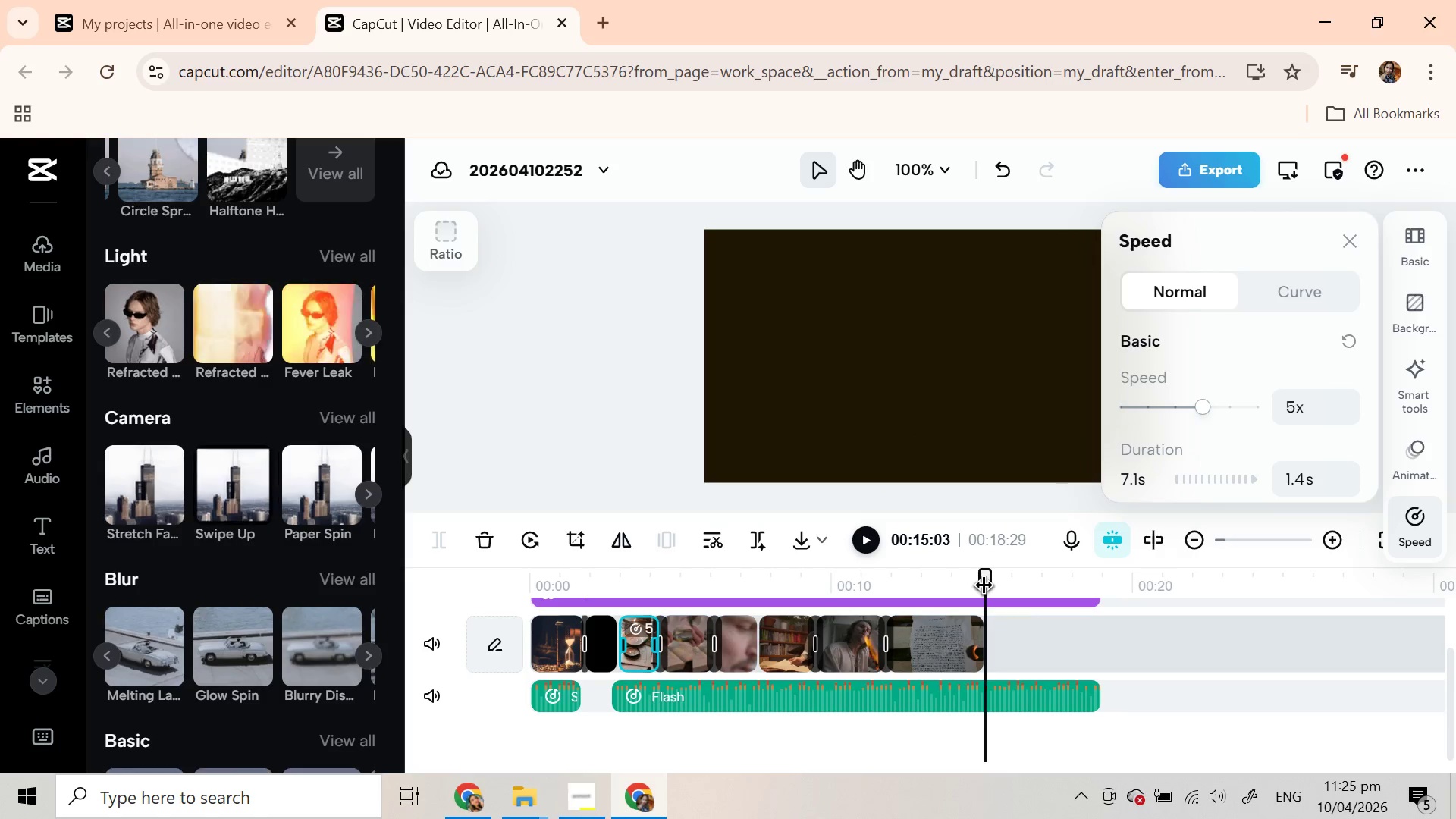 
left_click([984, 588])
 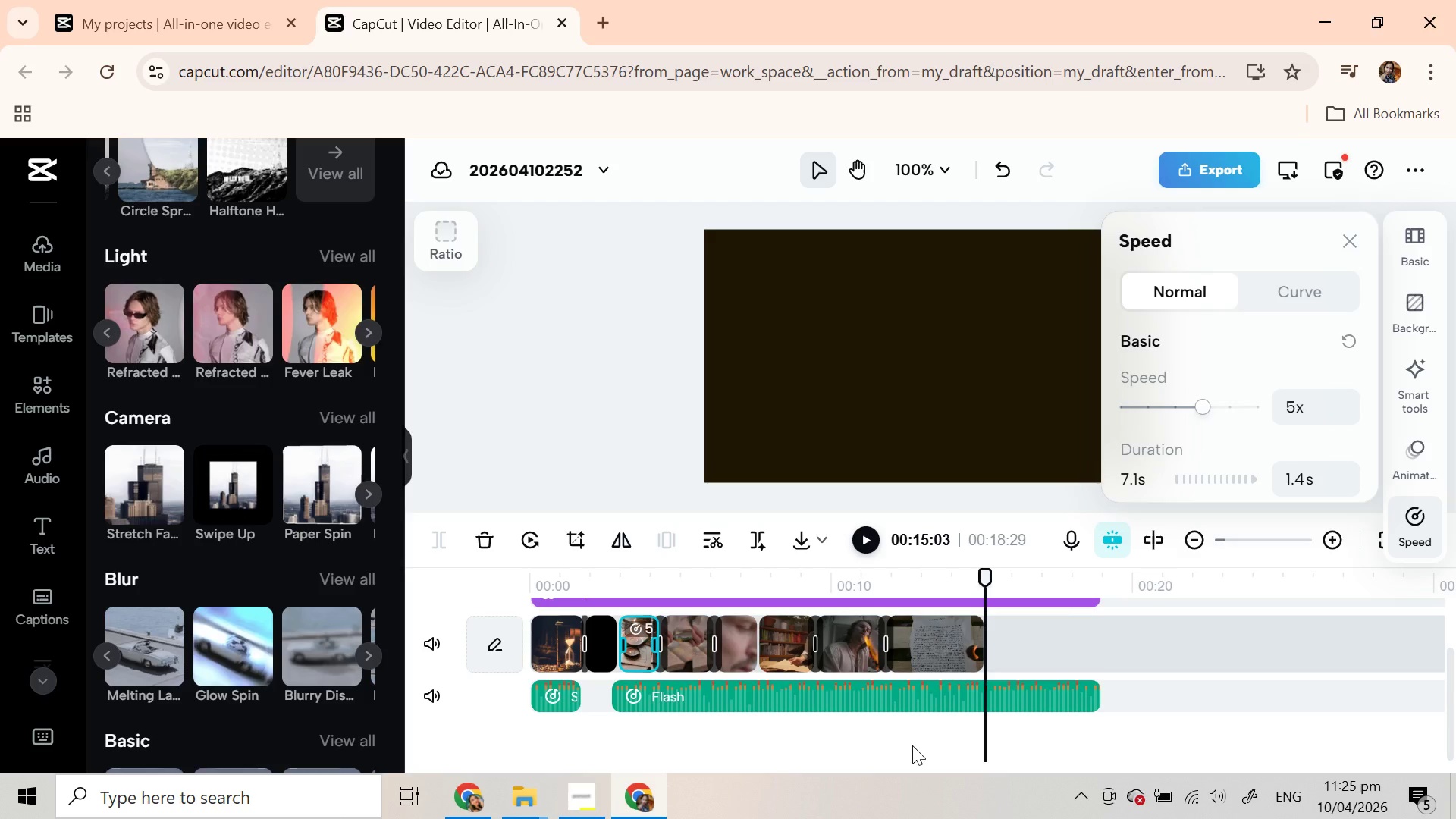 
left_click([912, 745])
 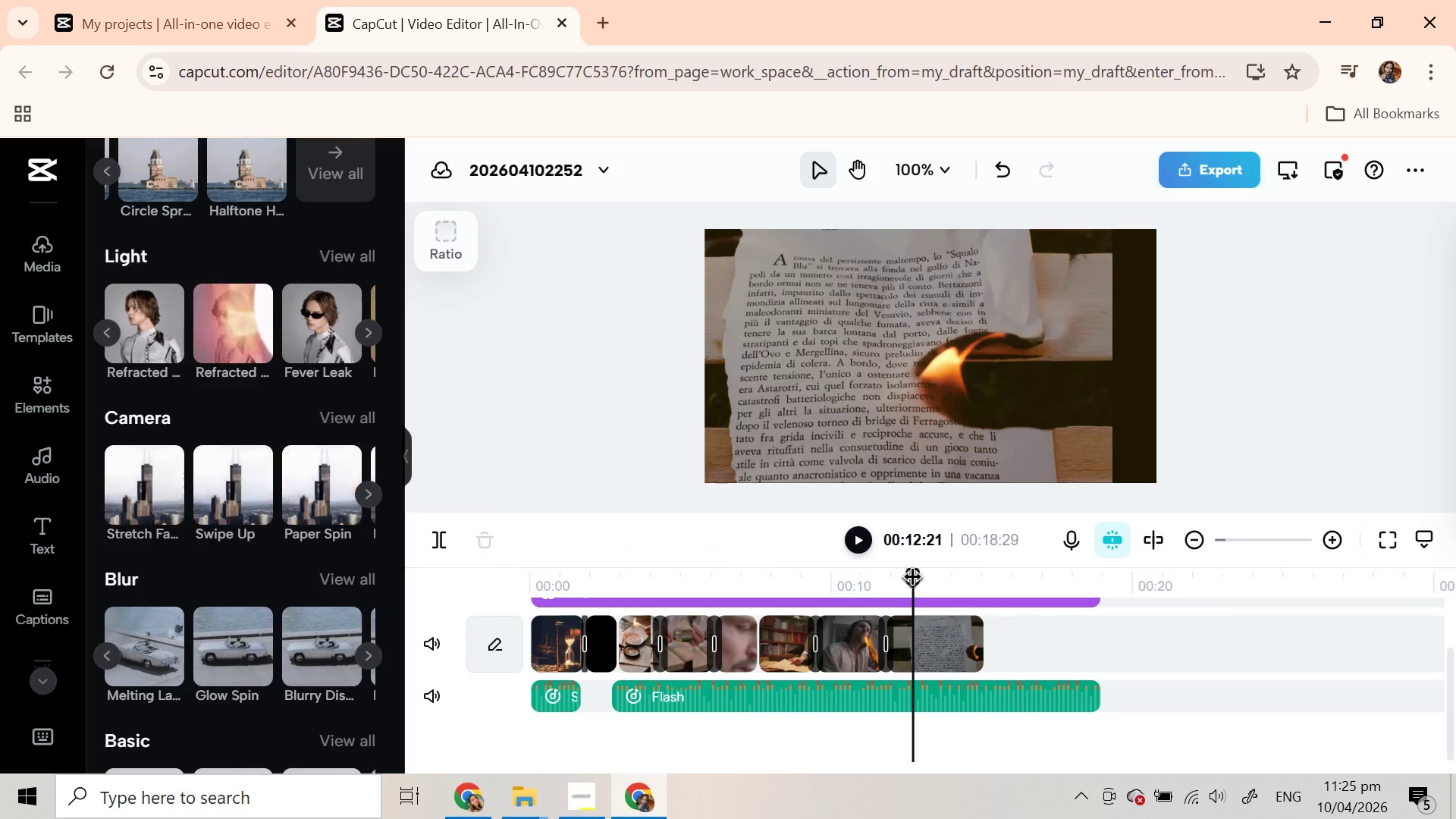 
left_click_drag(start_coordinate=[918, 579], to_coordinate=[523, 607])
 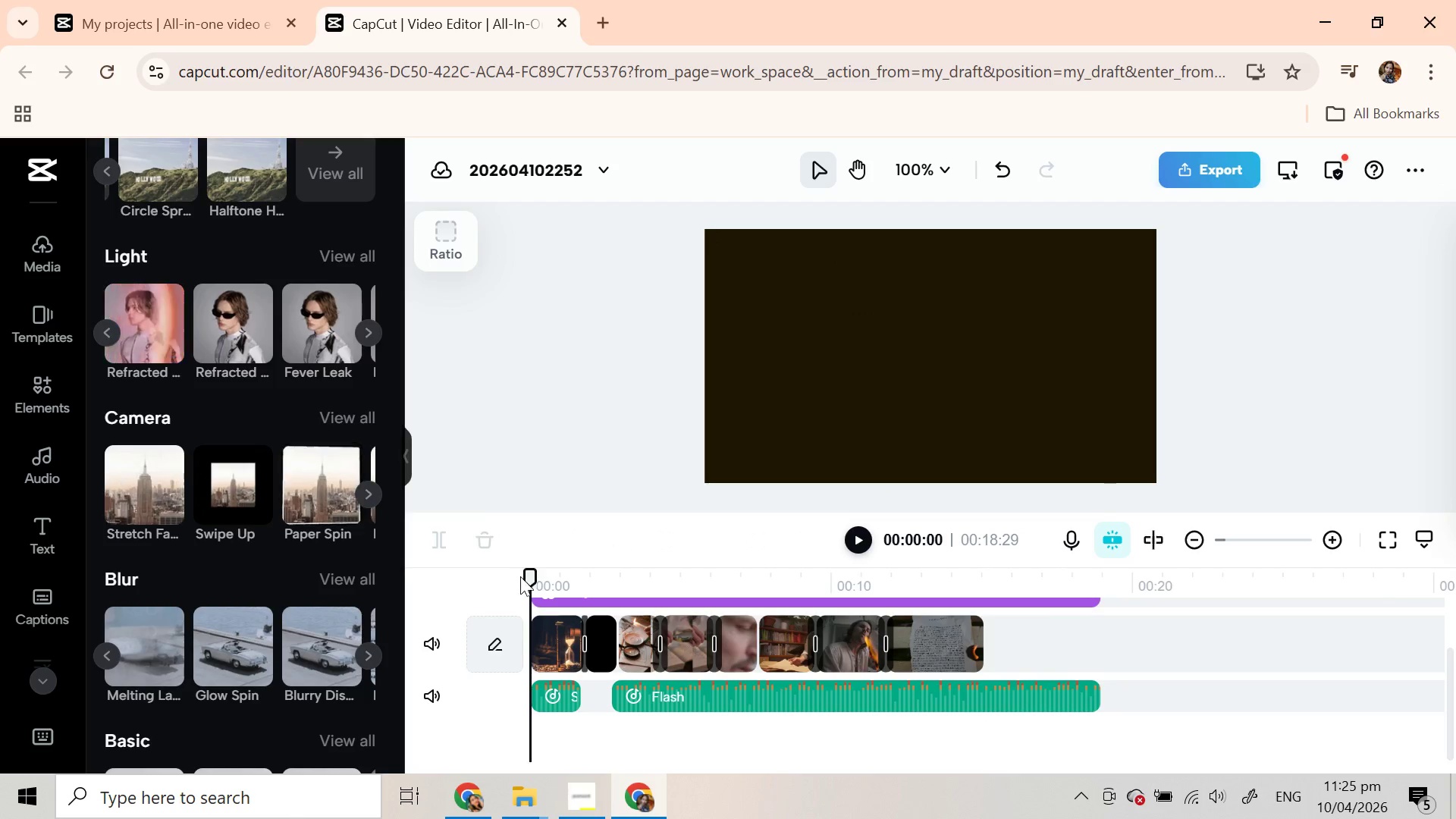 
left_click_drag(start_coordinate=[529, 576], to_coordinate=[989, 623])
 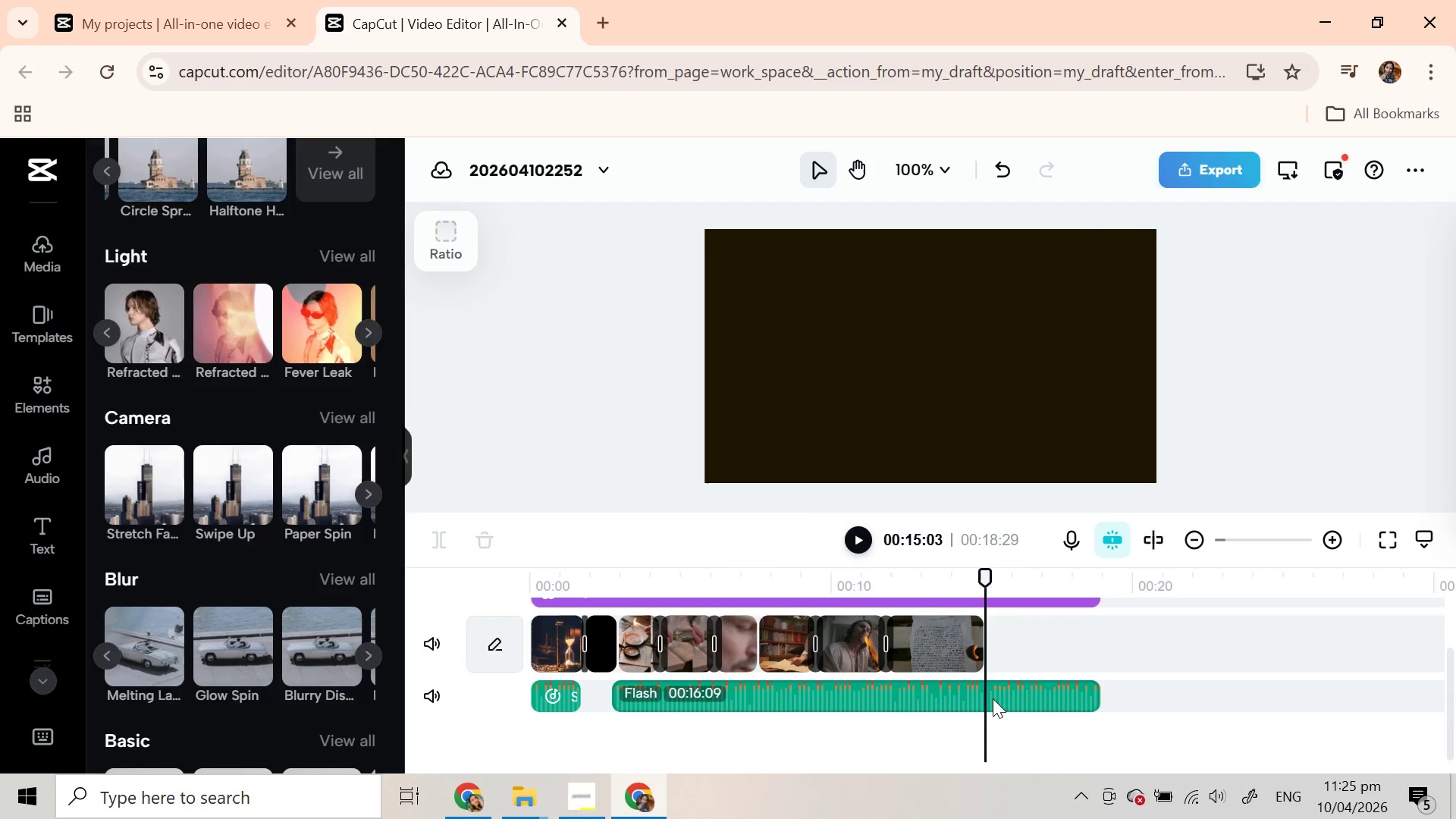 
left_click([993, 698])
 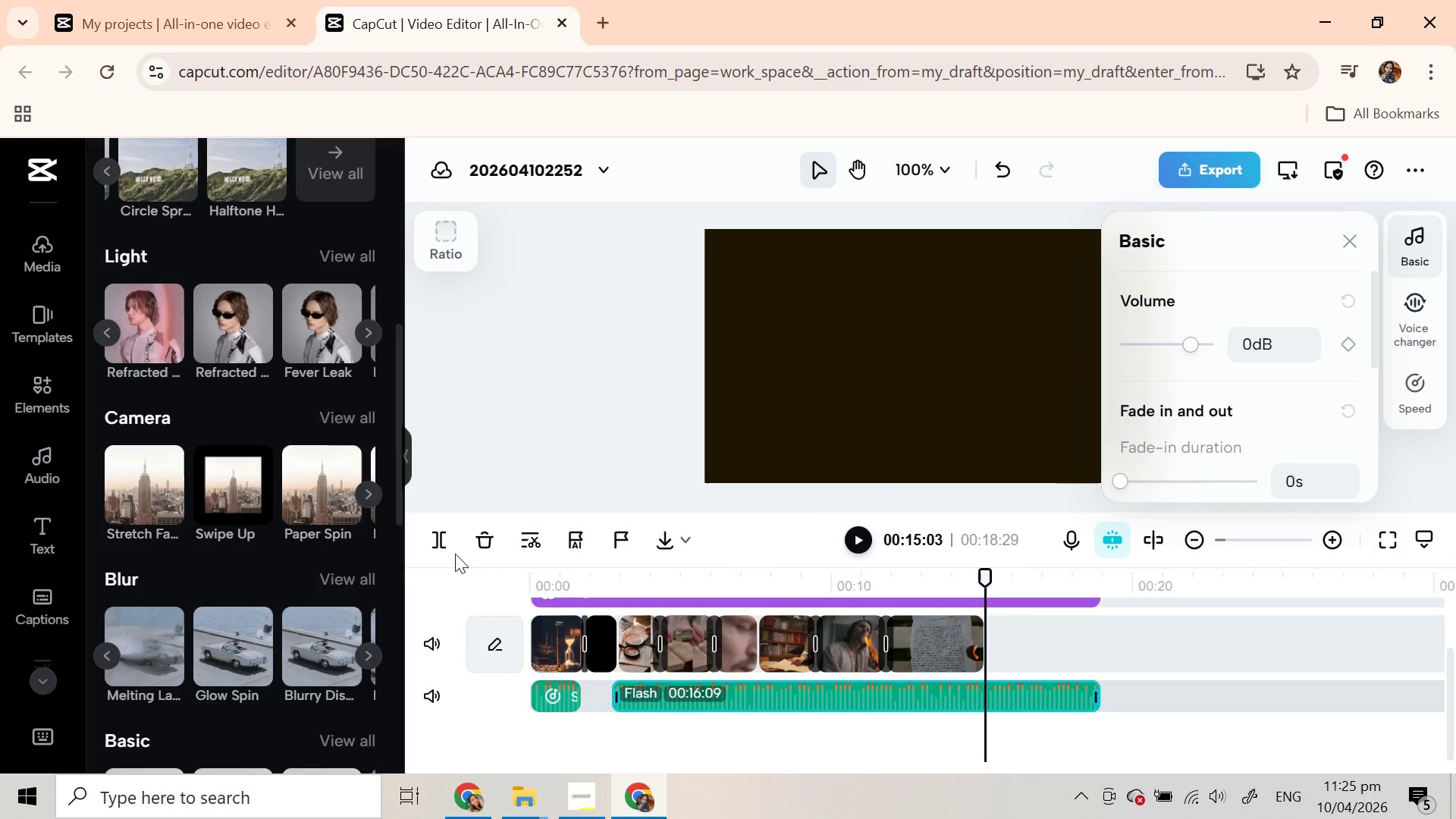 
left_click([438, 544])
 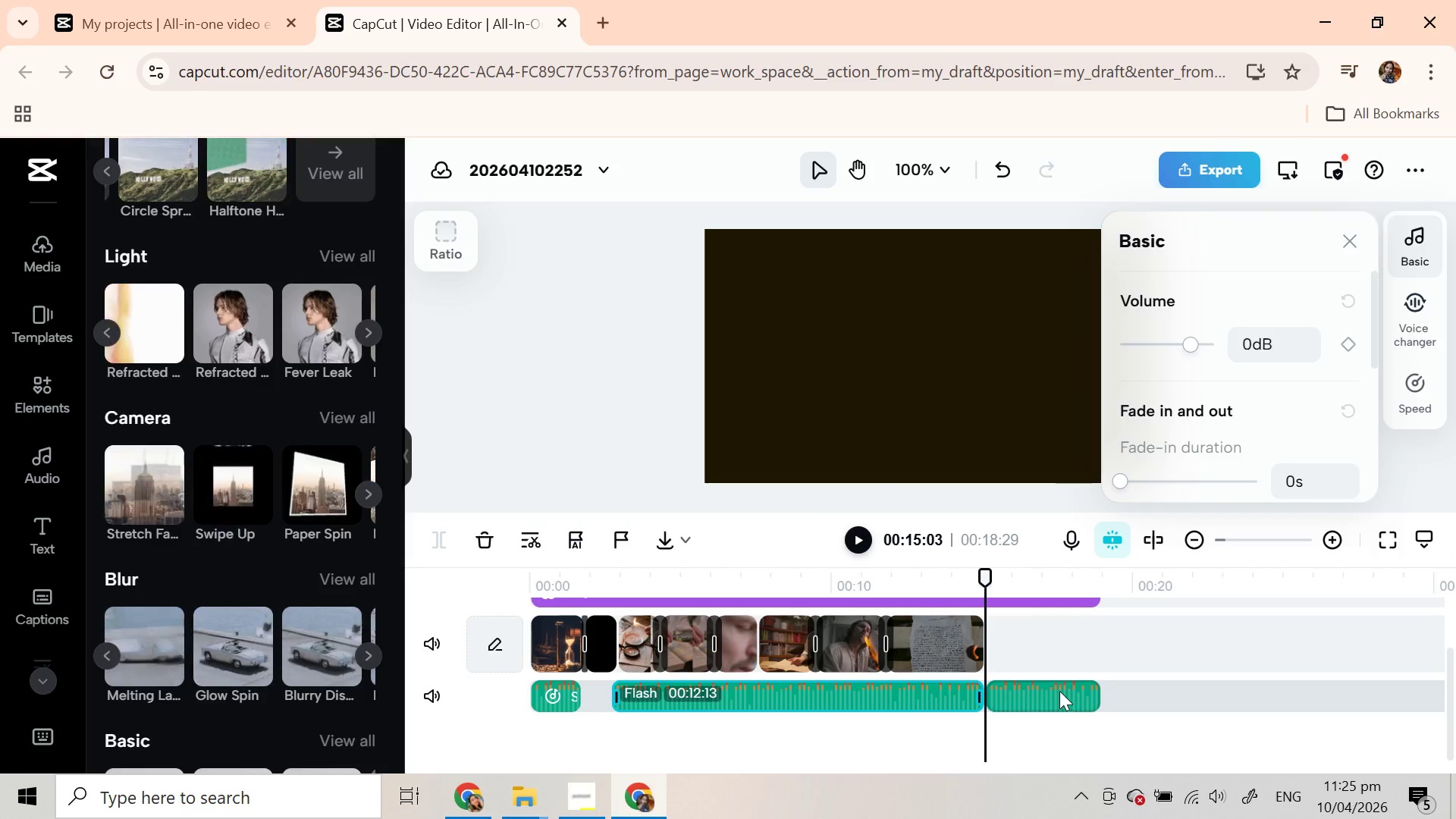 
left_click([1059, 693])
 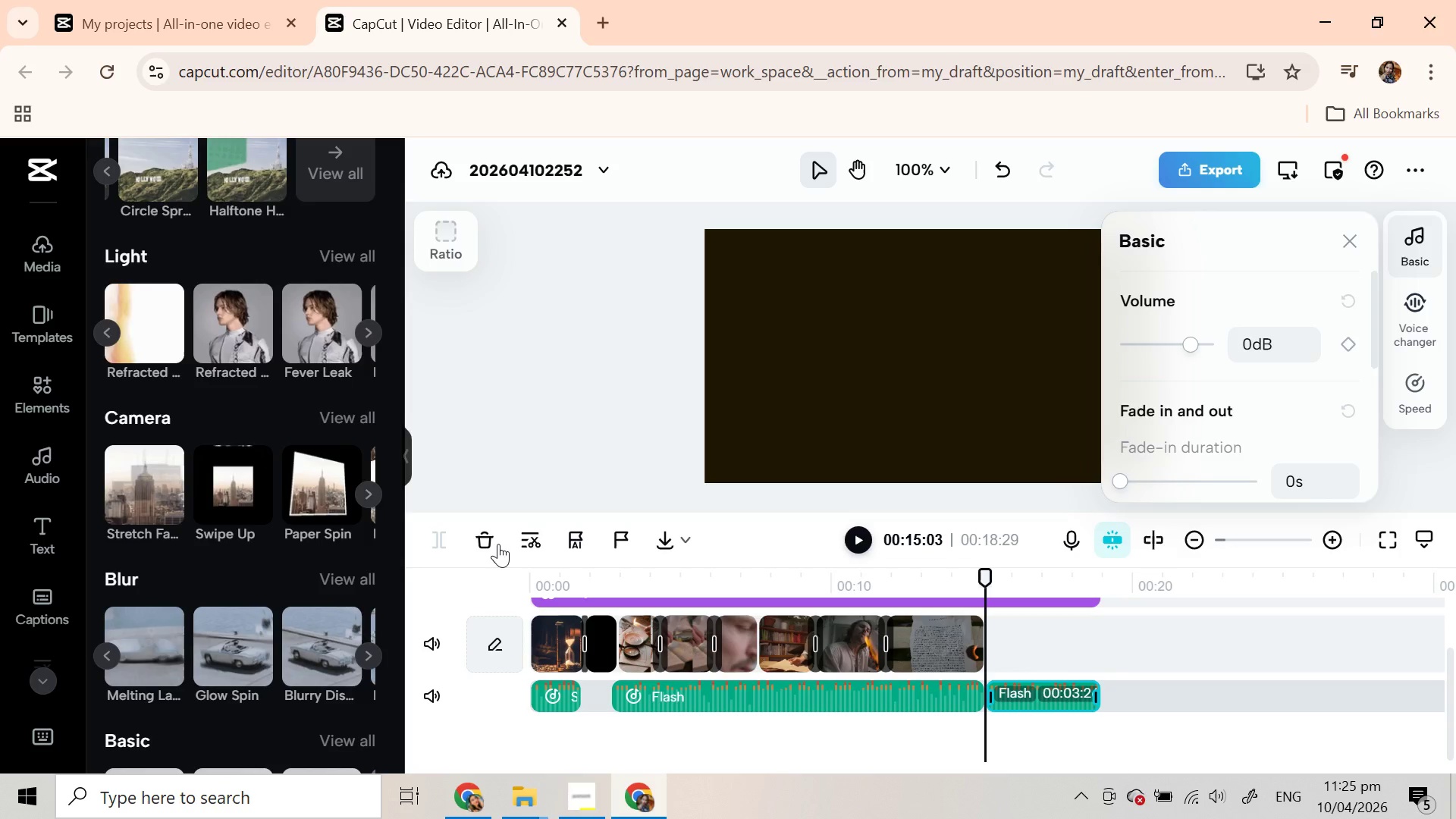 
left_click([488, 543])
 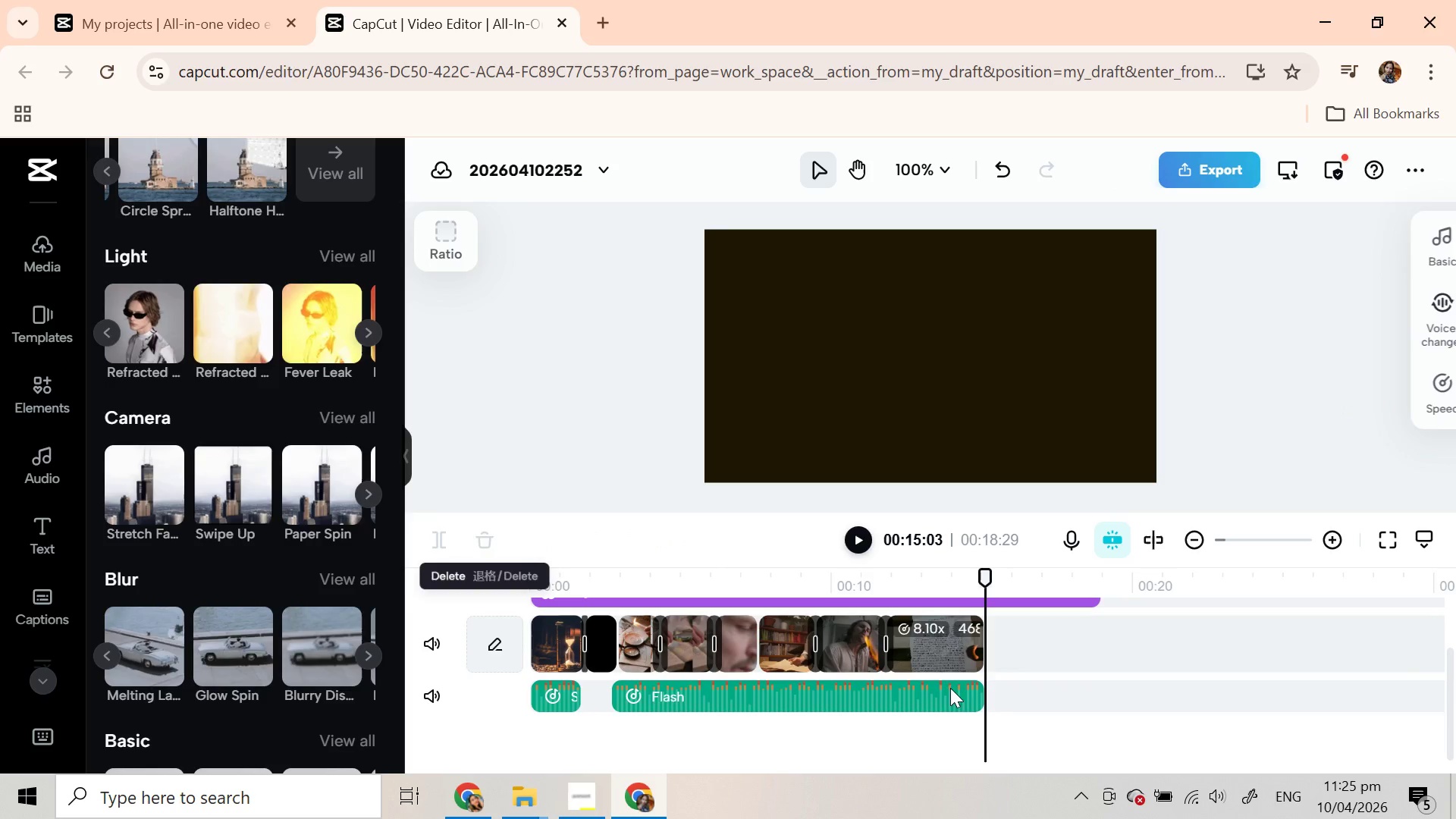 
scroll: coordinate [983, 604], scroll_direction: up, amount: 7.0
 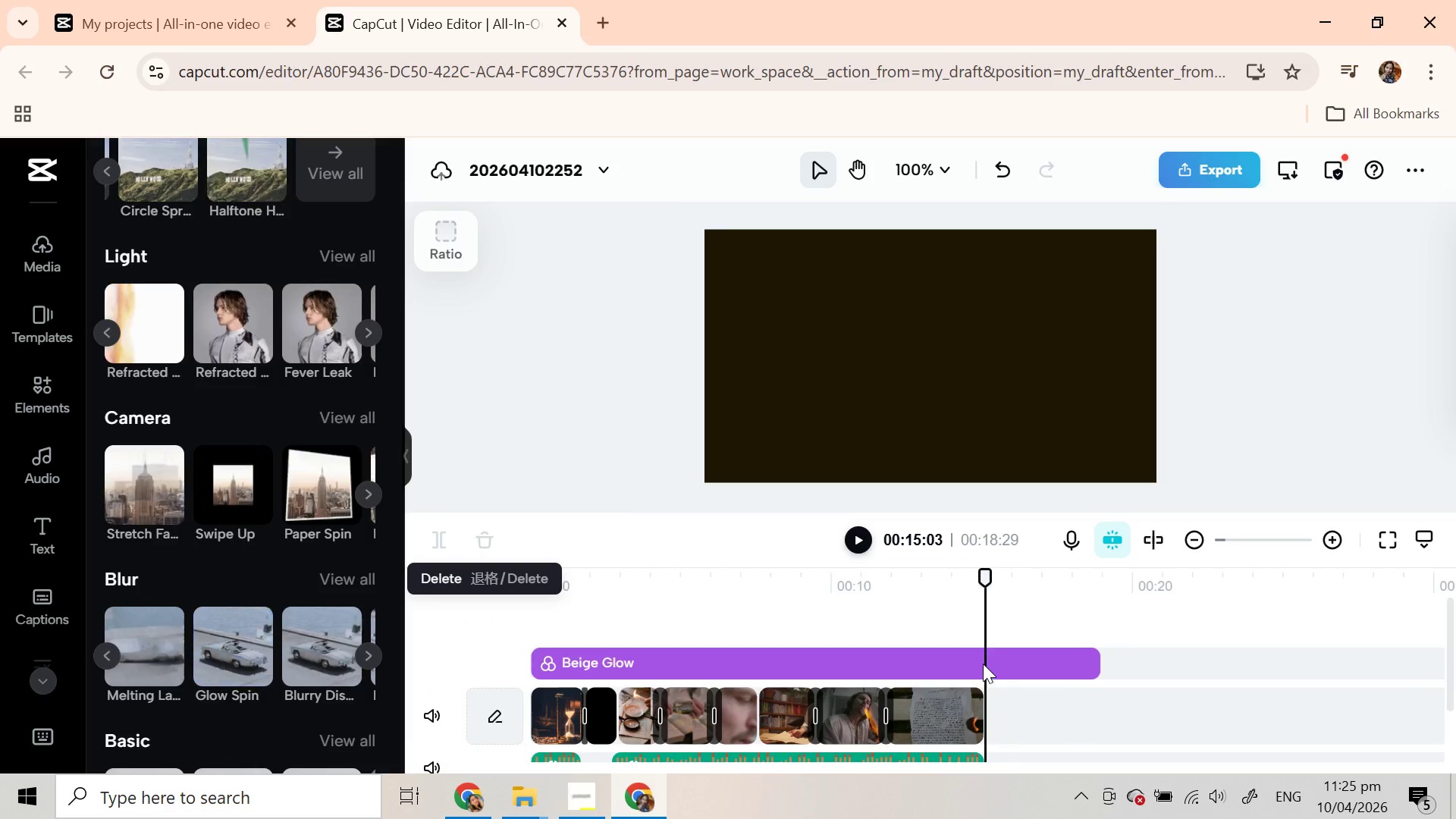 
left_click([983, 664])
 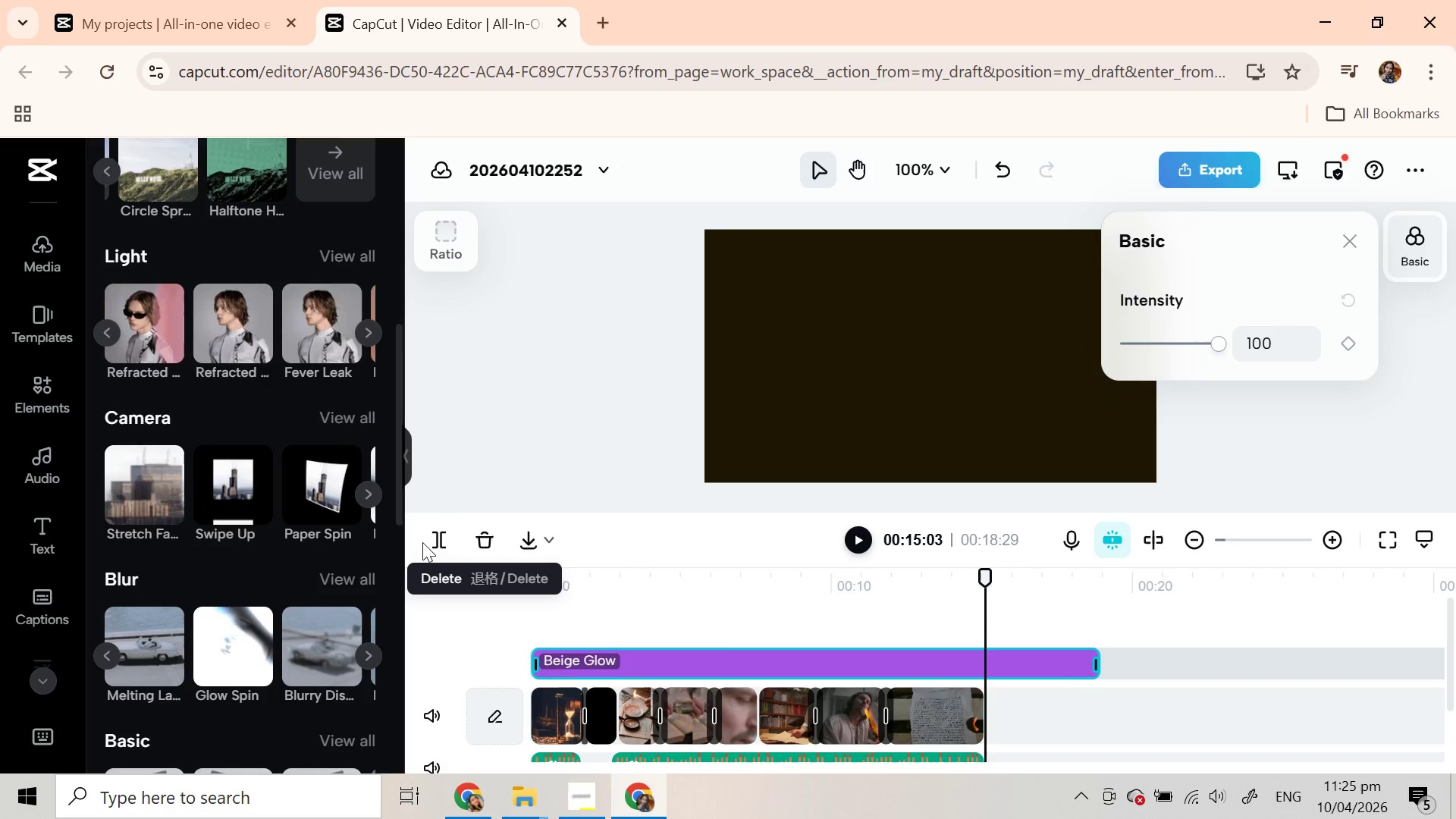 
left_click([430, 543])
 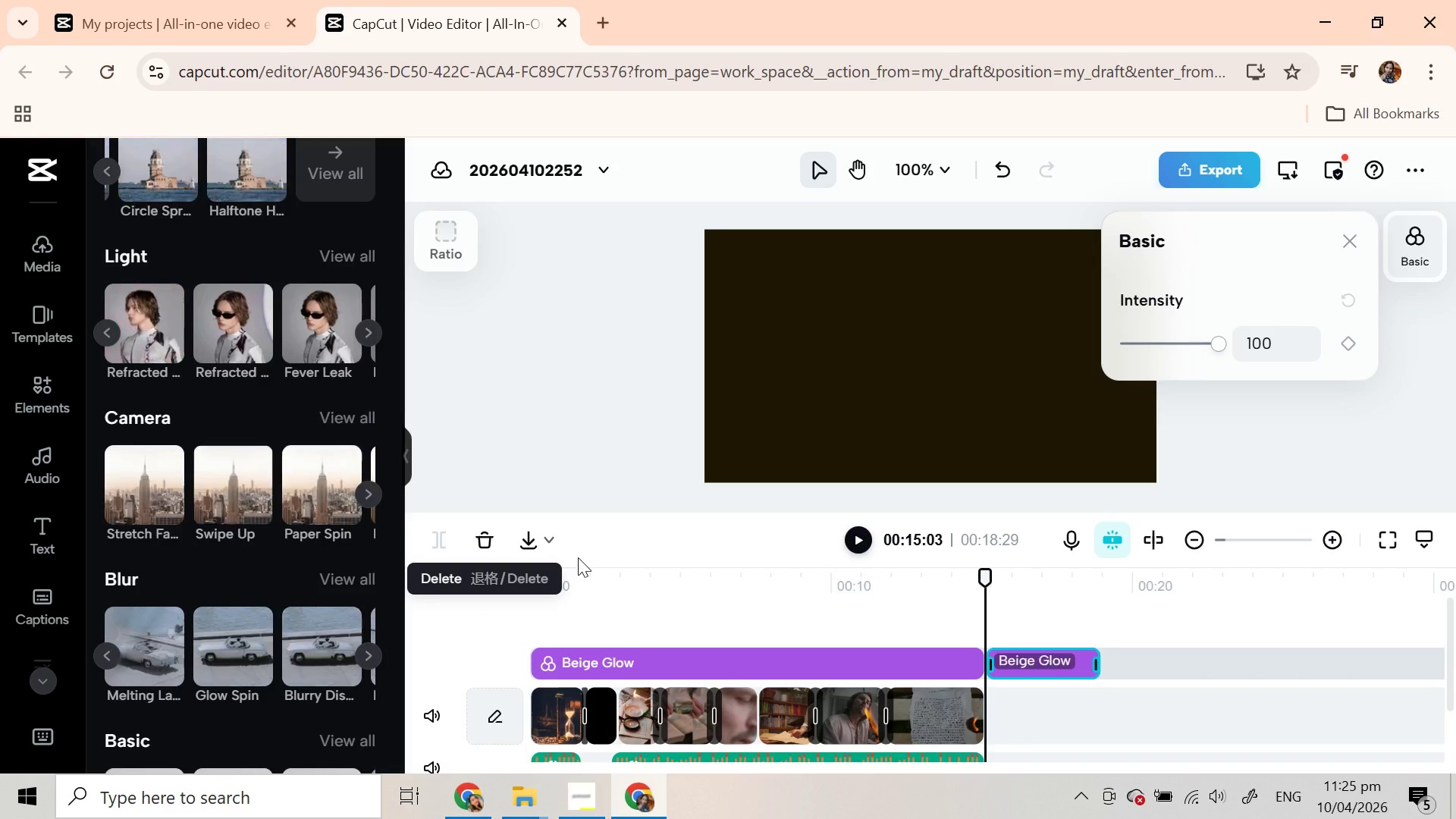 
left_click([486, 540])
 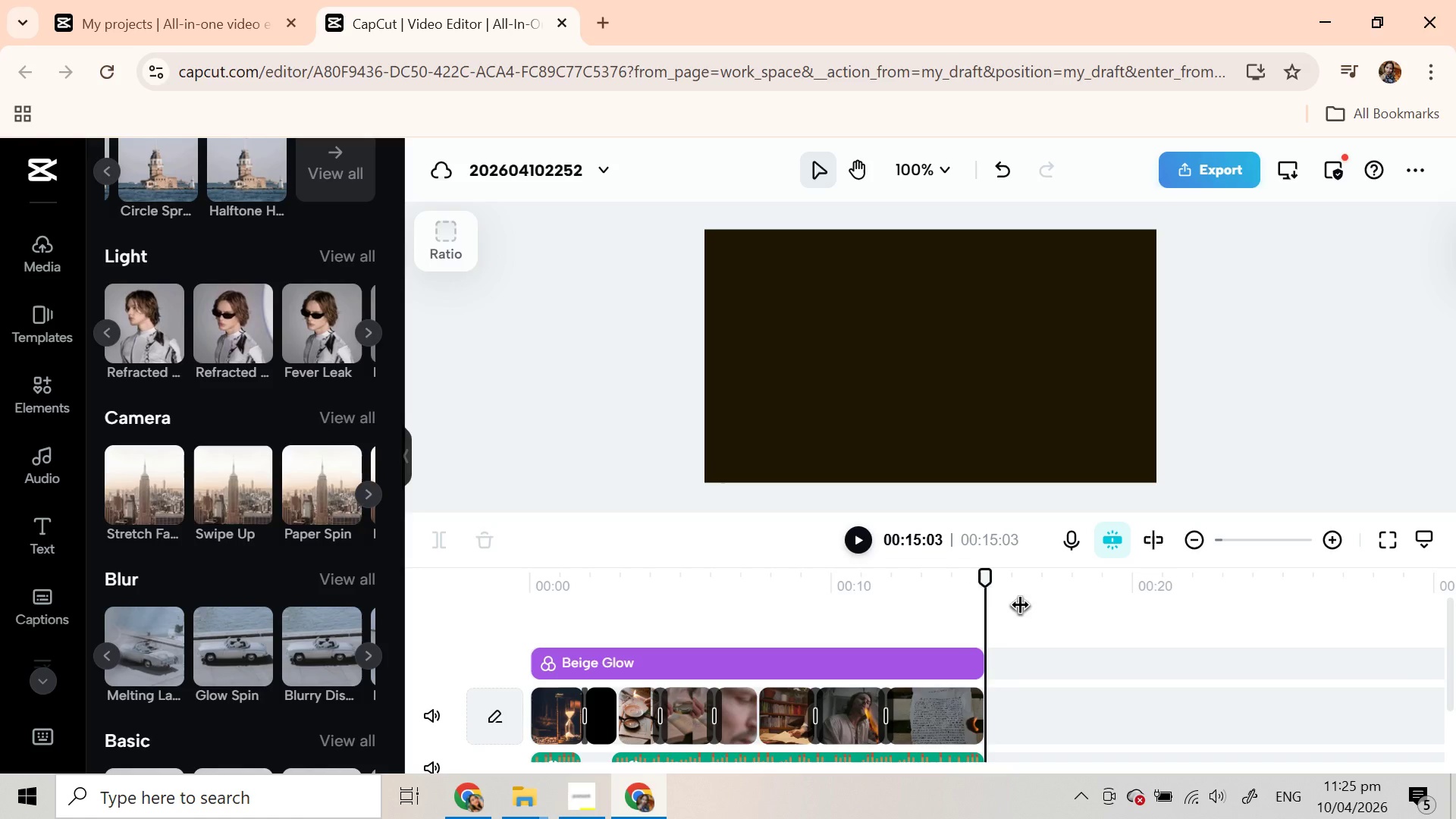 
left_click_drag(start_coordinate=[981, 578], to_coordinate=[510, 639])
 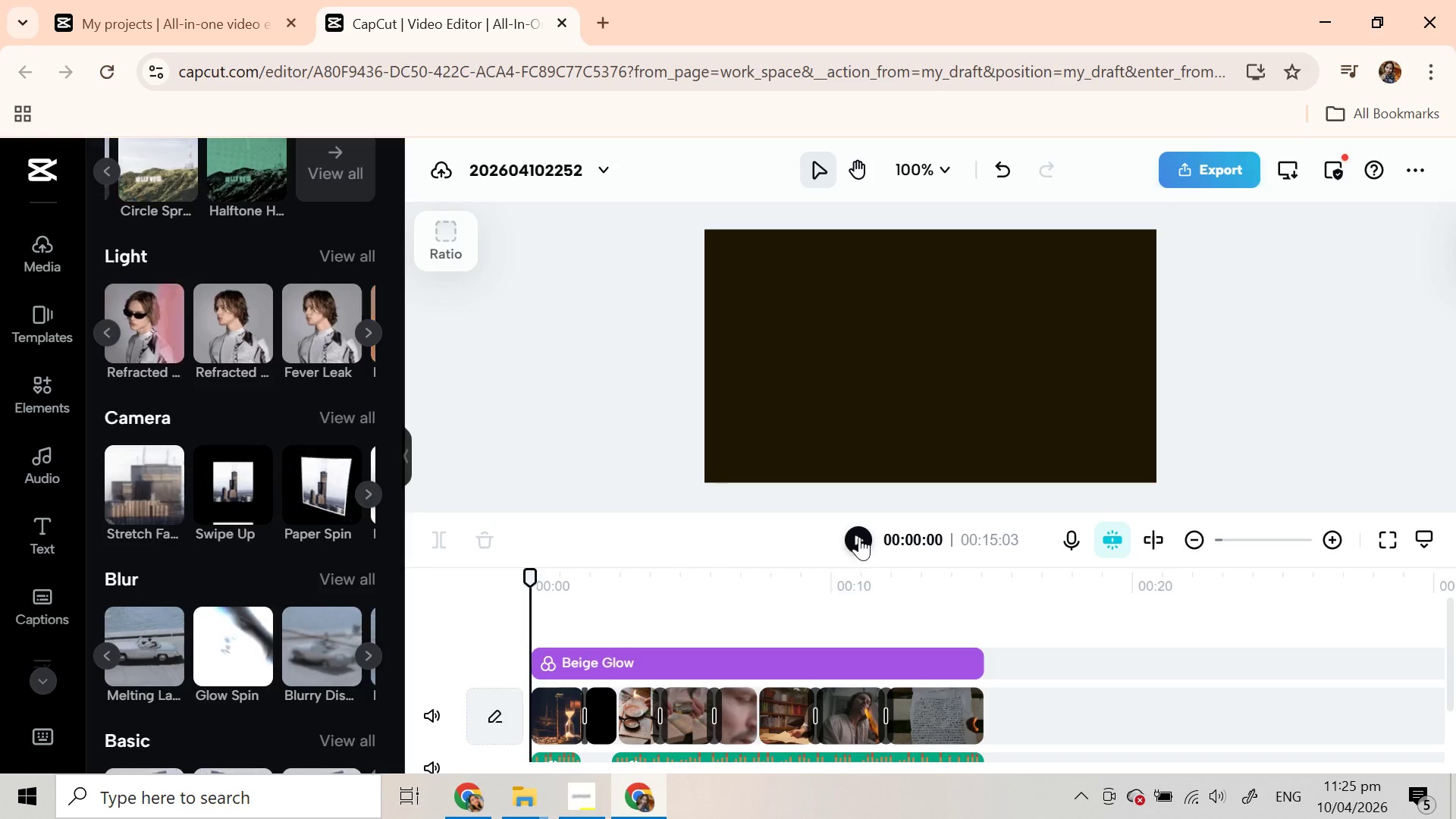 
left_click([859, 537])
 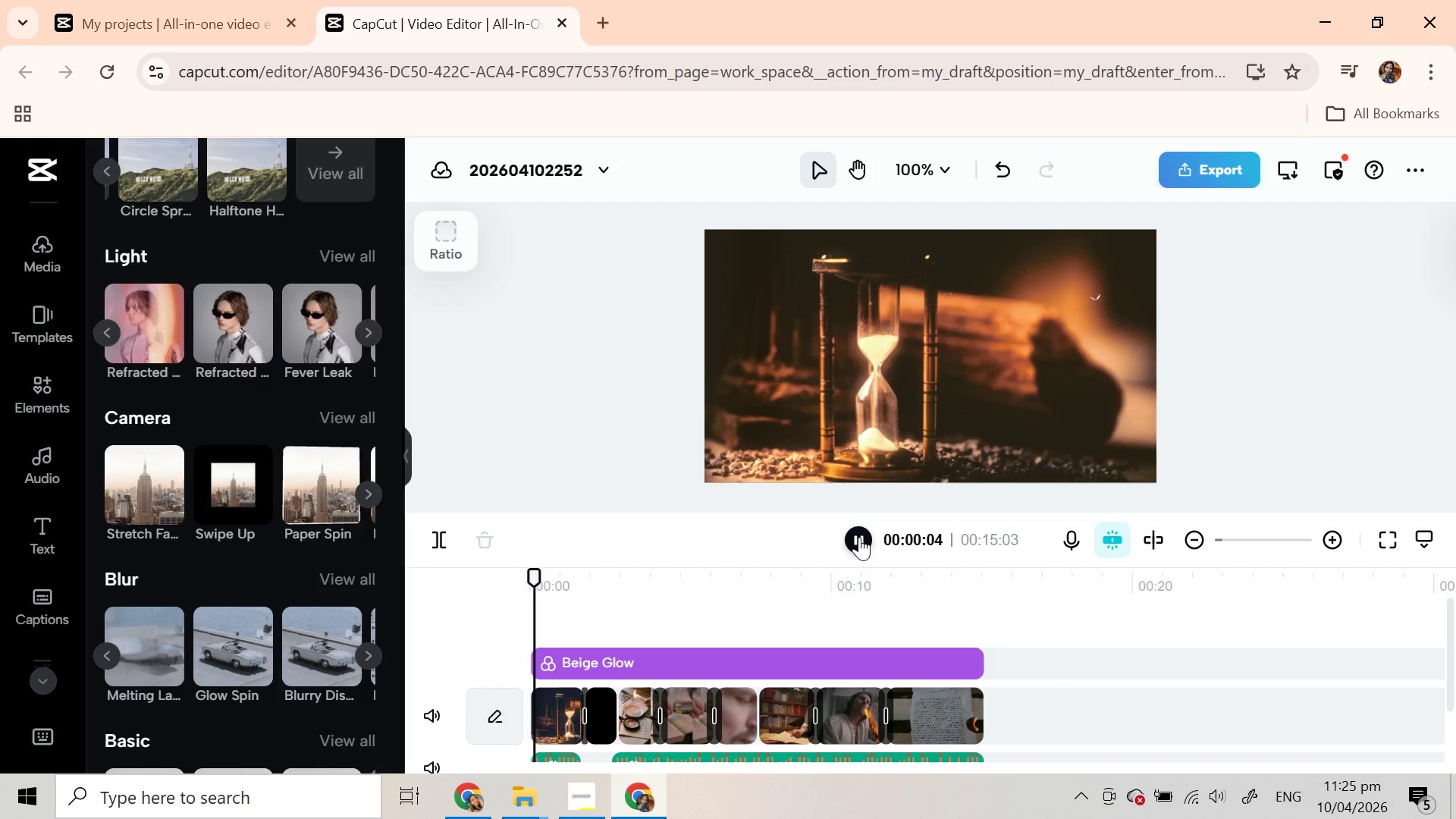 
wait(8.94)
 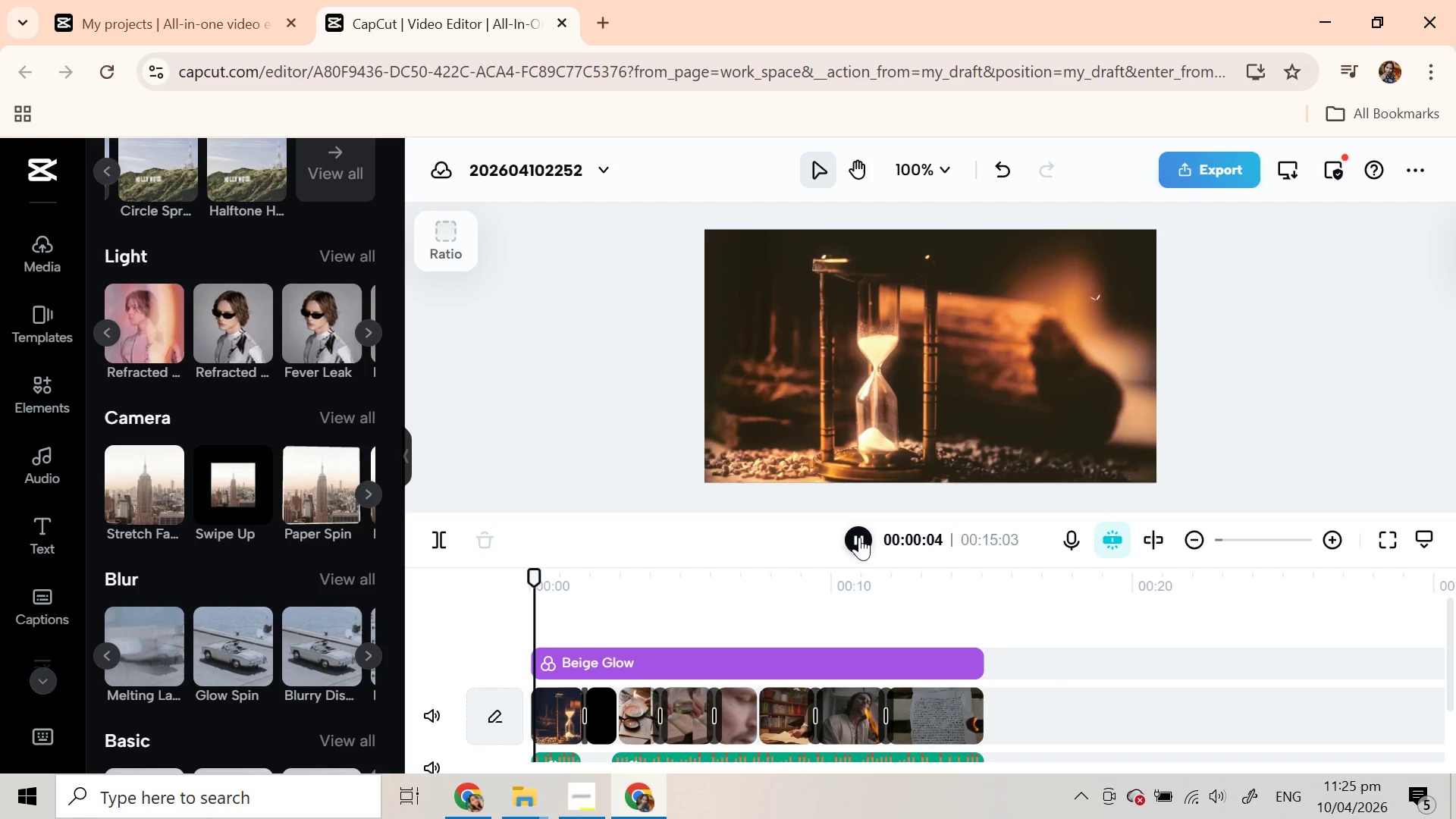 
left_click([859, 537])
 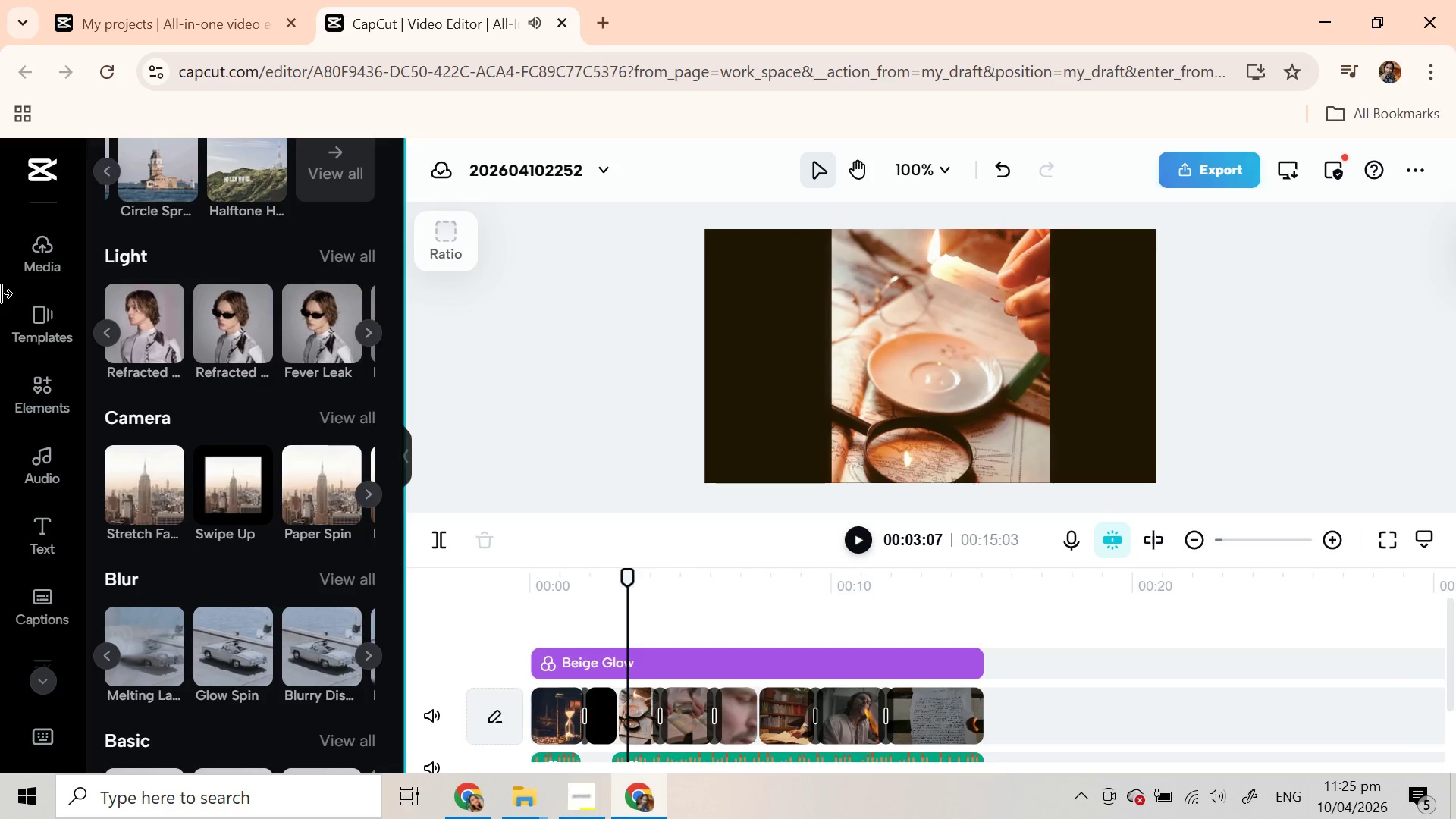 
scroll: coordinate [175, 267], scroll_direction: up, amount: 5.0
 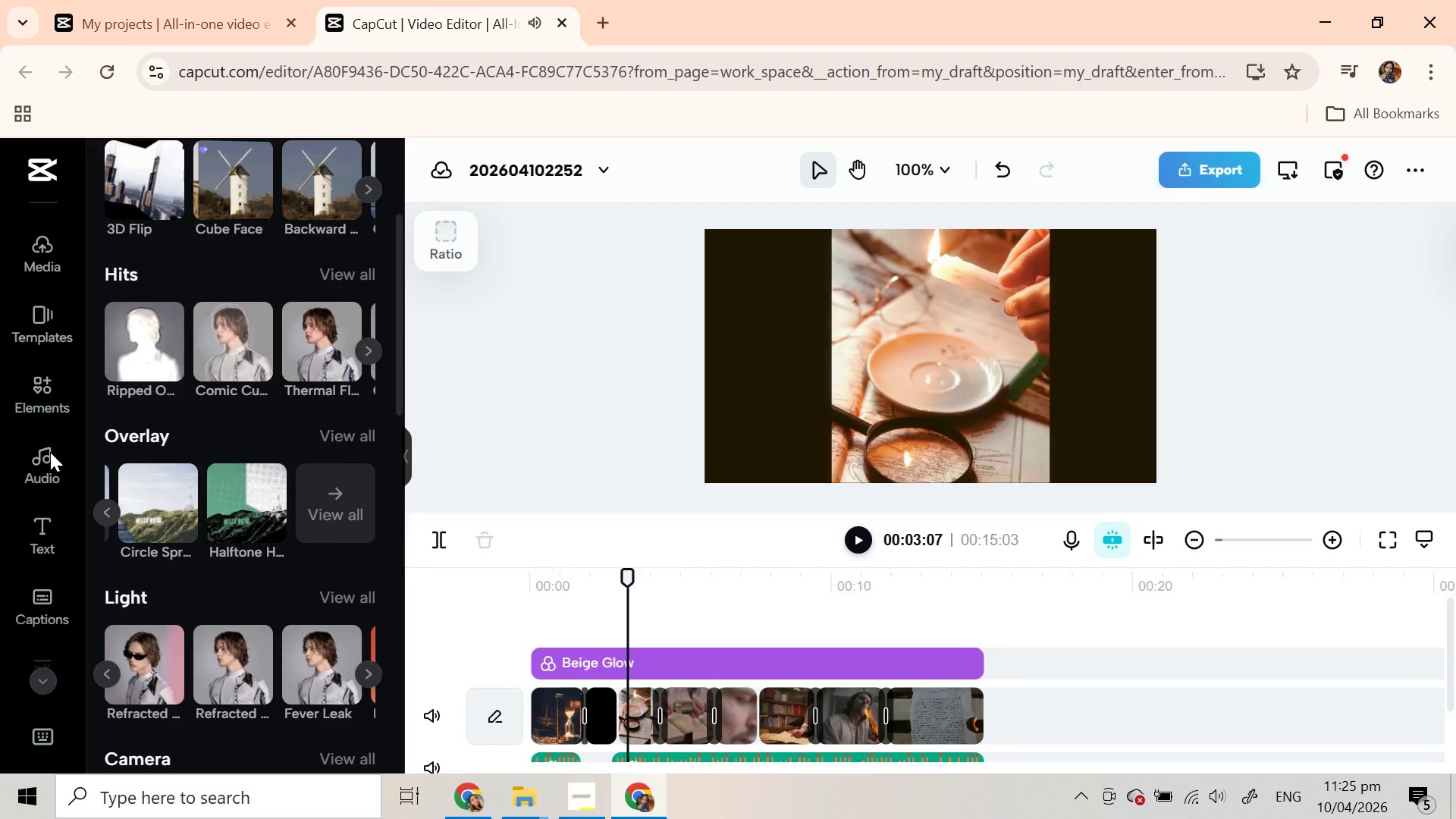 
left_click([41, 460])
 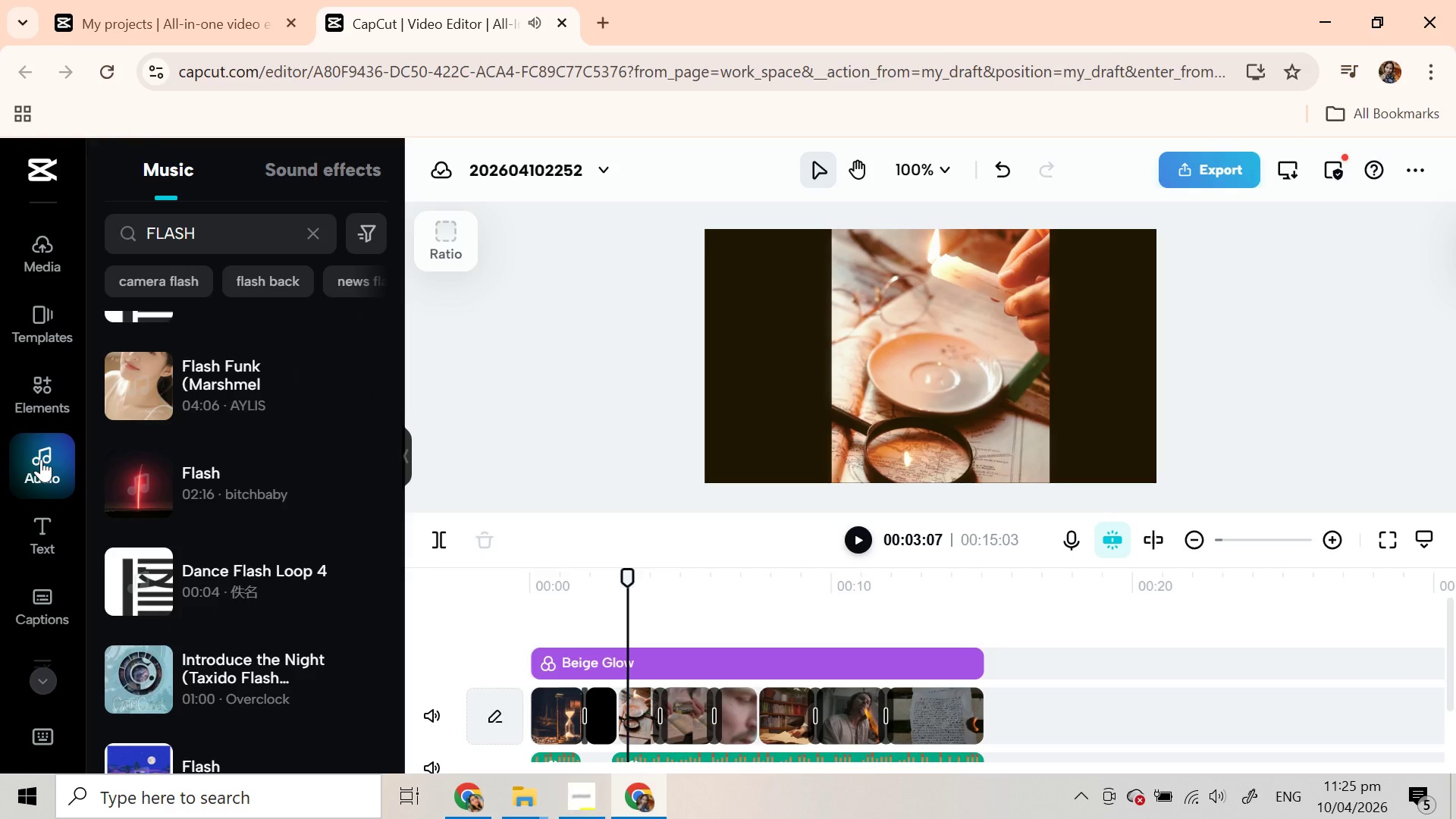 
left_click([166, 216])
 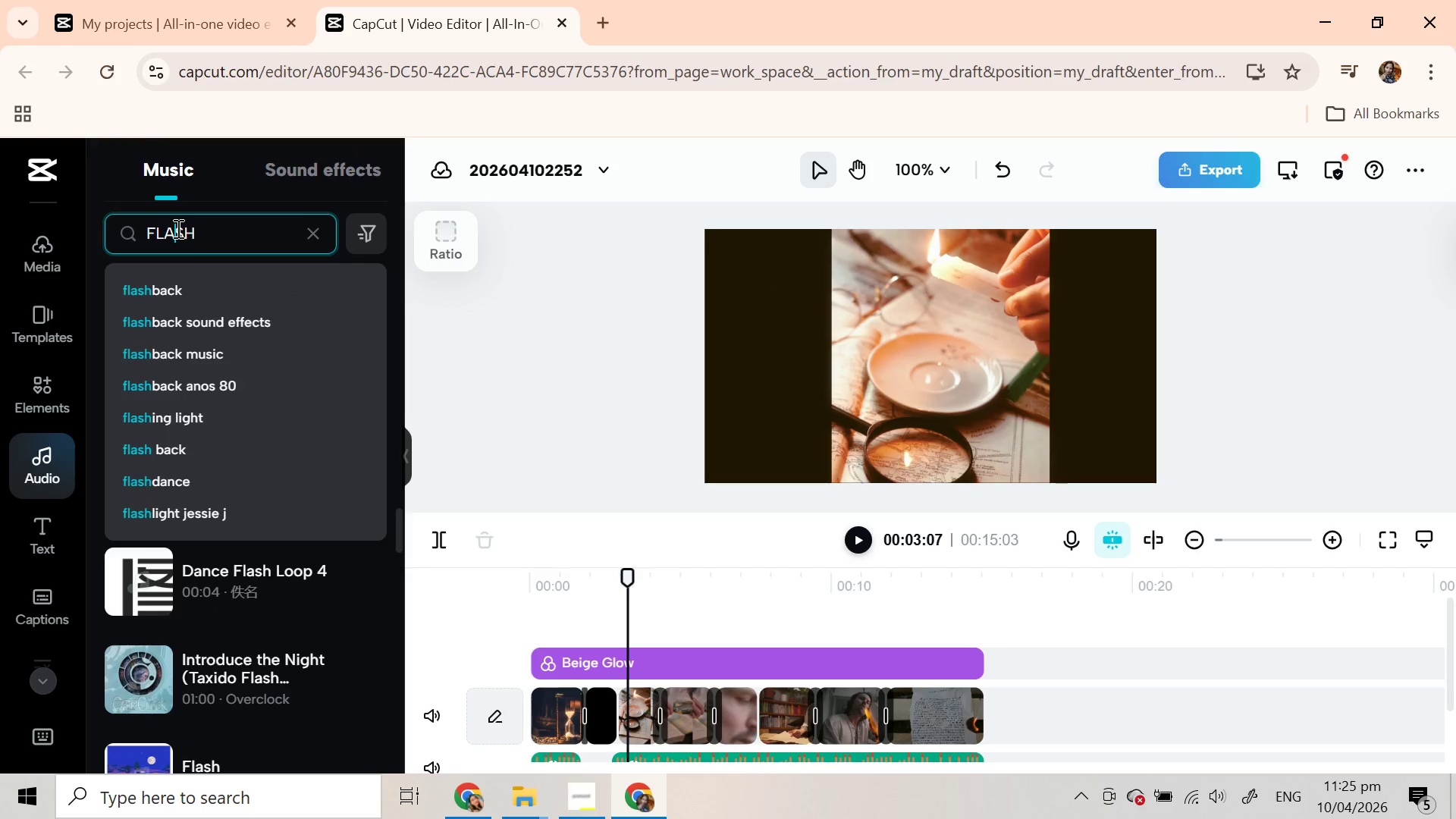 
triple_click([177, 228])
 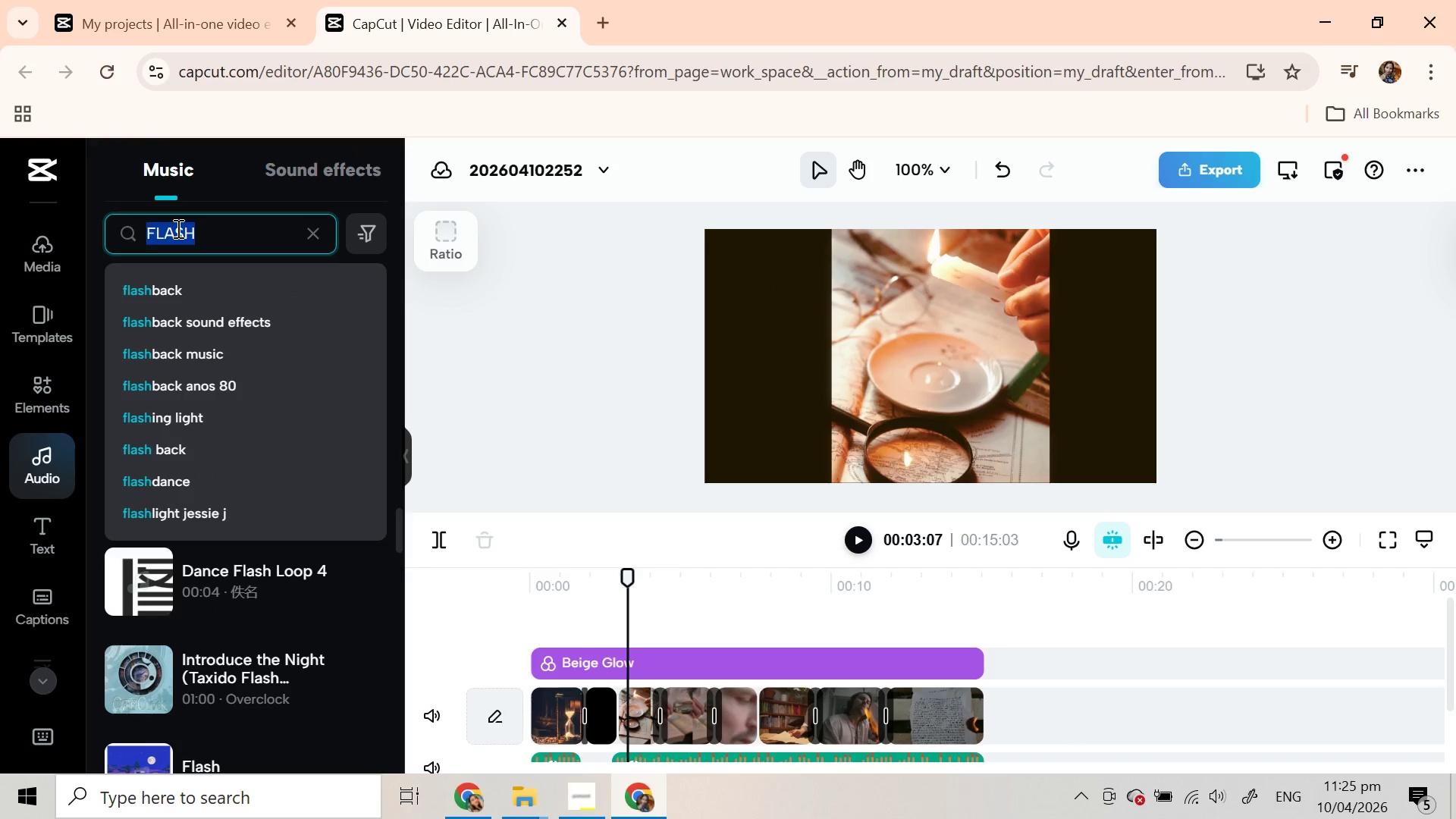 
triple_click([177, 228])
 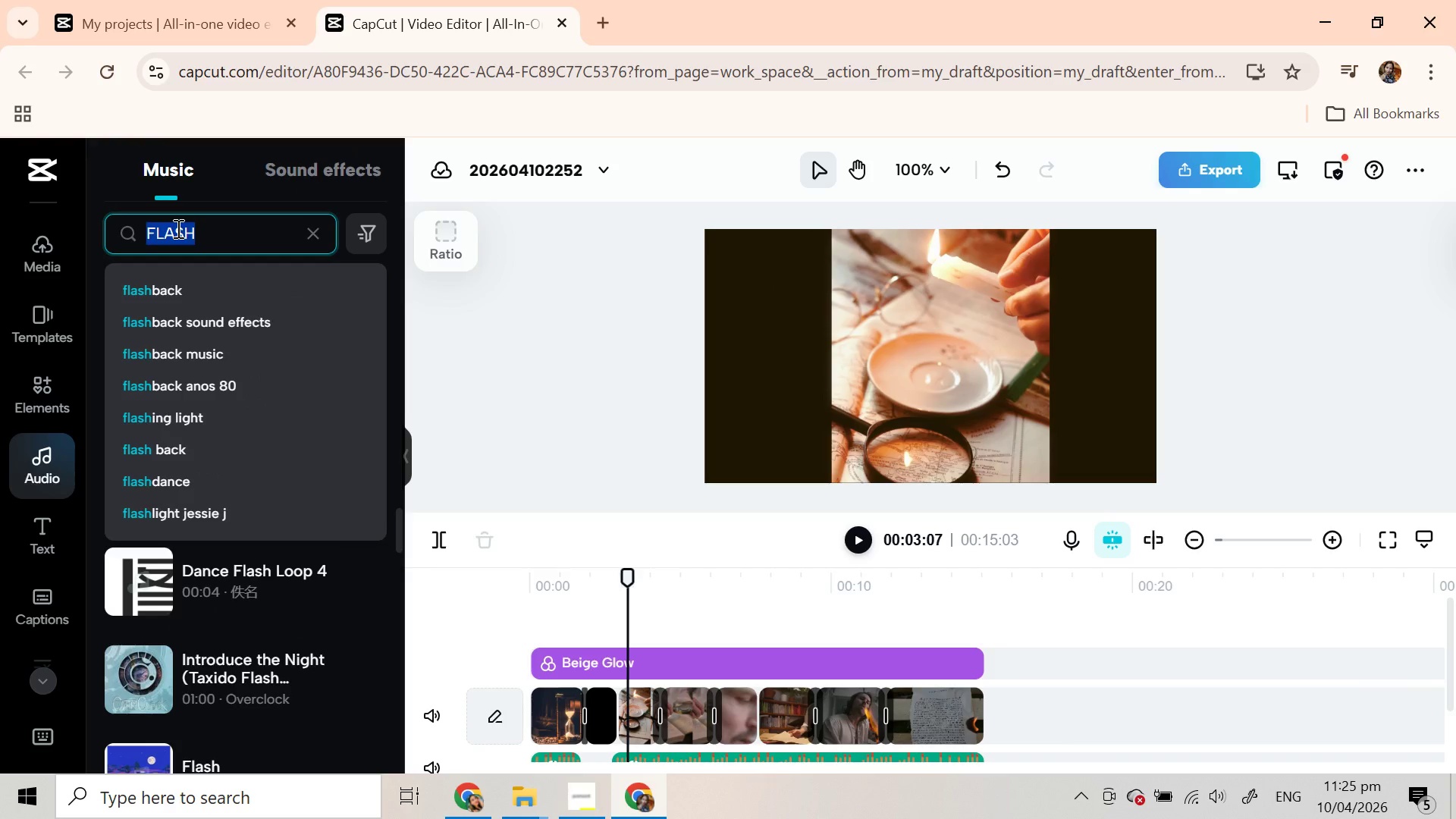 
type(SHUT)
 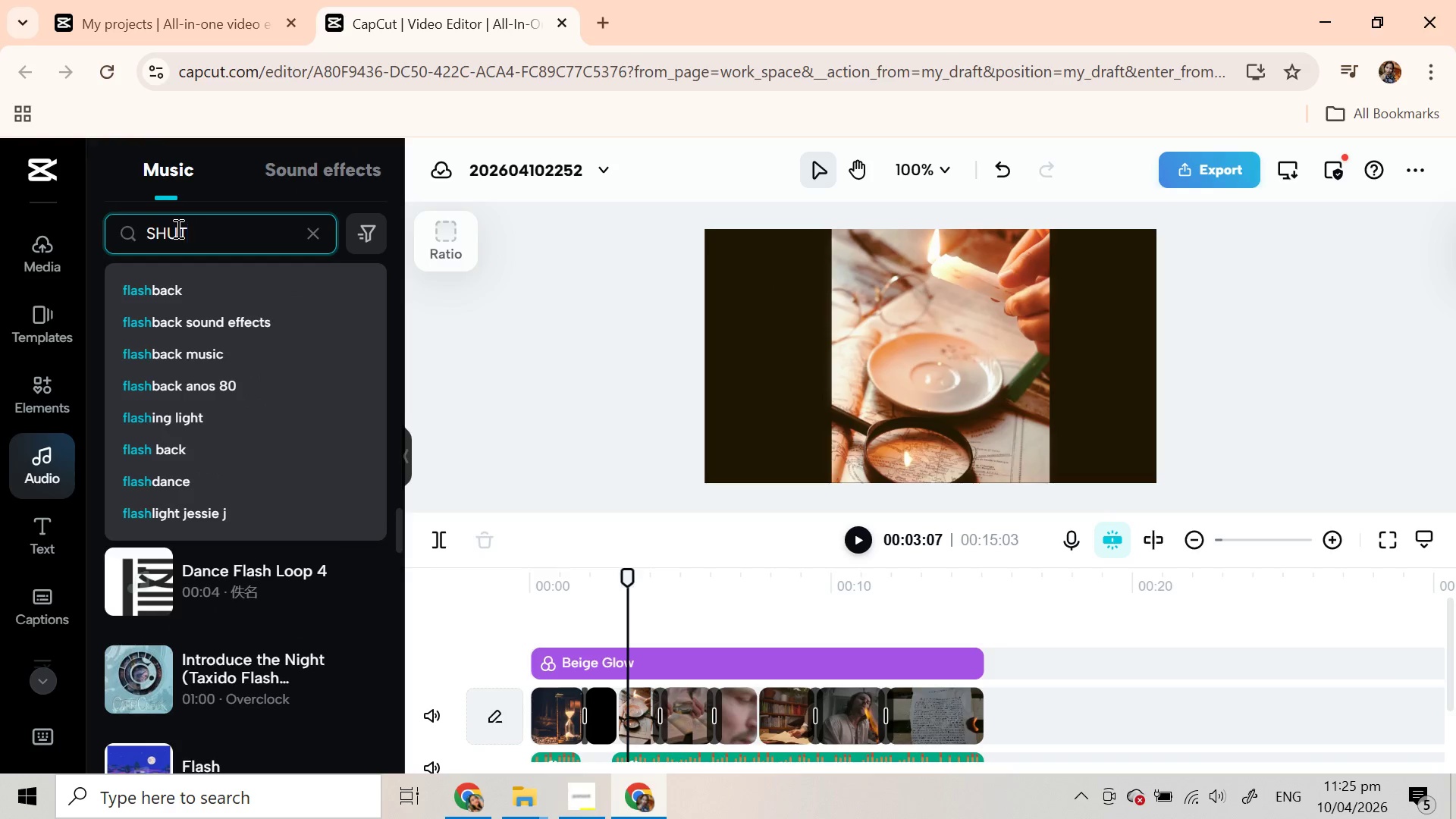 
key(Enter)
 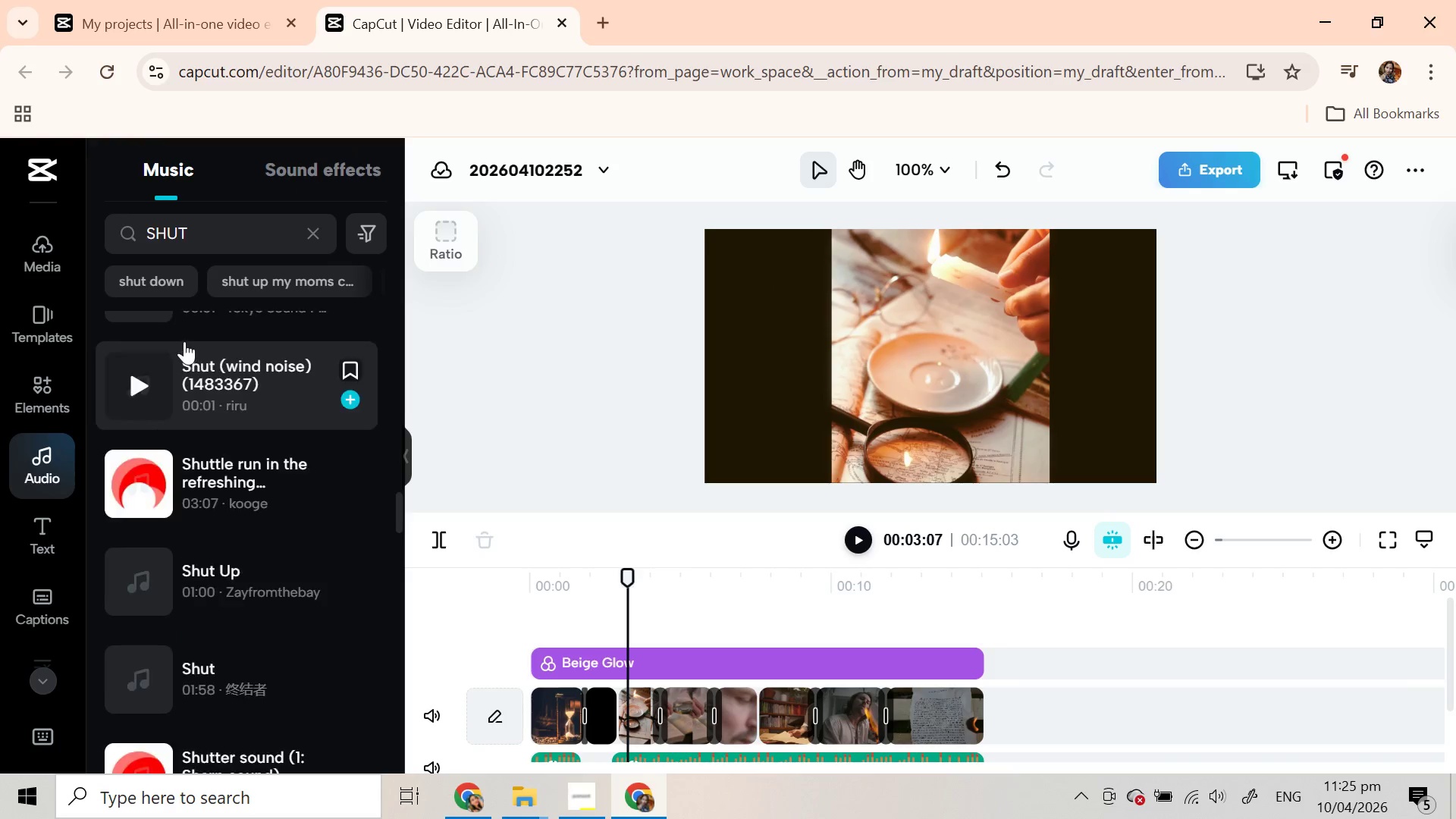 
left_click([160, 380])
 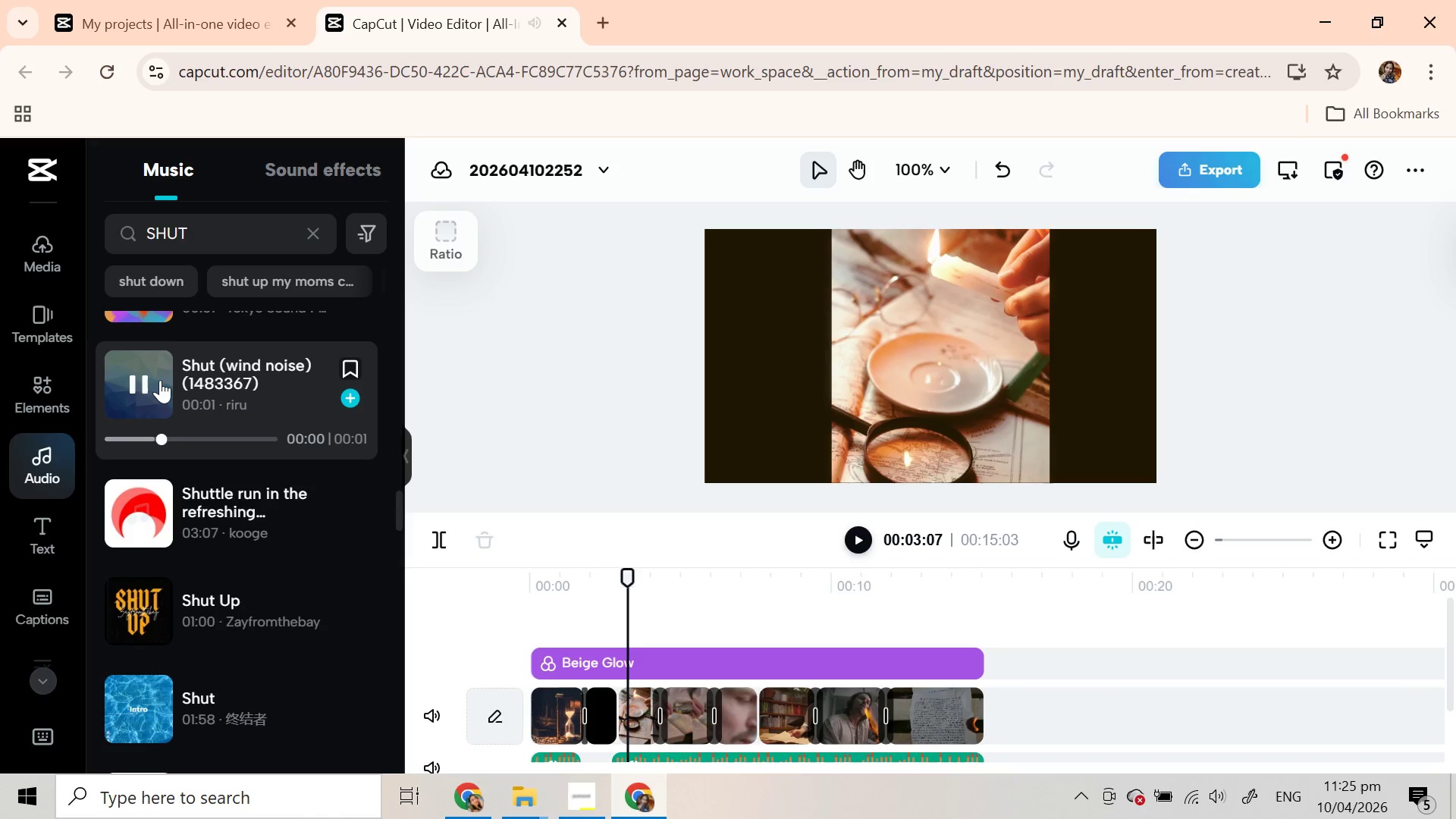 
scroll: coordinate [136, 427], scroll_direction: up, amount: 10.0
 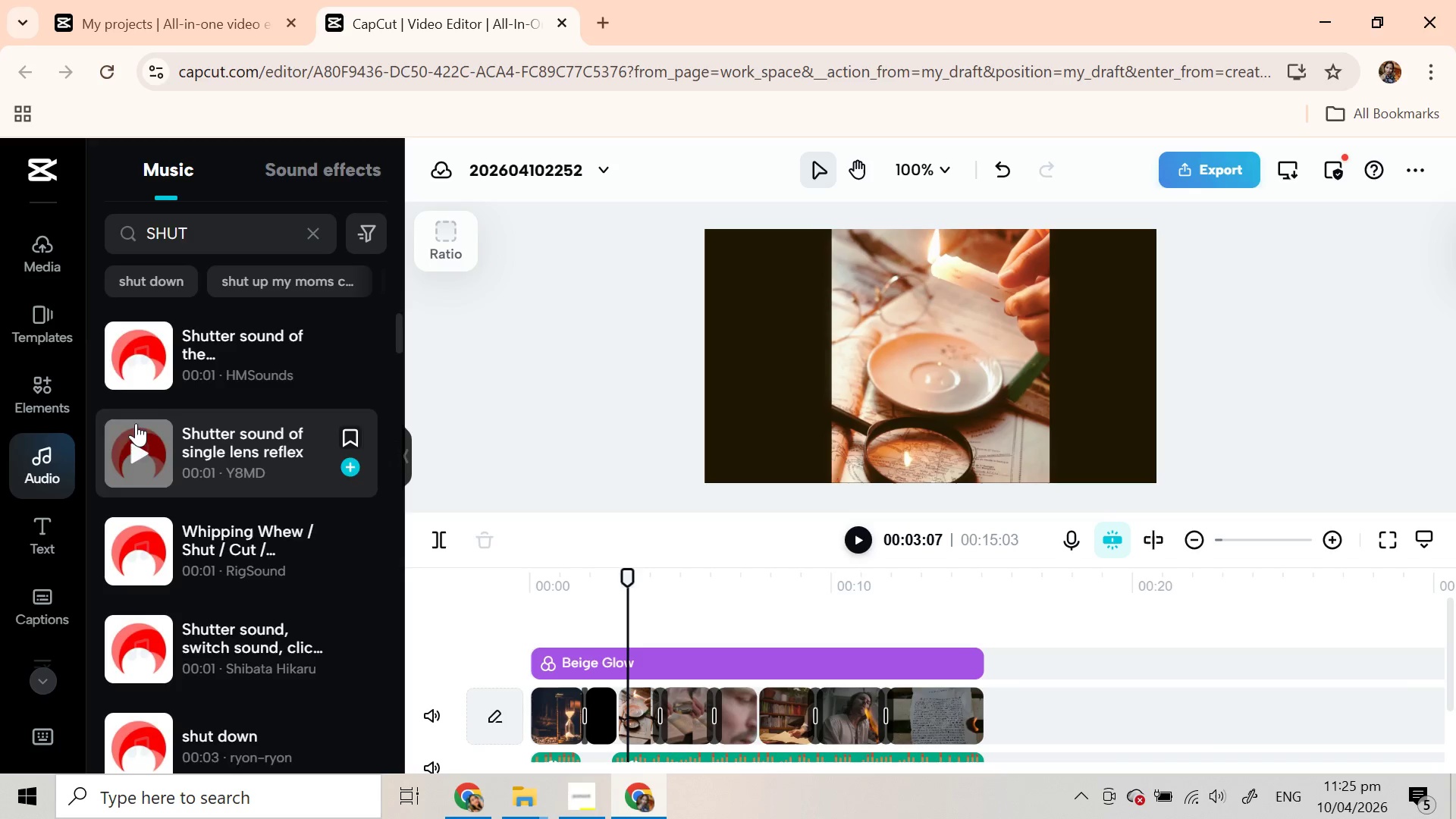 
left_click([143, 359])
 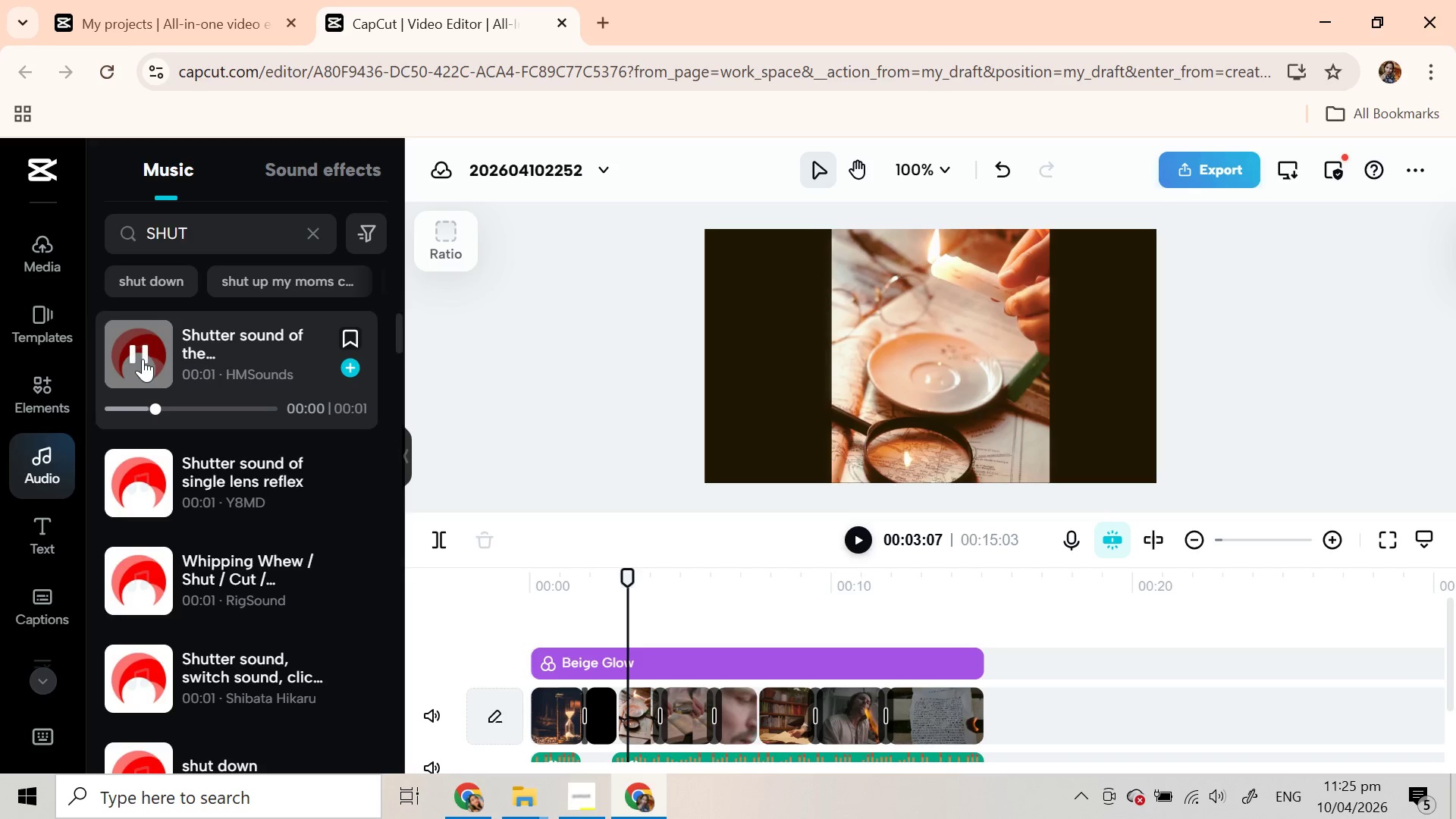 
left_click([143, 359])
 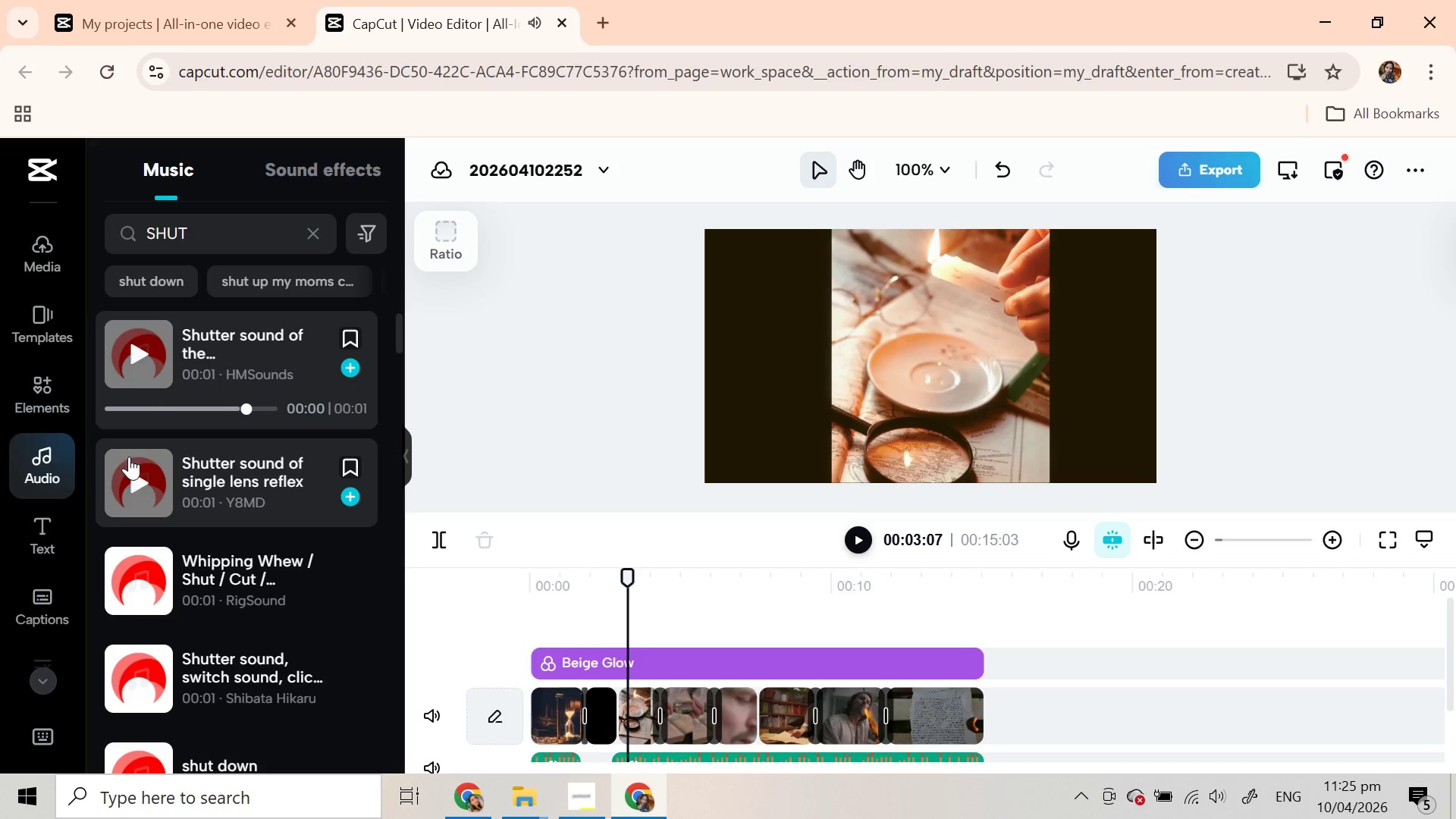 
left_click([130, 461])
 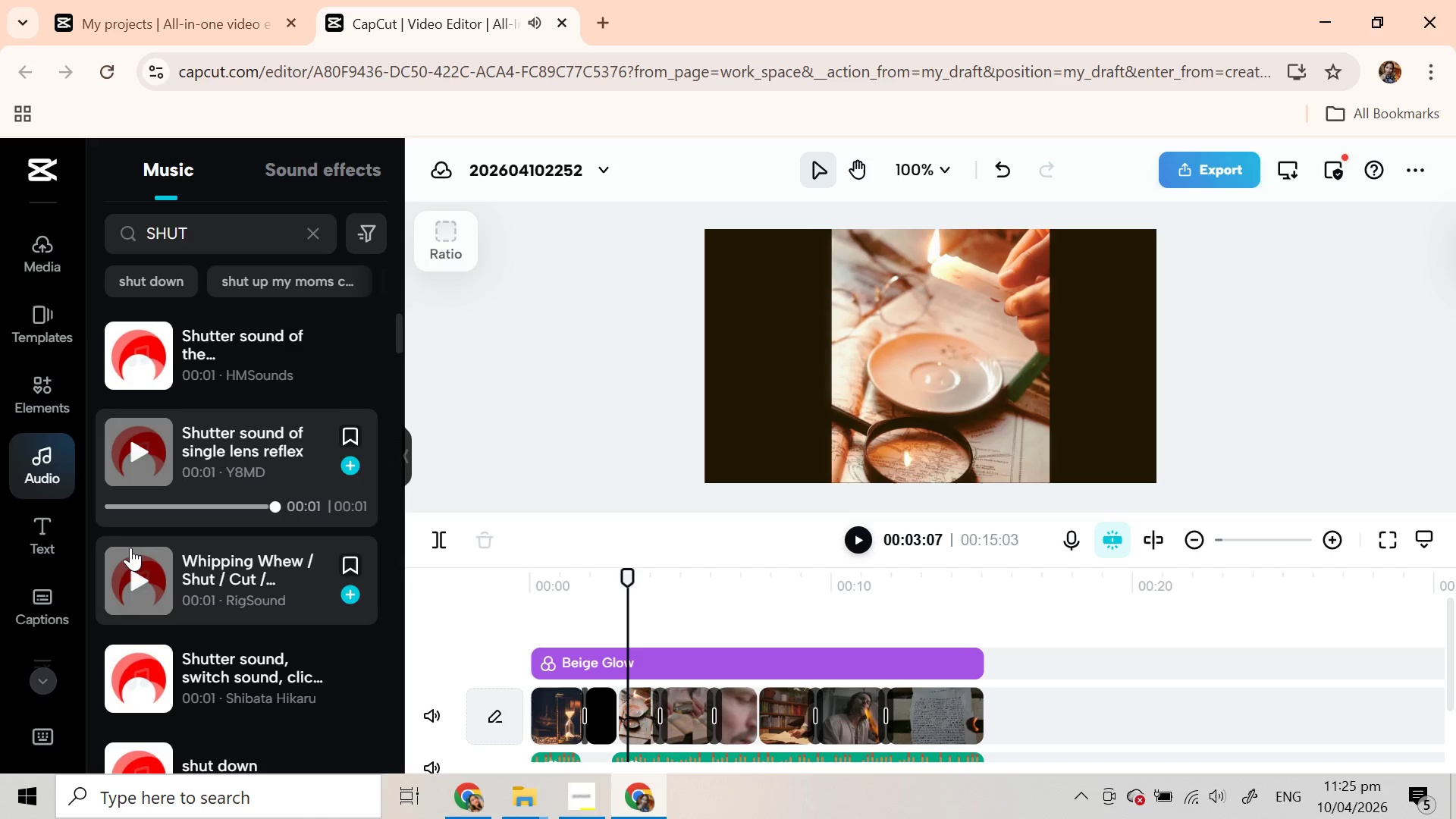 
left_click([130, 552])
 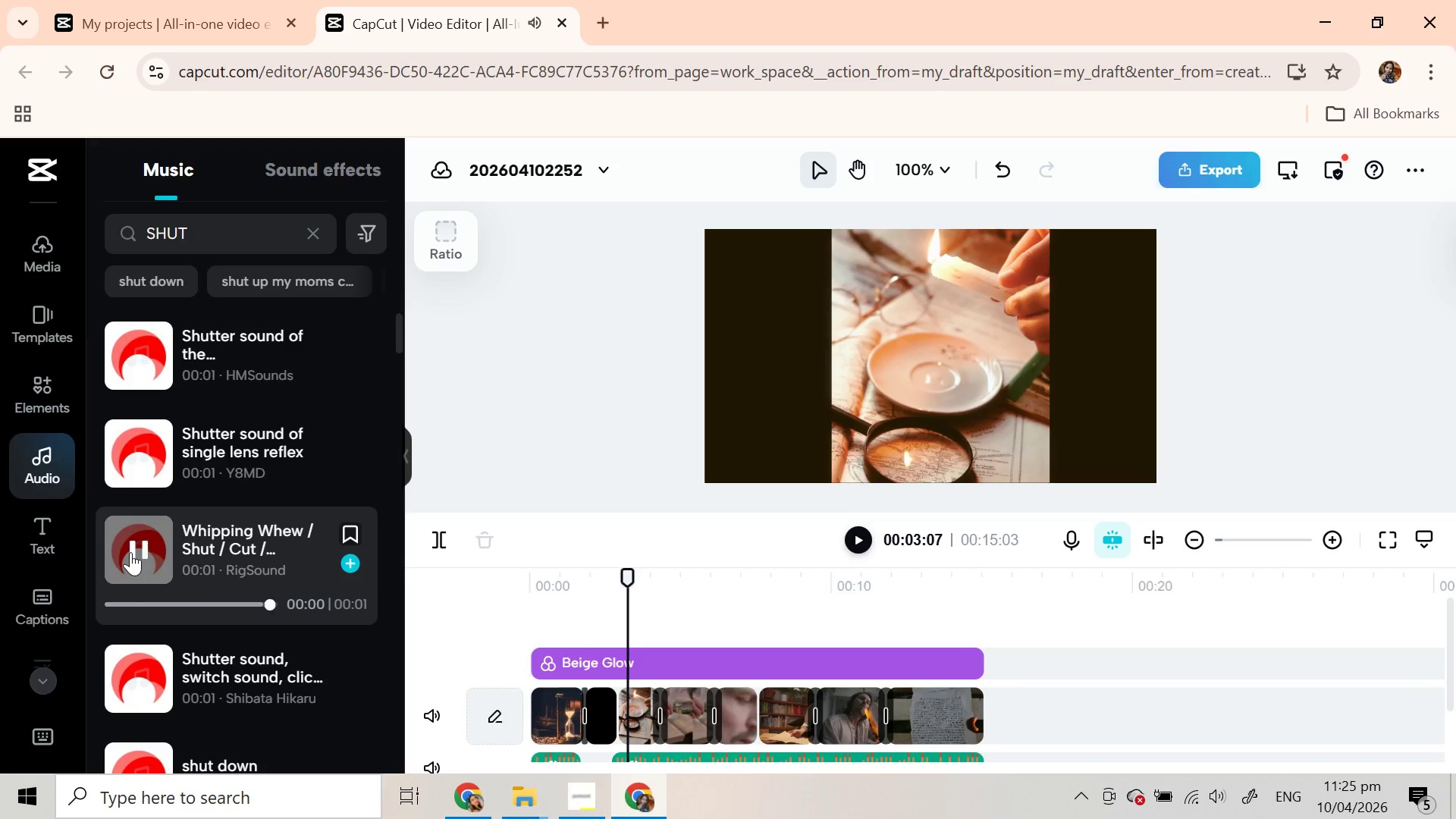 
left_click([130, 552])
 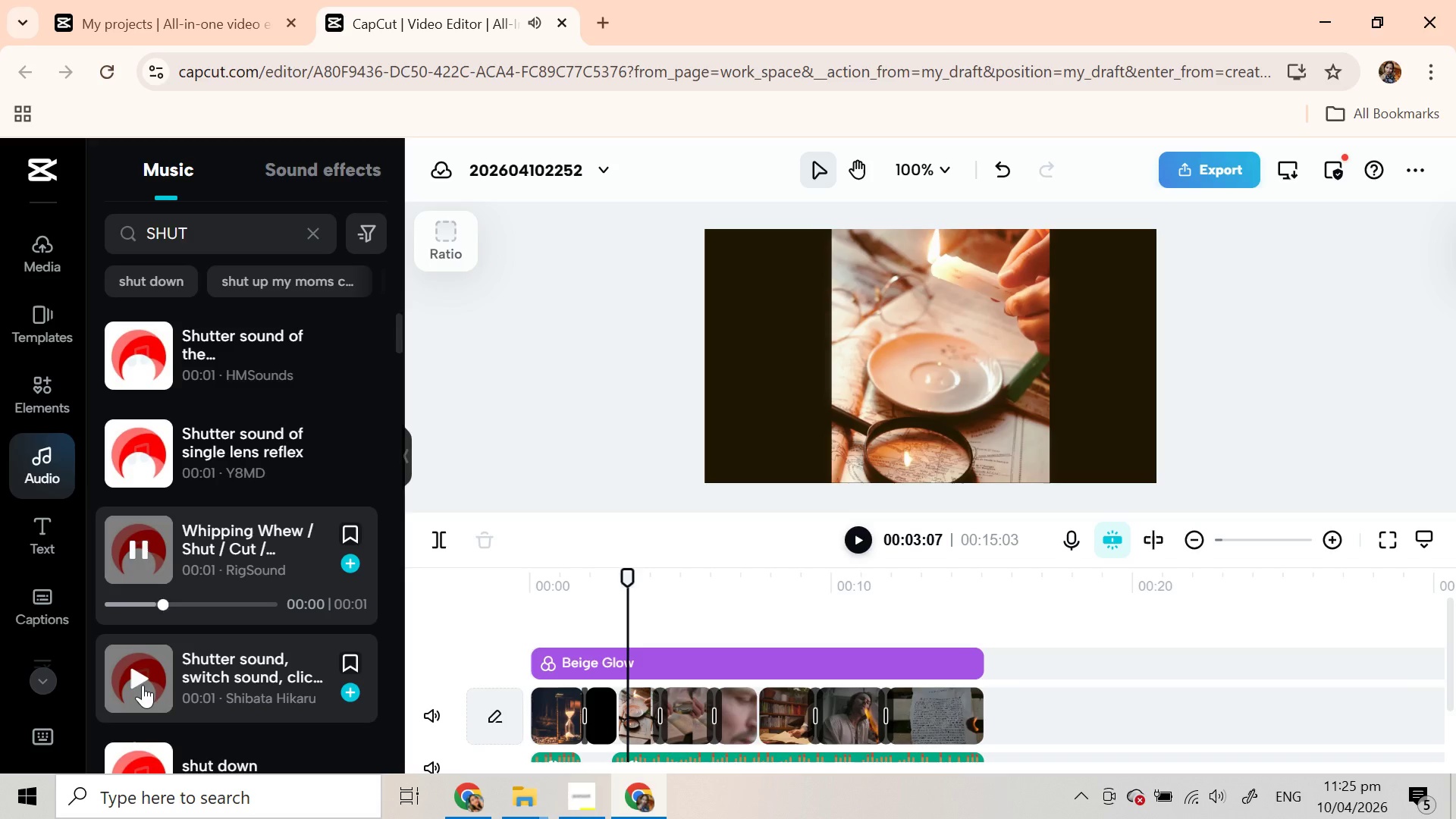 
left_click([142, 686])
 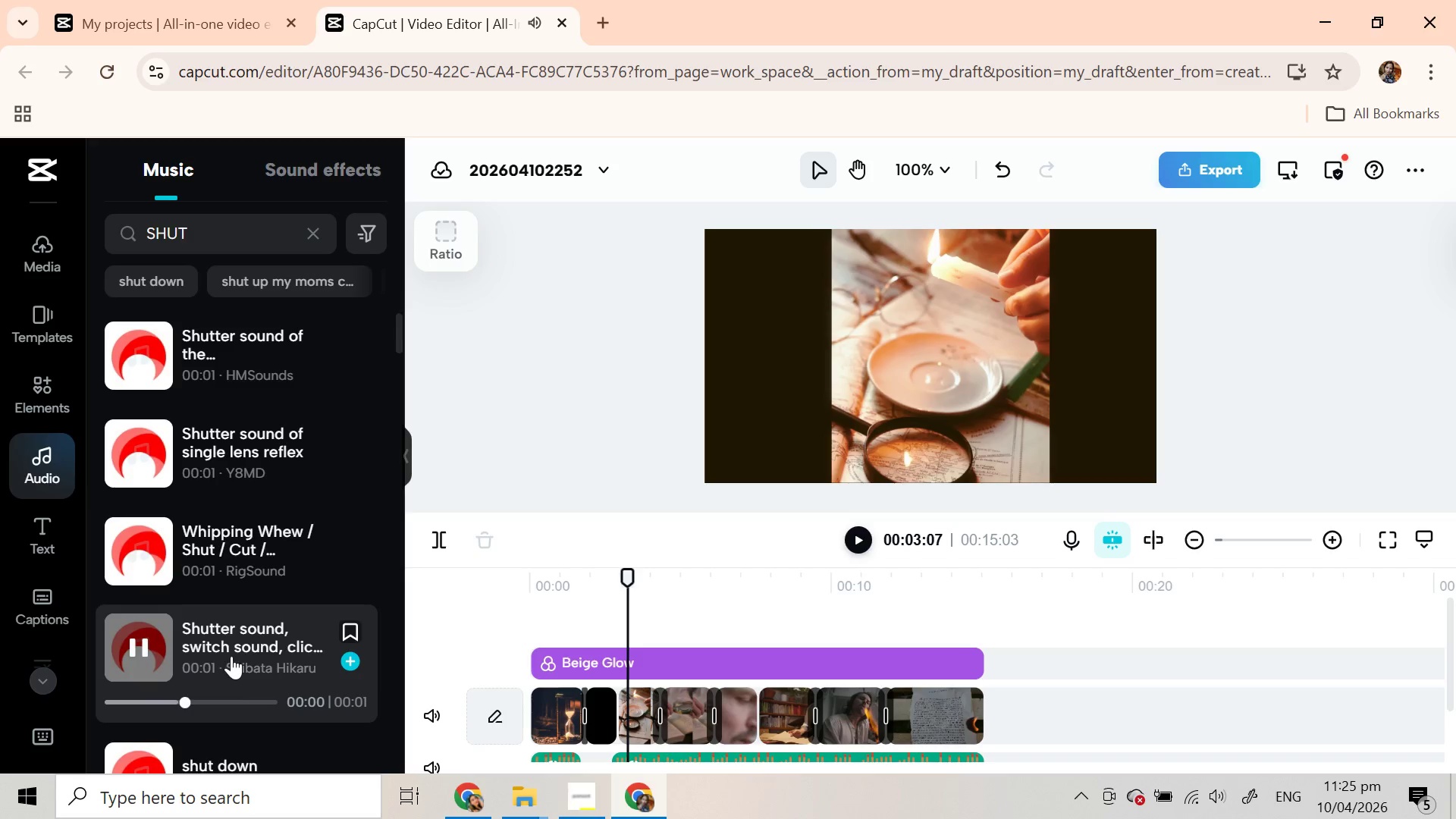 
scroll: coordinate [217, 663], scroll_direction: down, amount: 2.0
 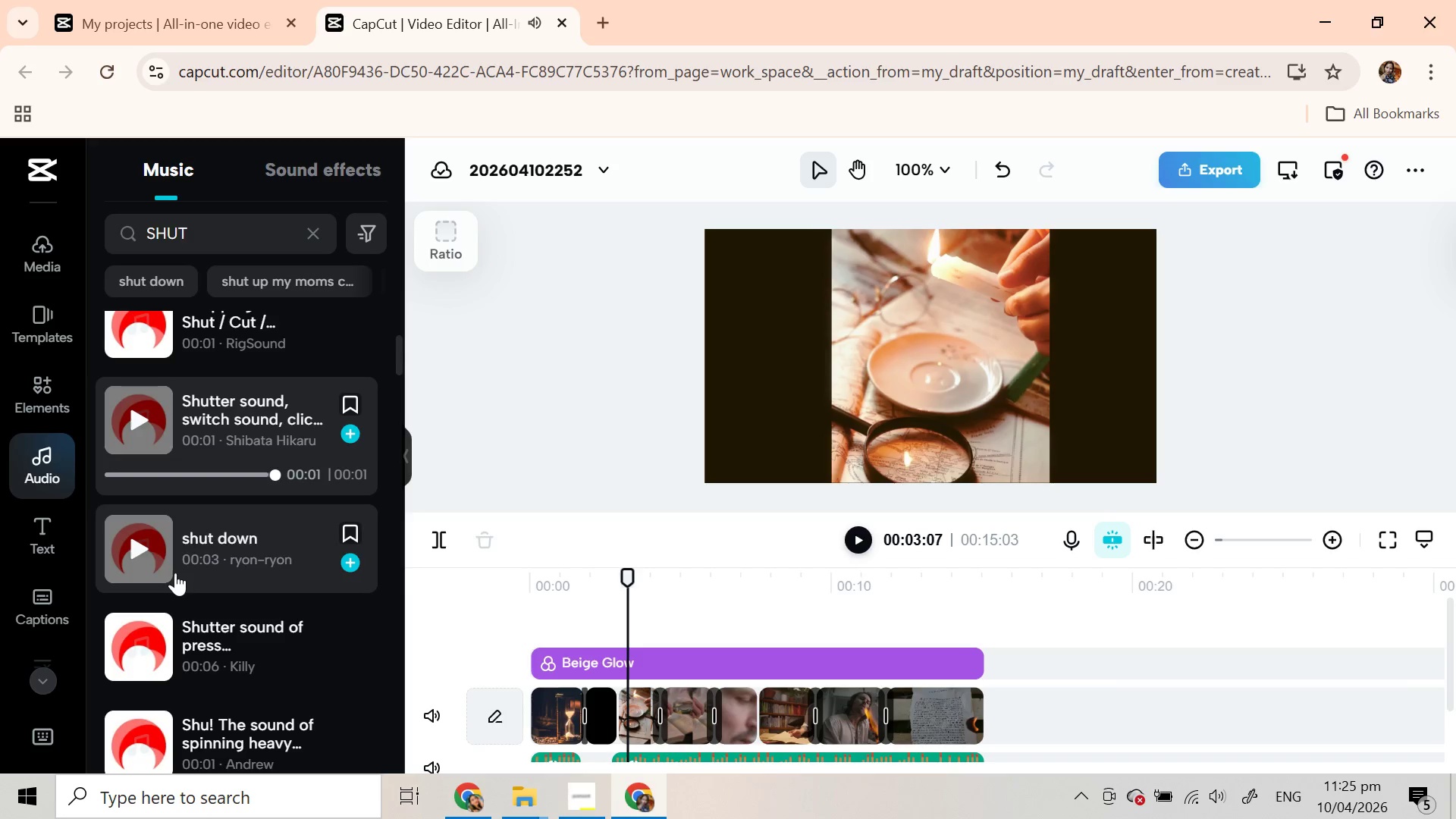 
left_click([162, 570])
 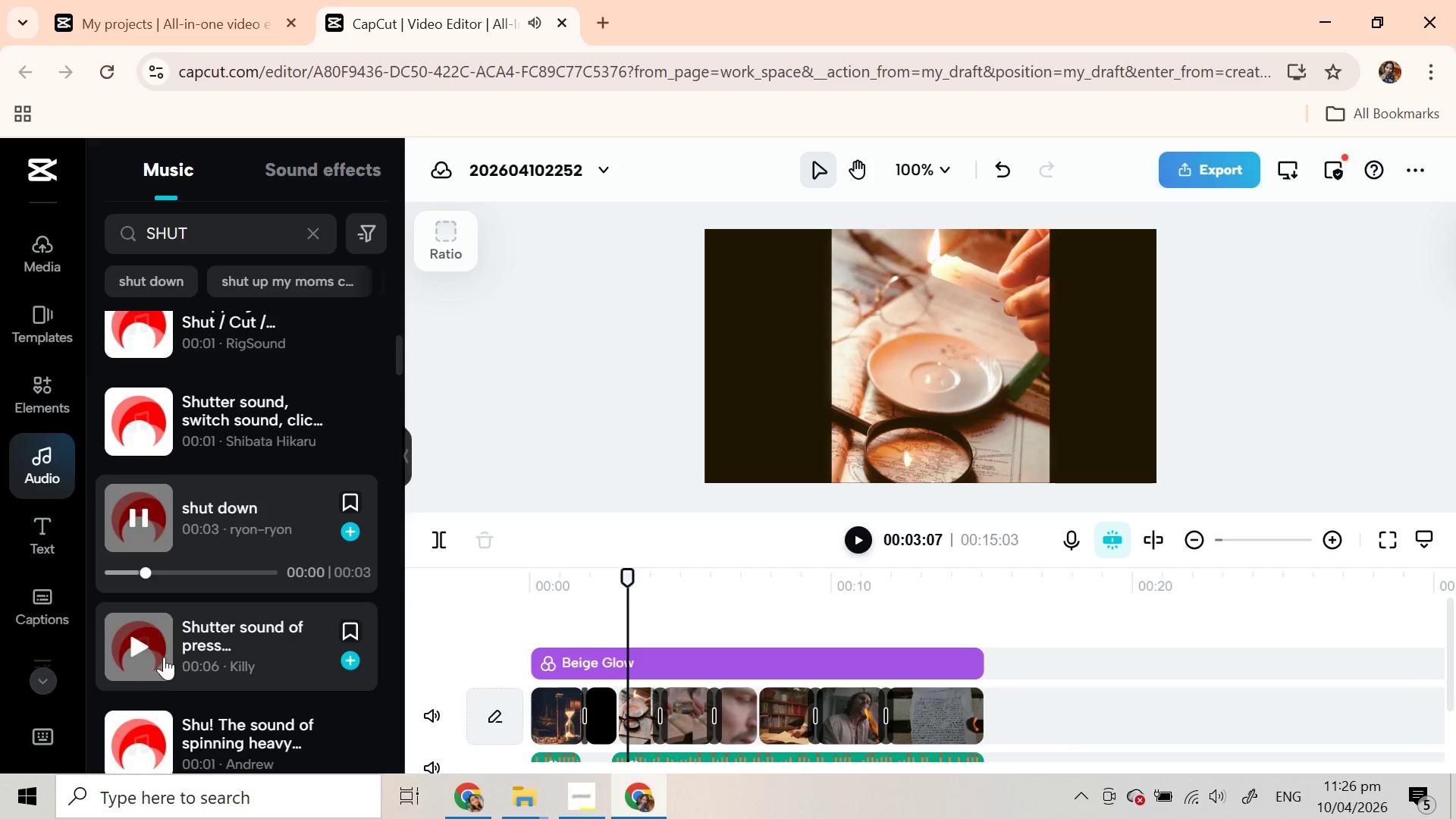 
left_click([159, 656])
 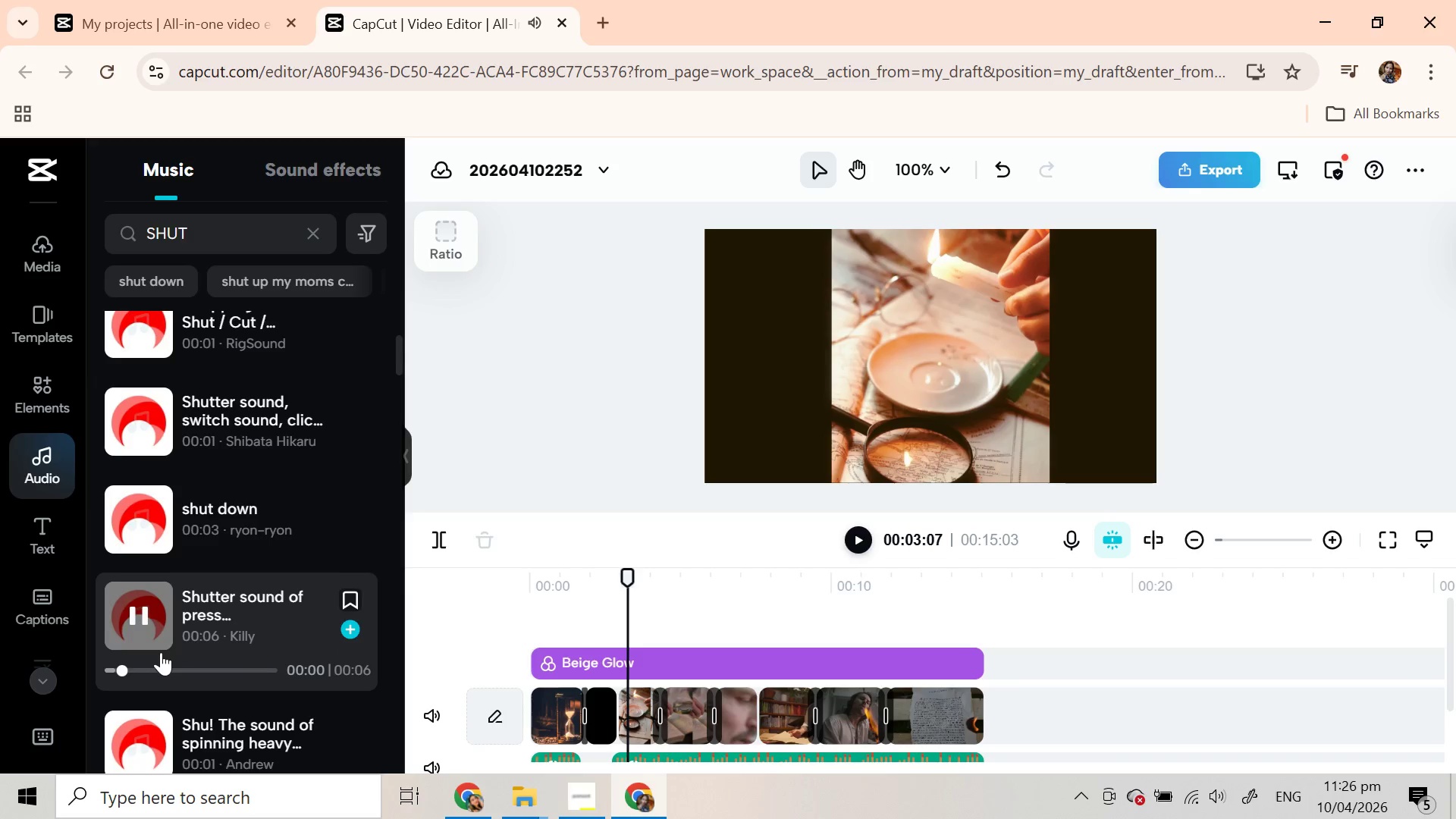 
scroll: coordinate [161, 652], scroll_direction: down, amount: 1.0
 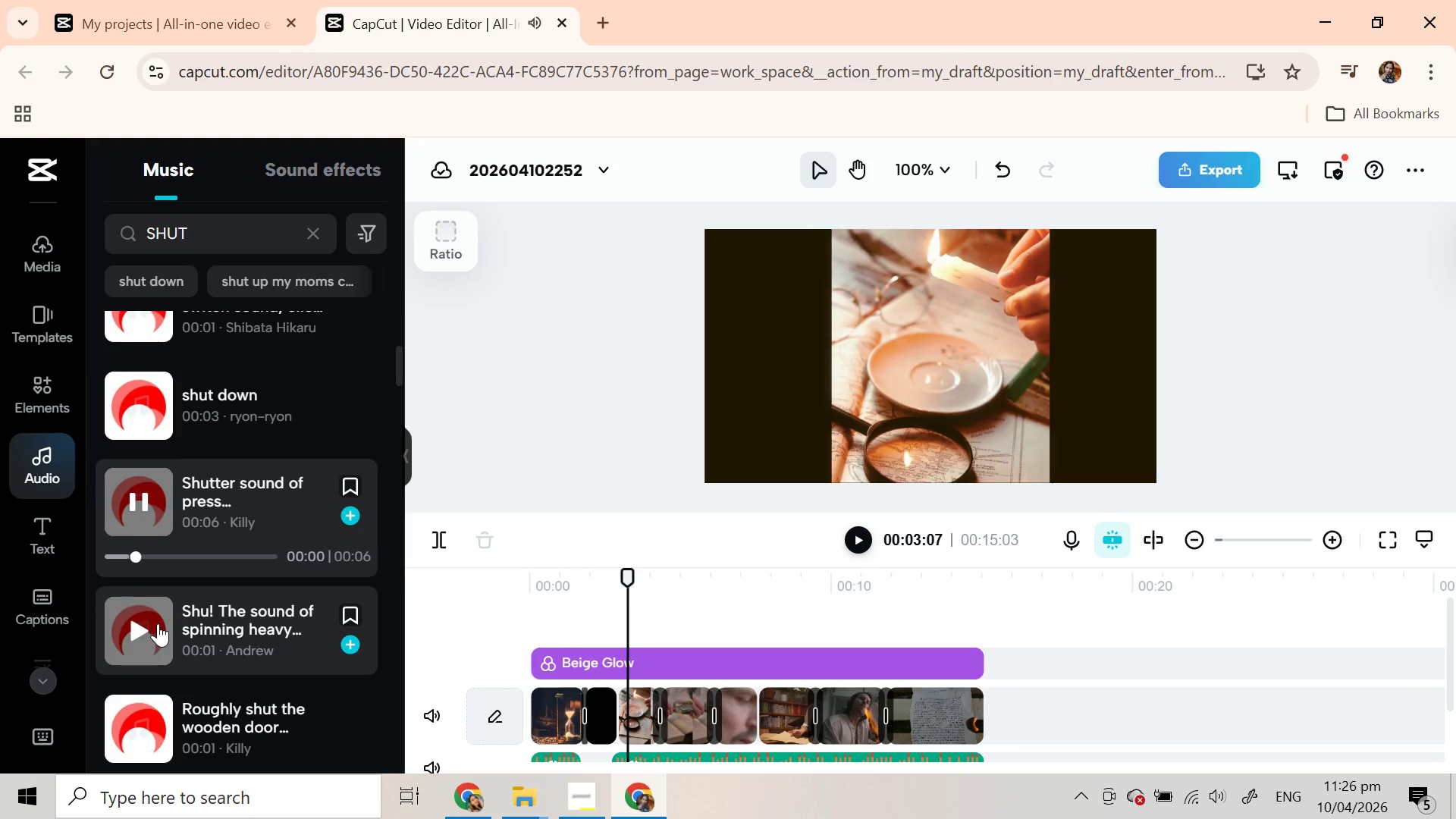 
left_click([158, 623])
 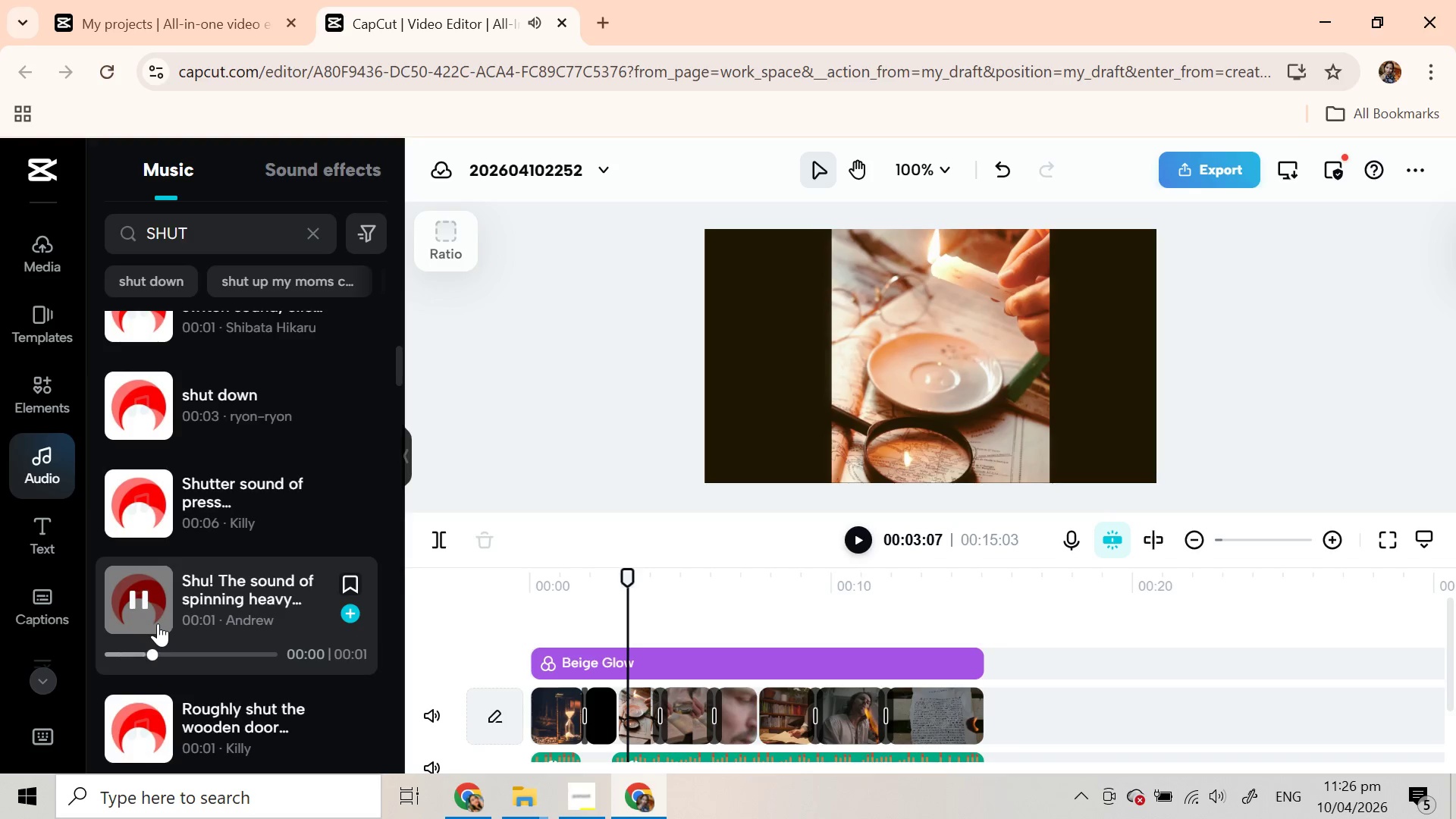 
scroll: coordinate [158, 623], scroll_direction: down, amount: 2.0
 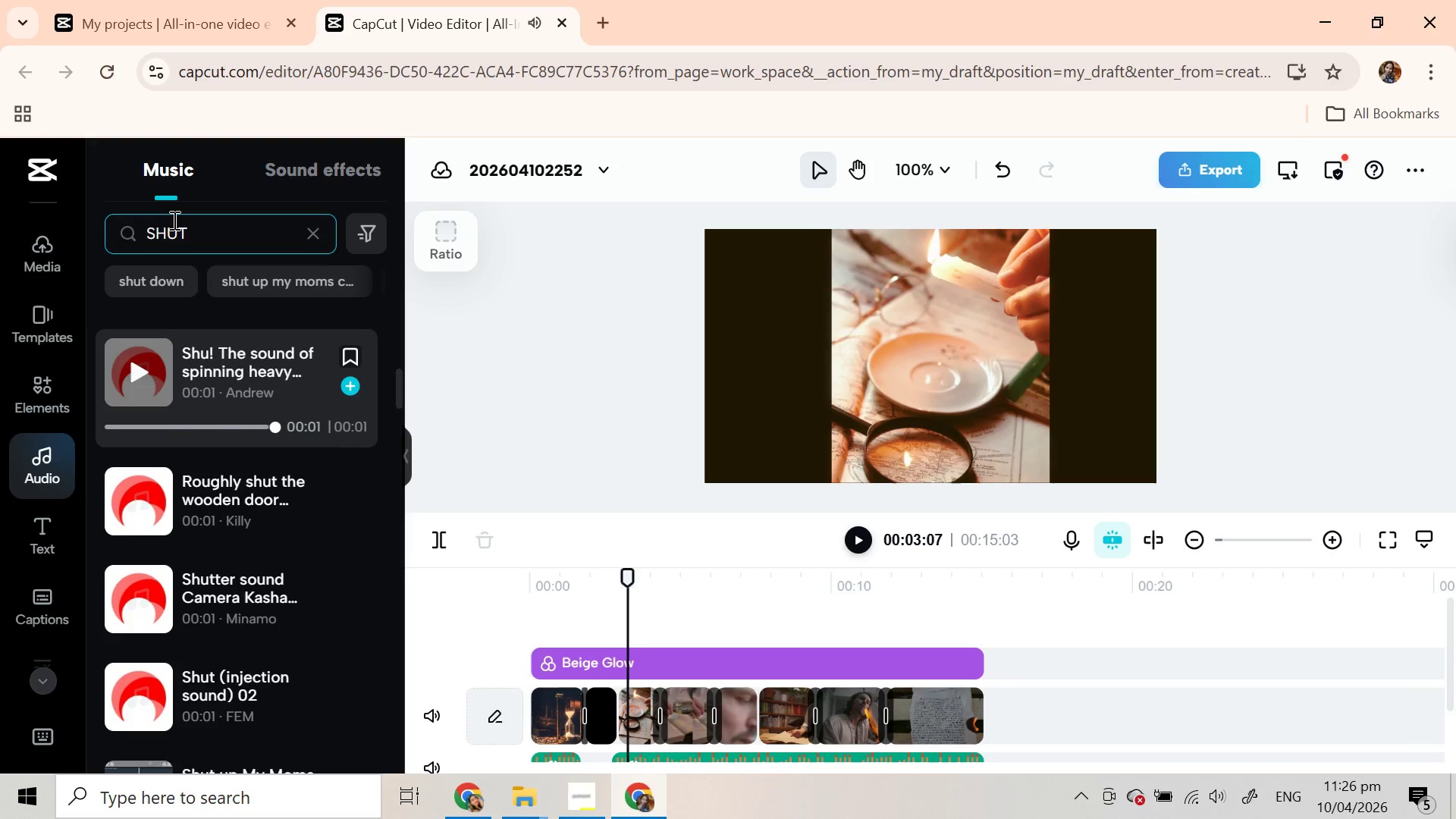 
double_click([173, 220])
 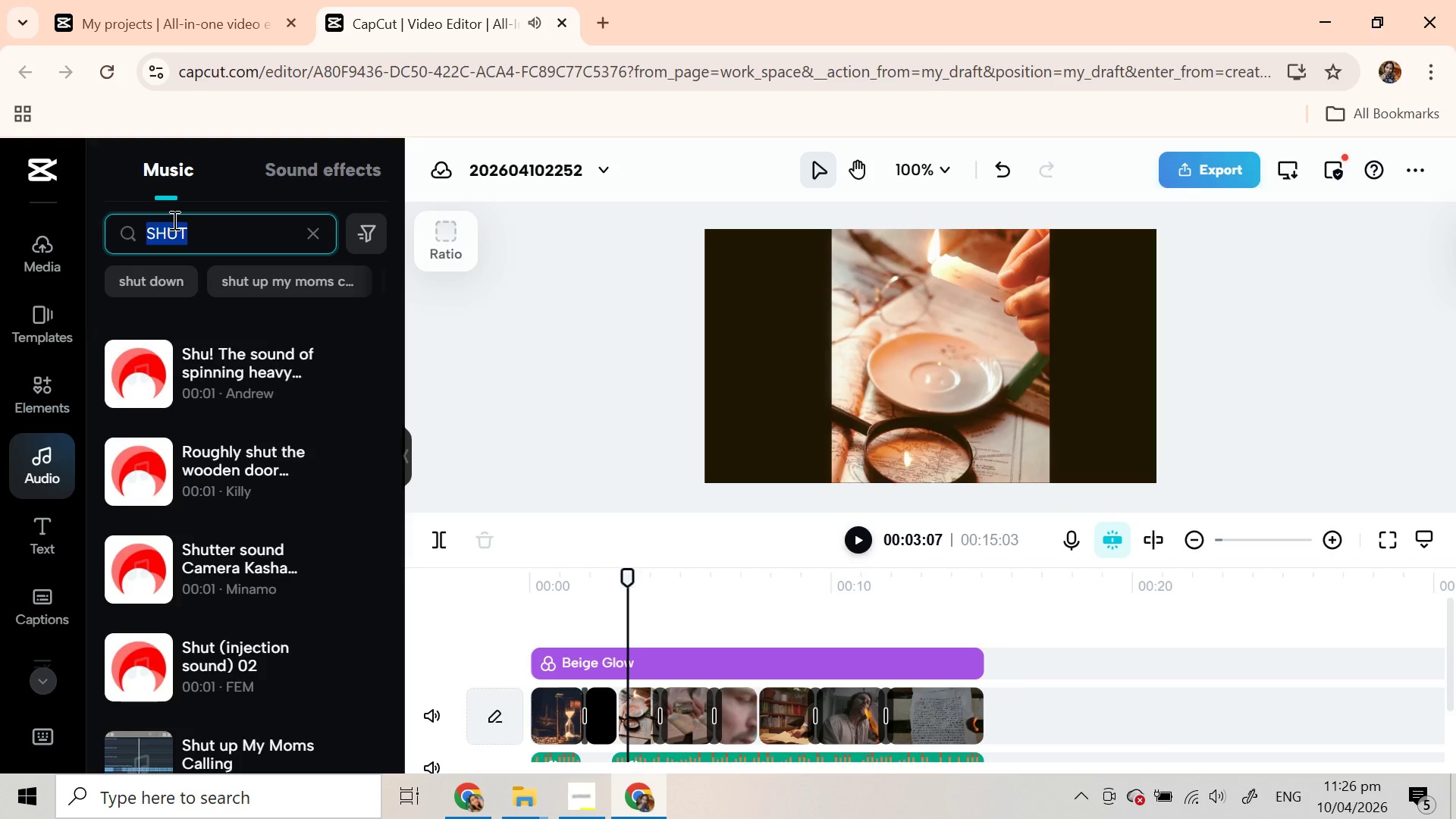 
type(TURN OFF)
 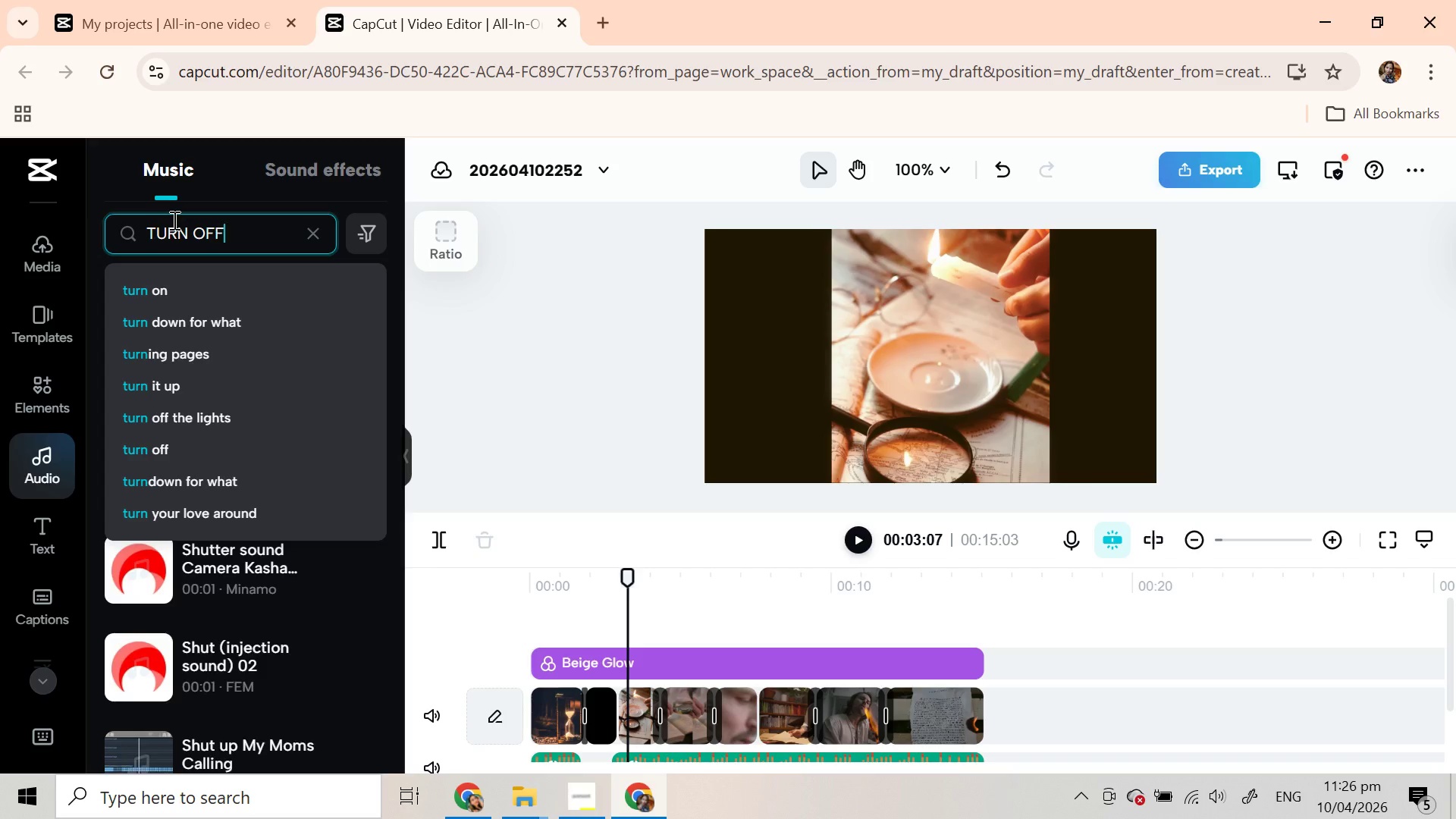 
key(Enter)
 